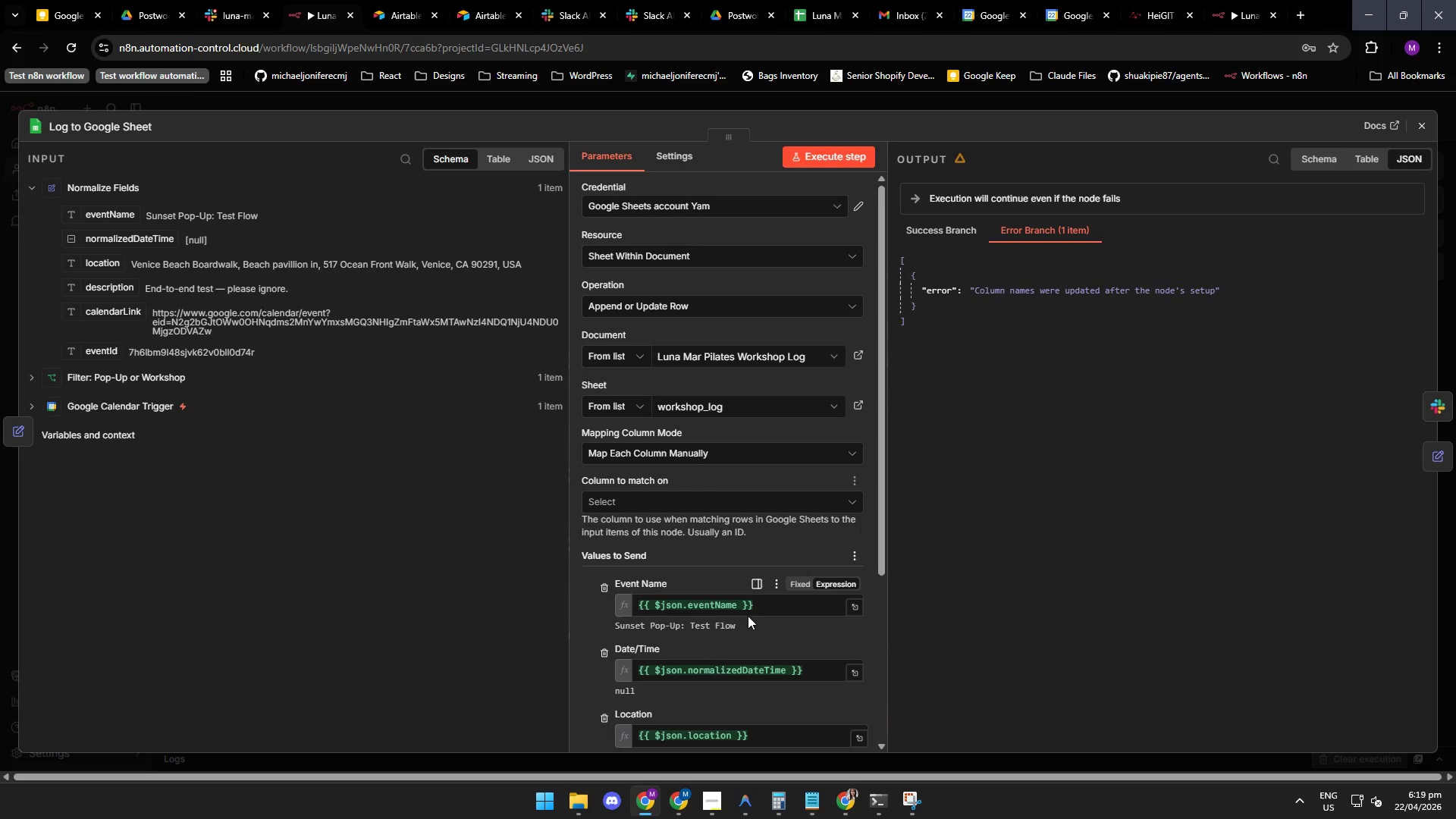 
left_click_drag(start_coordinate=[761, 607], to_coordinate=[624, 608])
 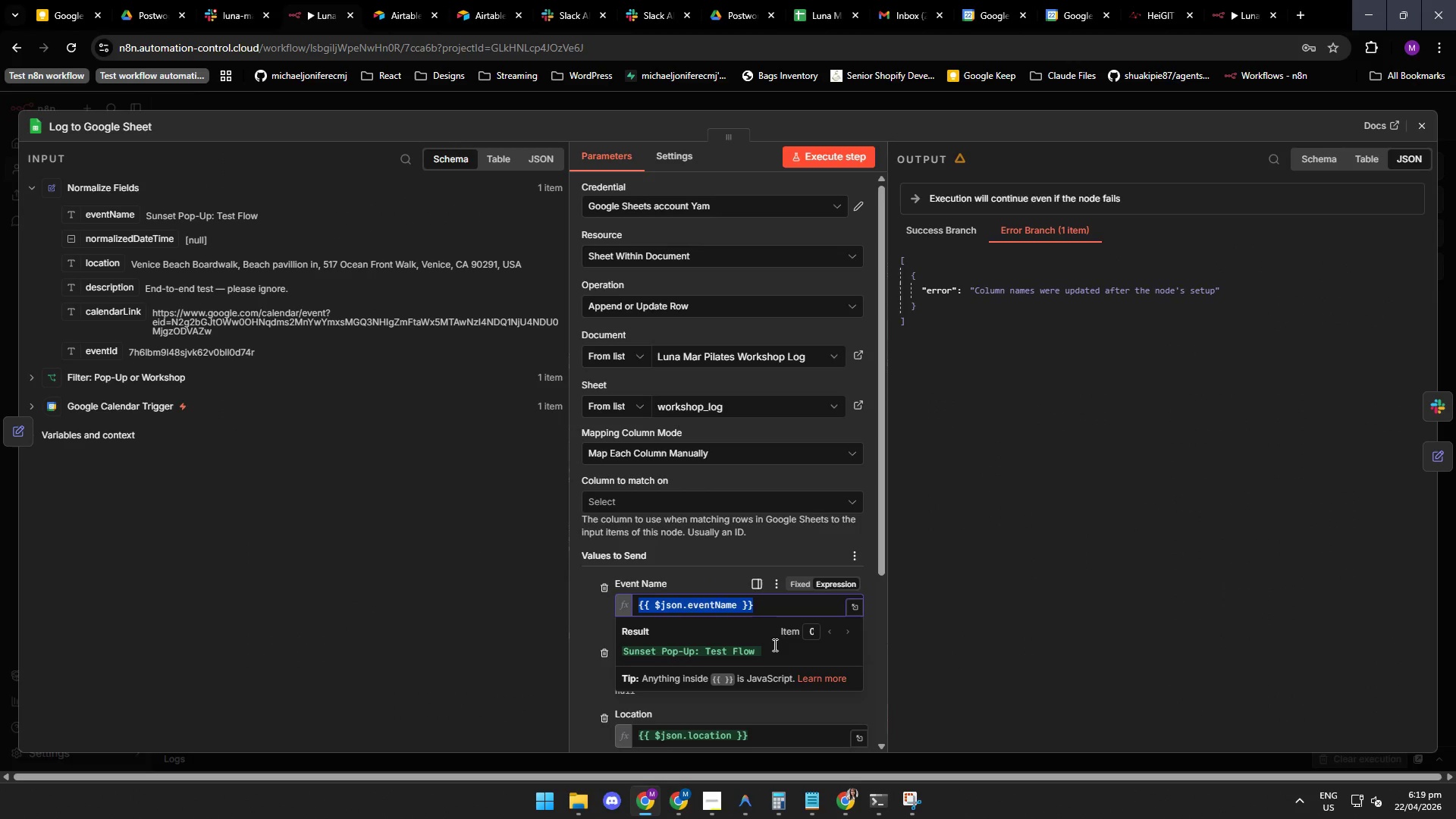 
key(Backspace)
 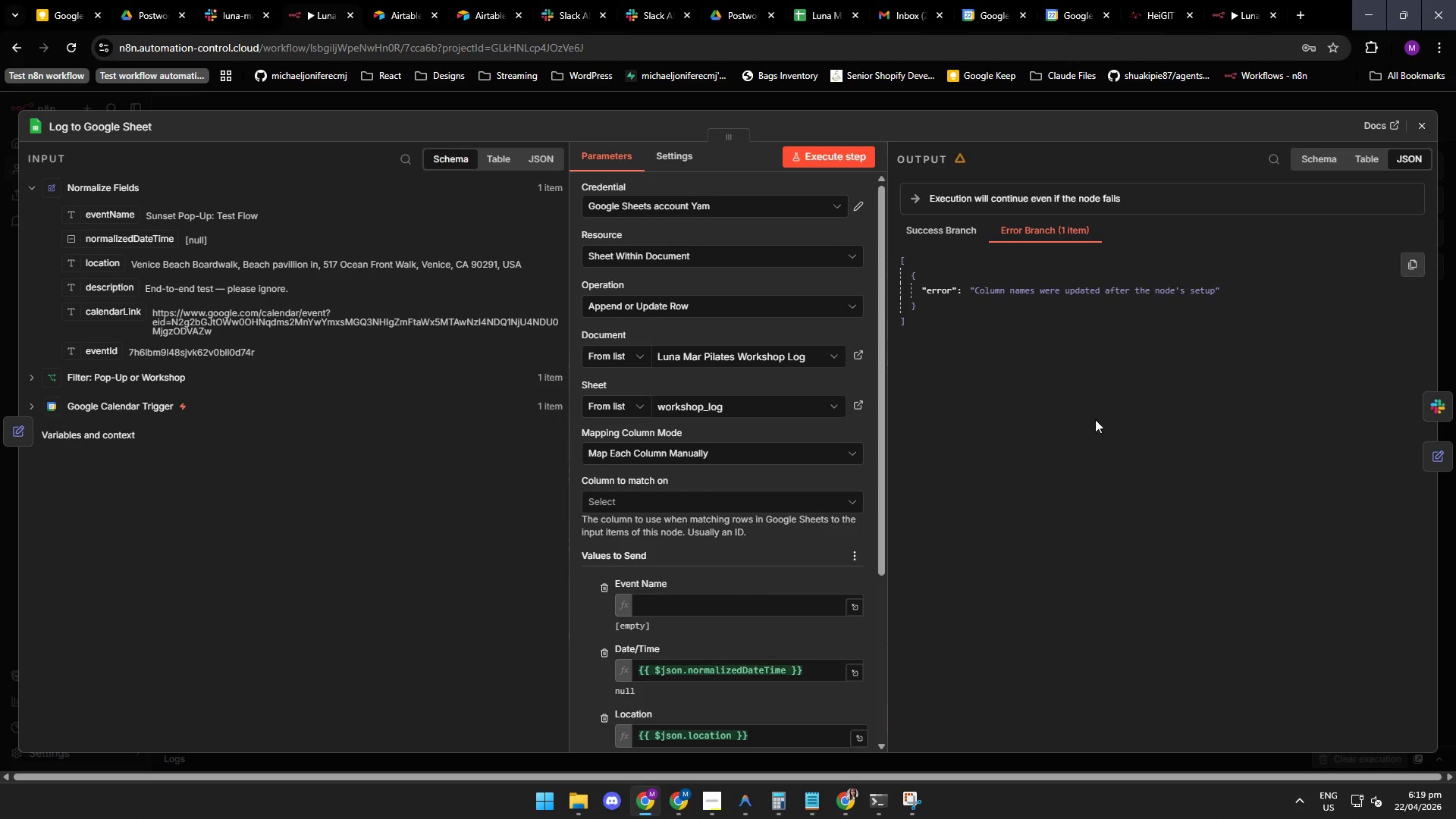 
left_click([1417, 129])
 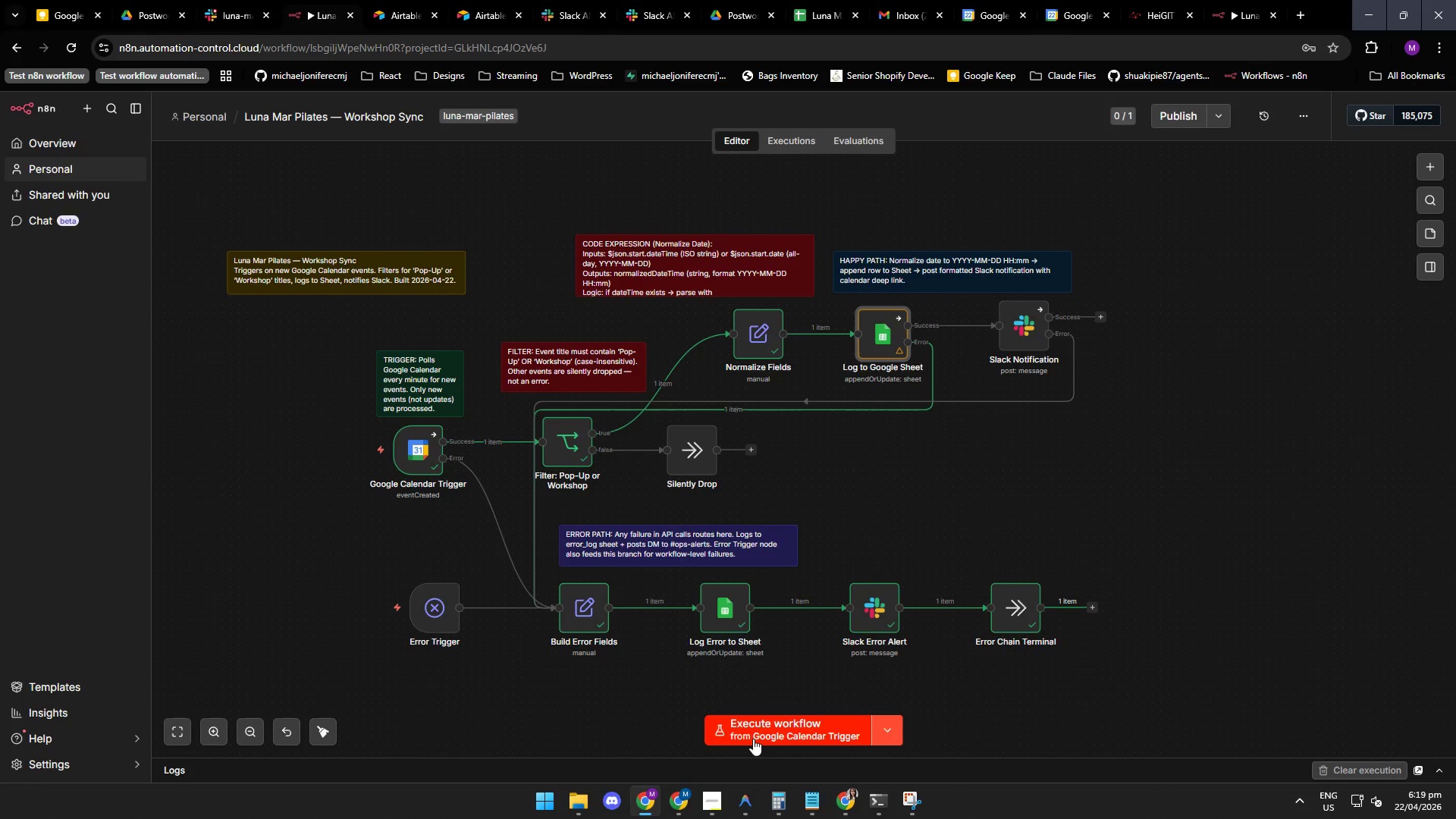 
left_click([756, 736])
 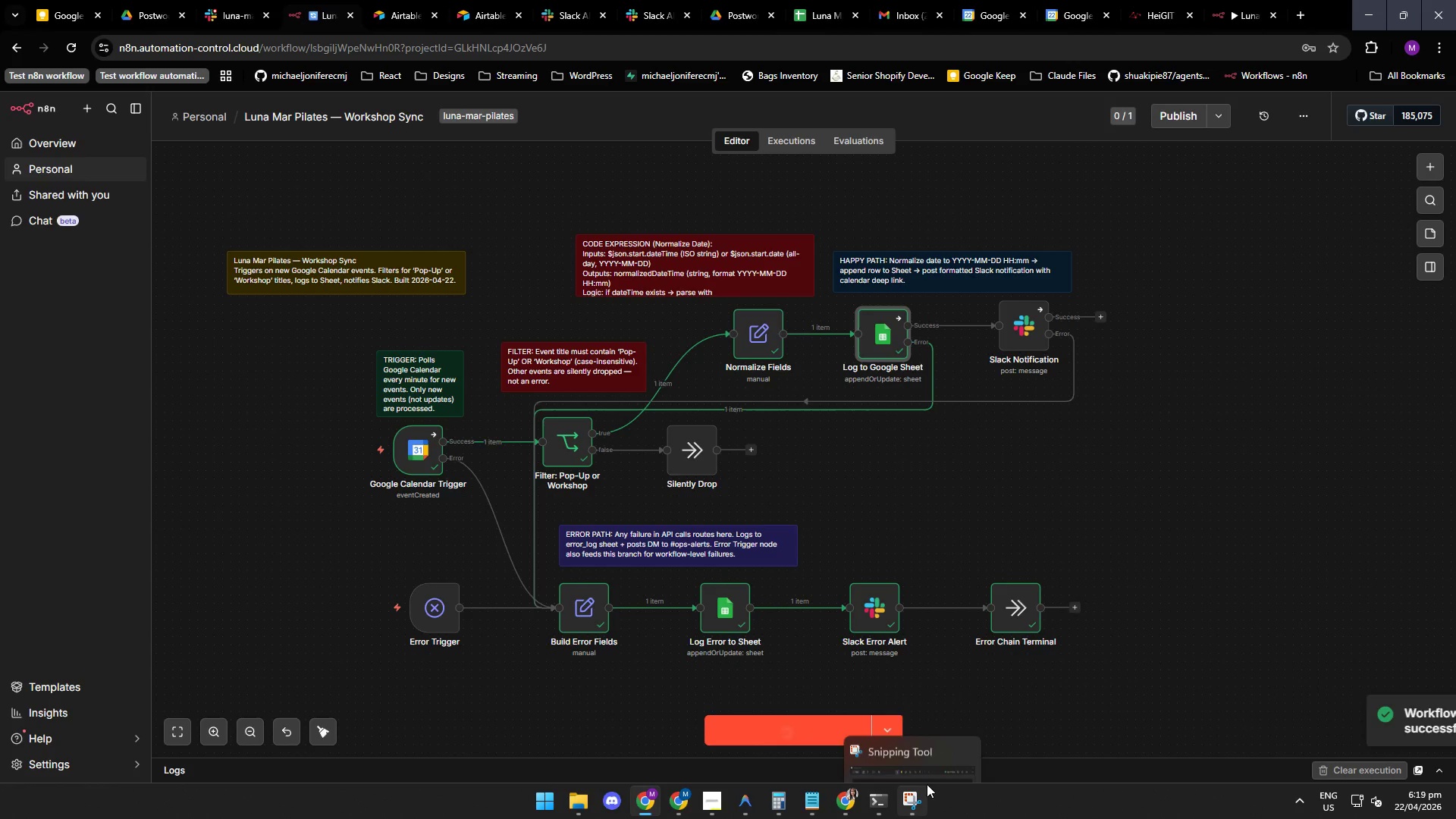 
wait(5.02)
 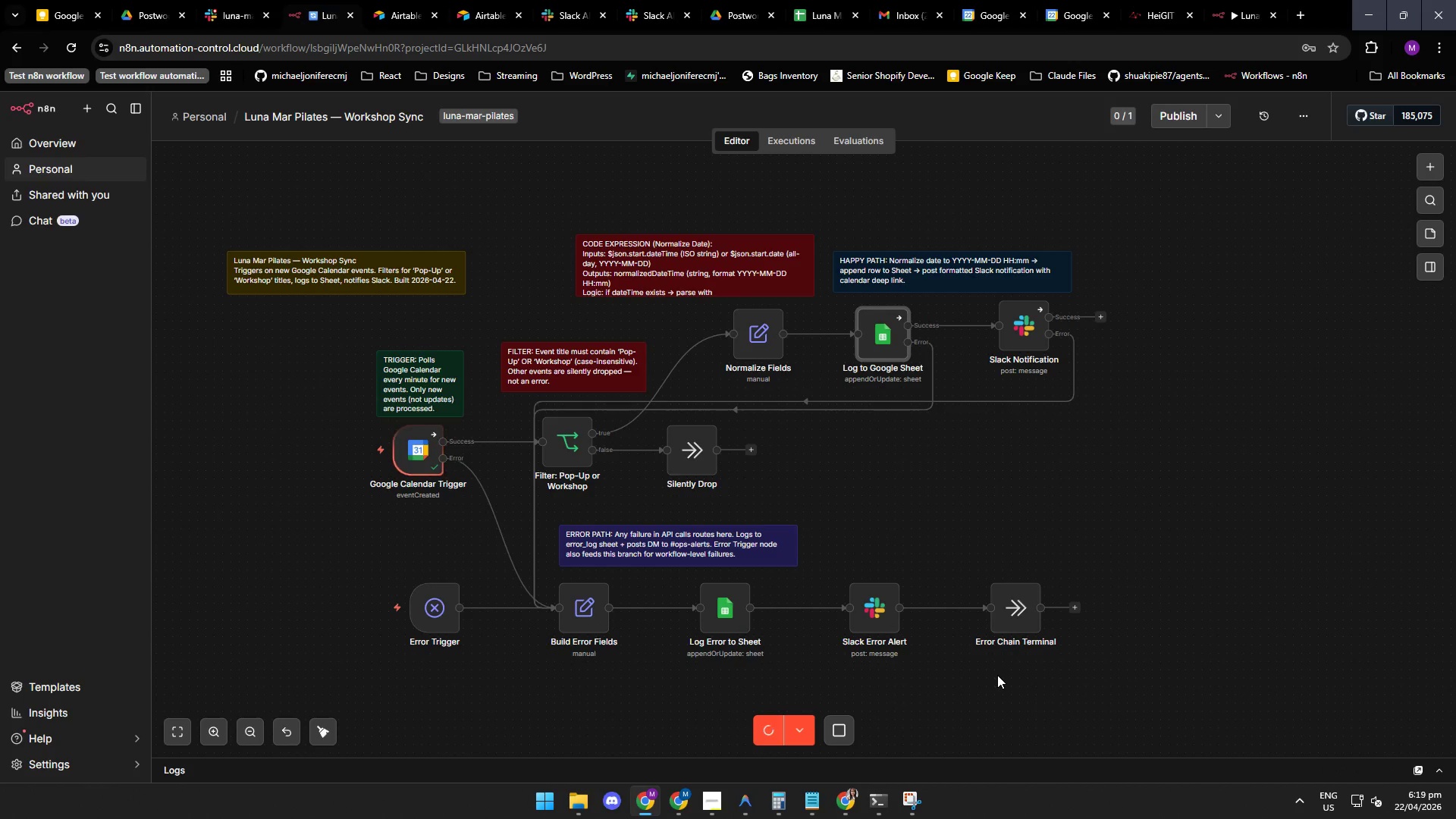 
left_click([912, 805])
 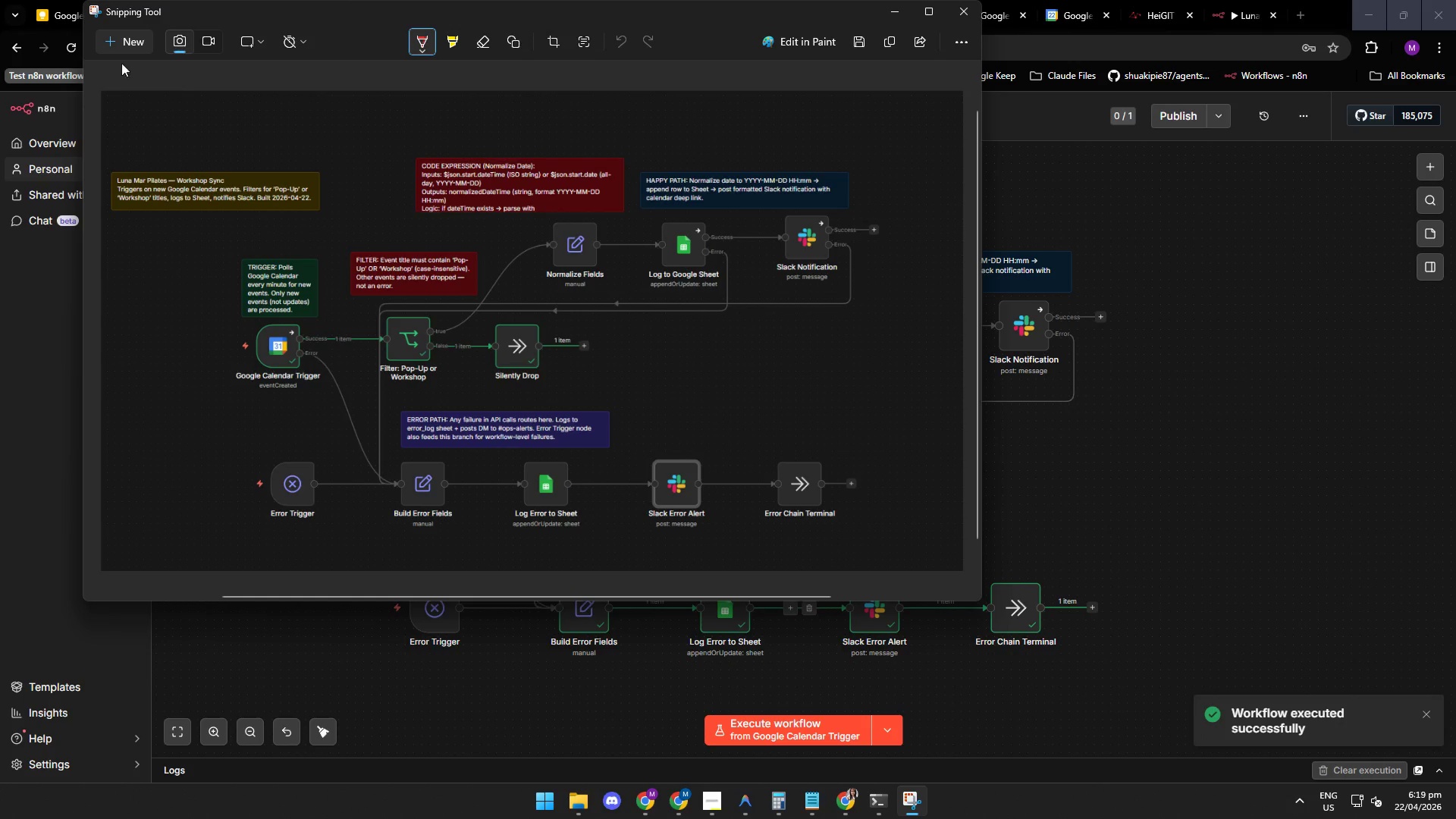 
left_click([118, 44])
 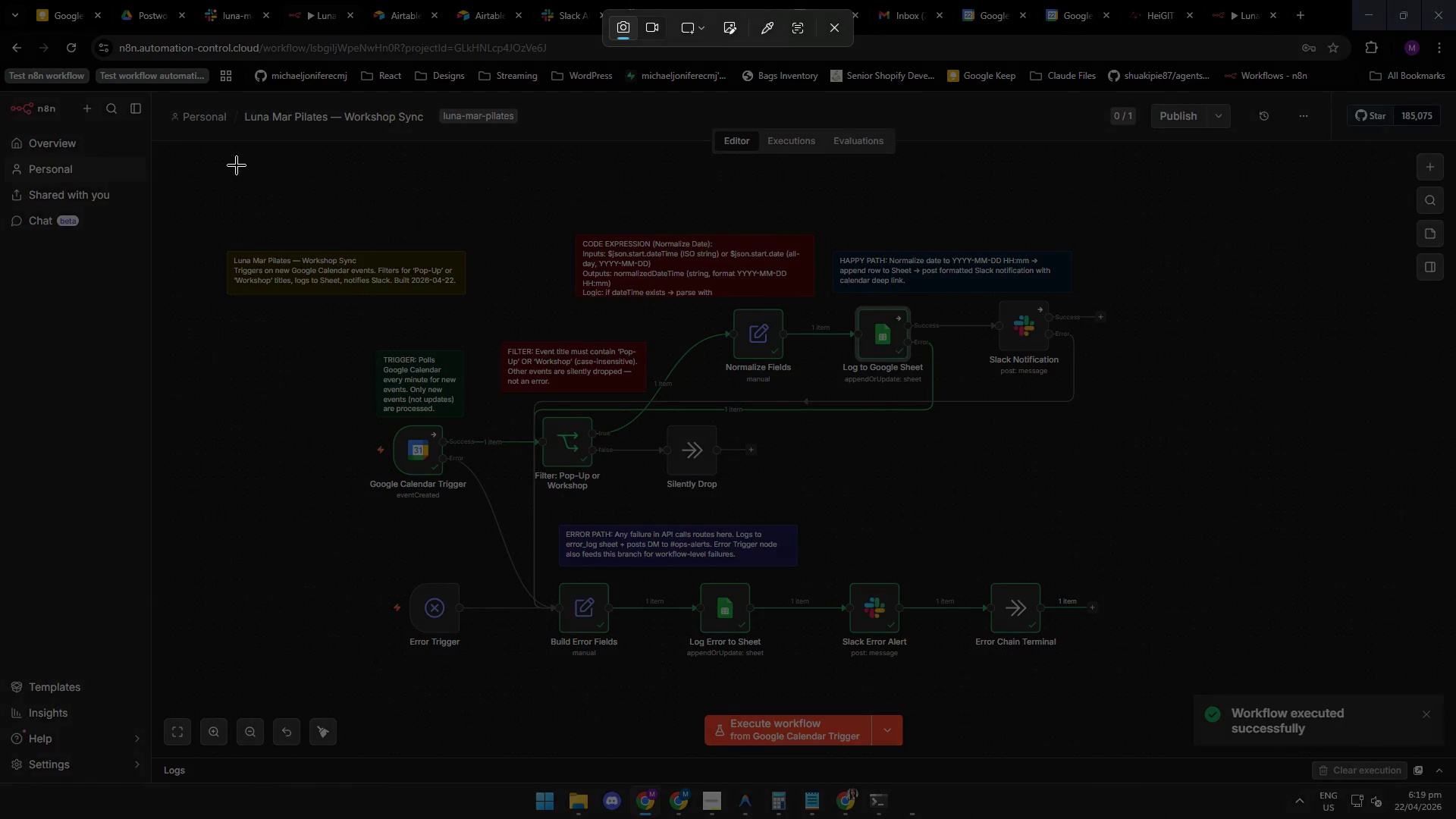 
left_click_drag(start_coordinate=[222, 158], to_coordinate=[1236, 703])
 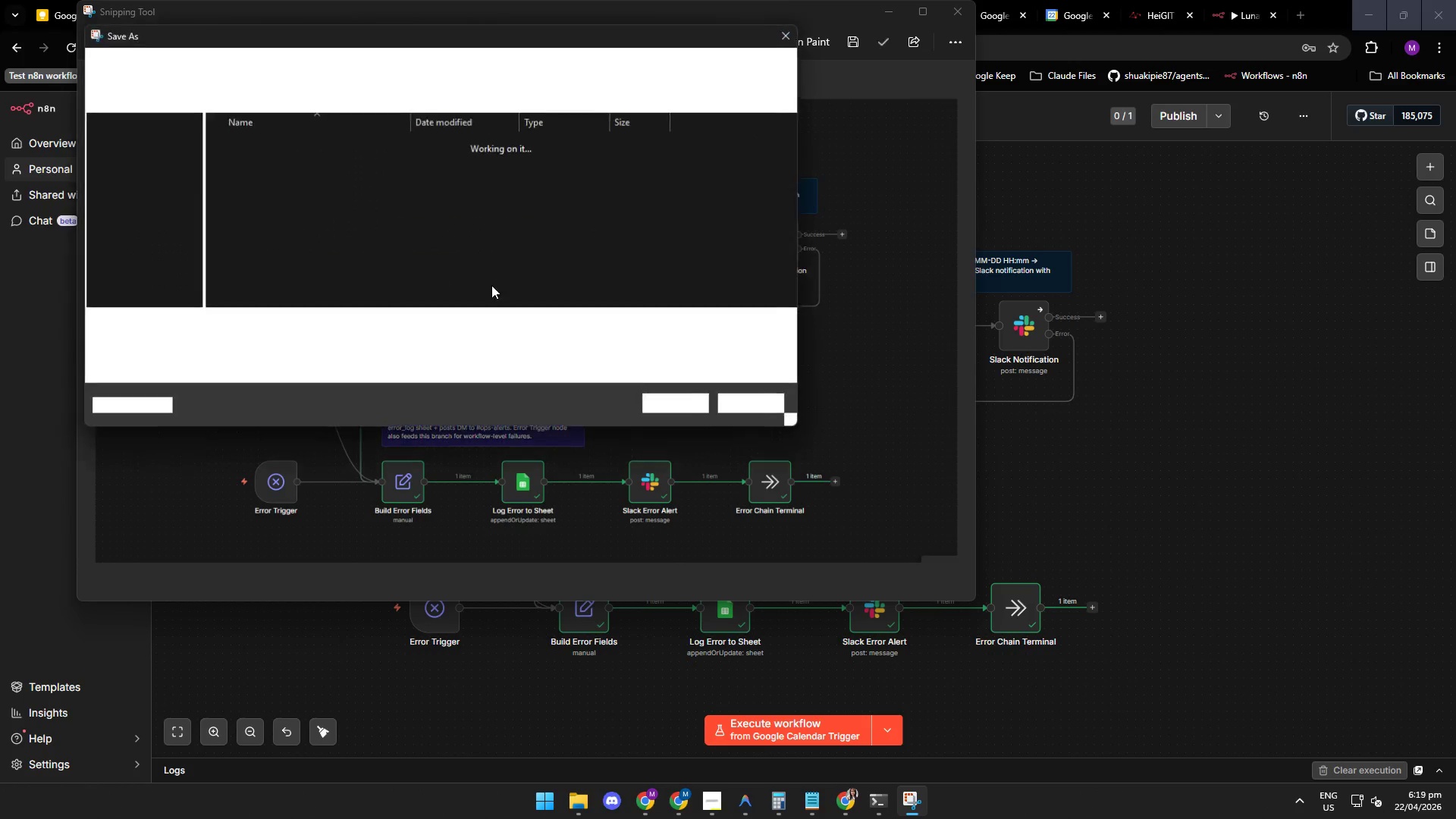 
type(A)
key(Backspace)
type(Error Branch Execution )
 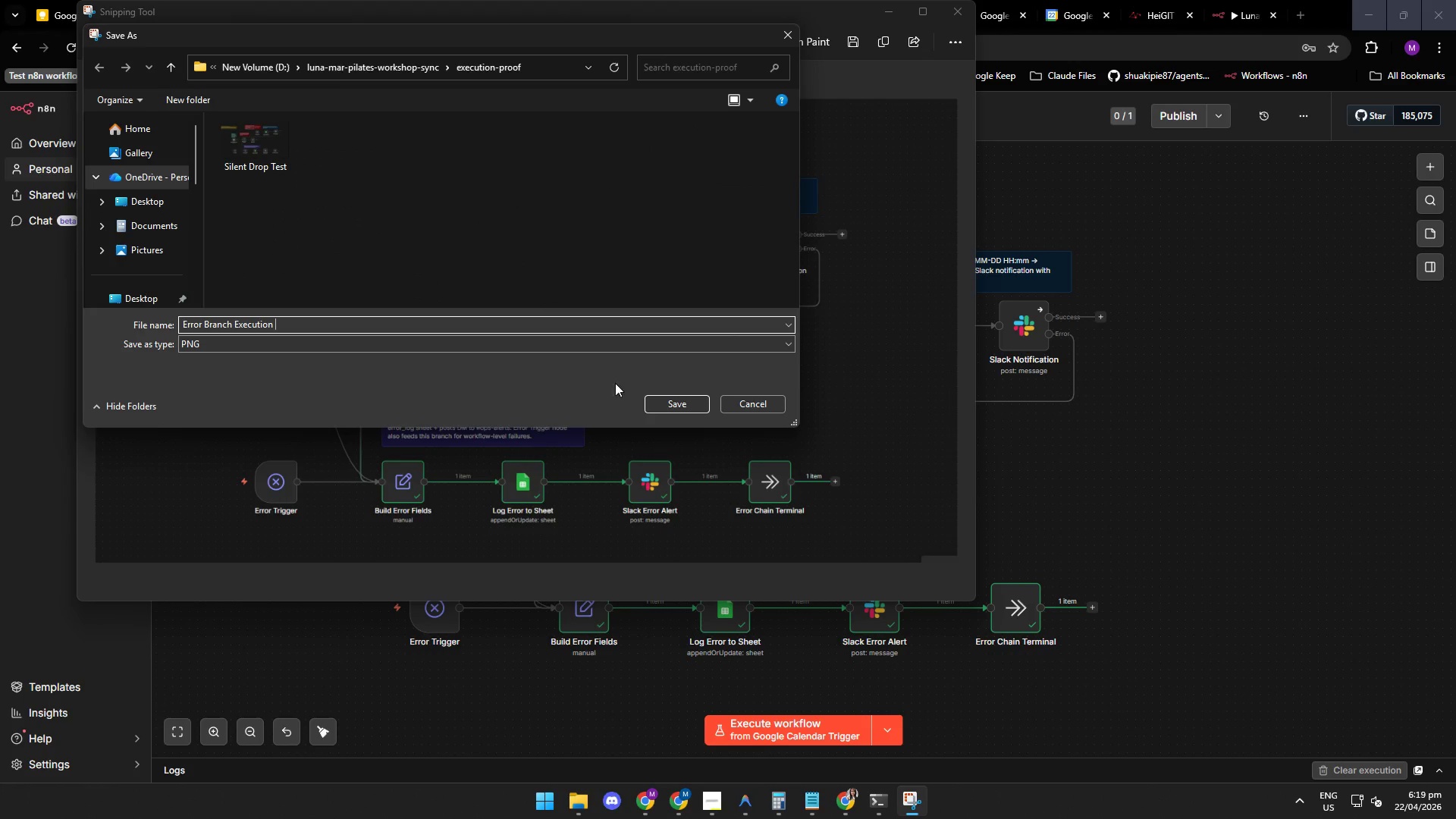 
left_click([685, 406])
 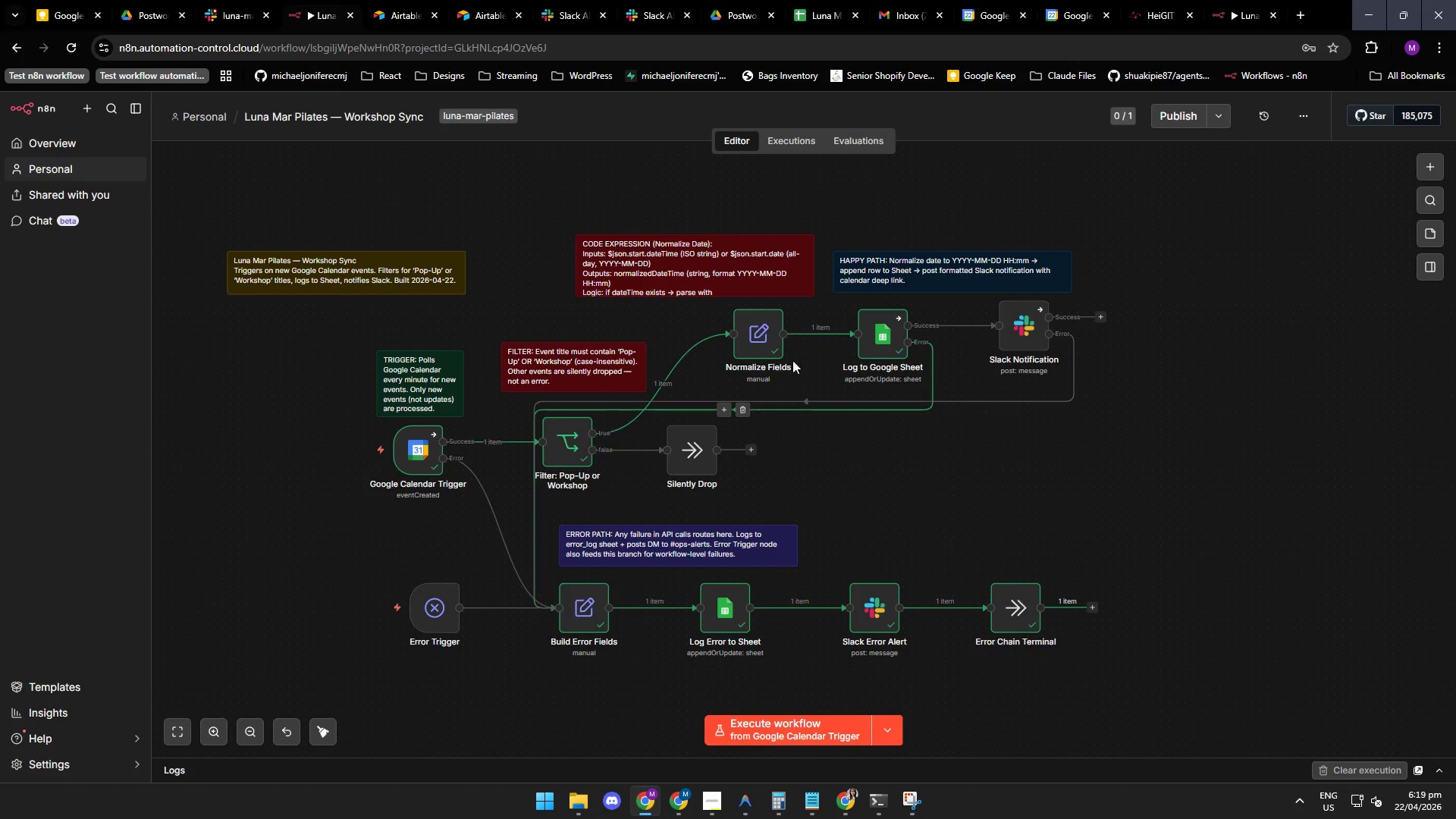 
double_click([873, 340])
 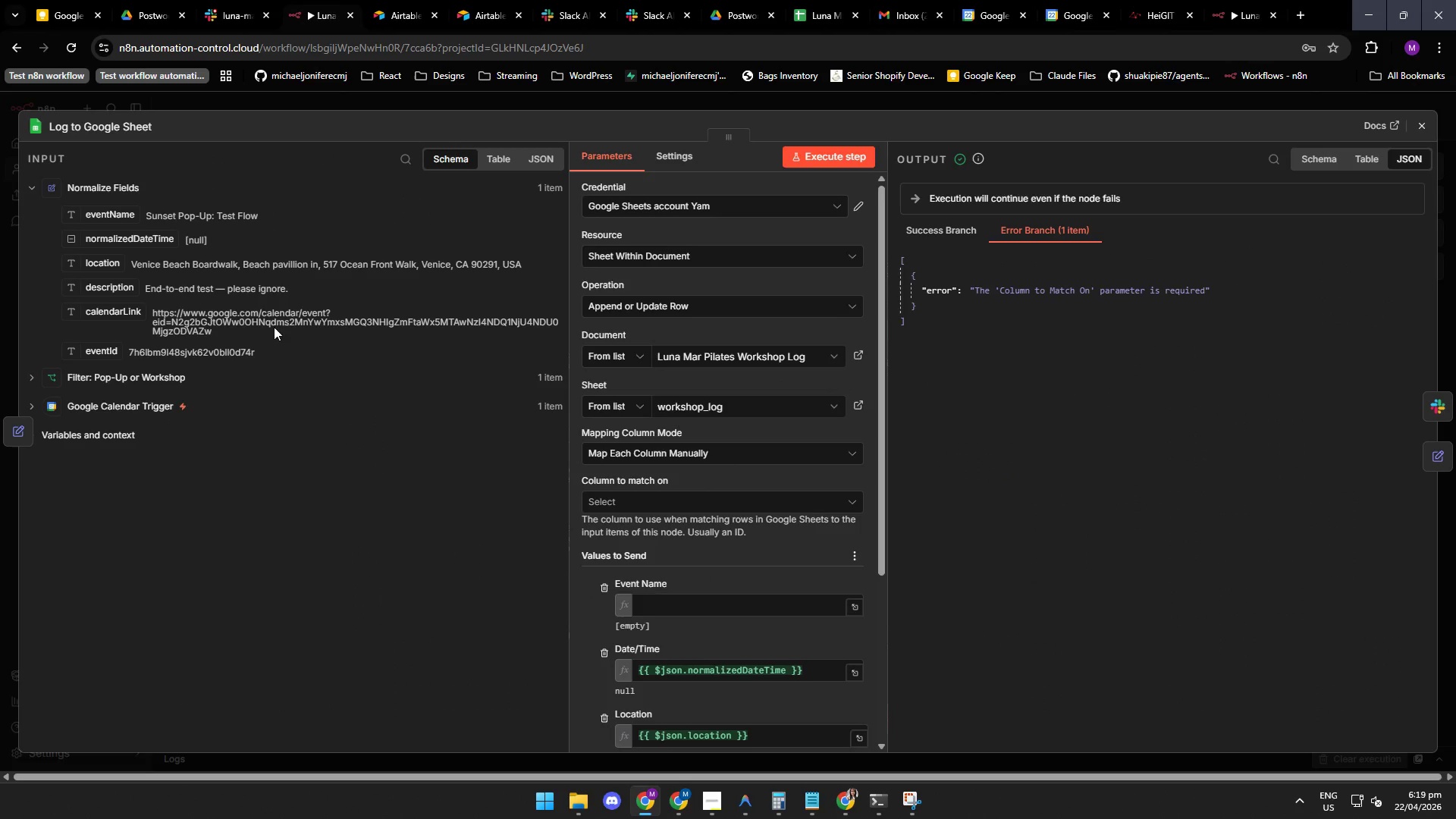 
left_click_drag(start_coordinate=[124, 216], to_coordinate=[679, 611])
 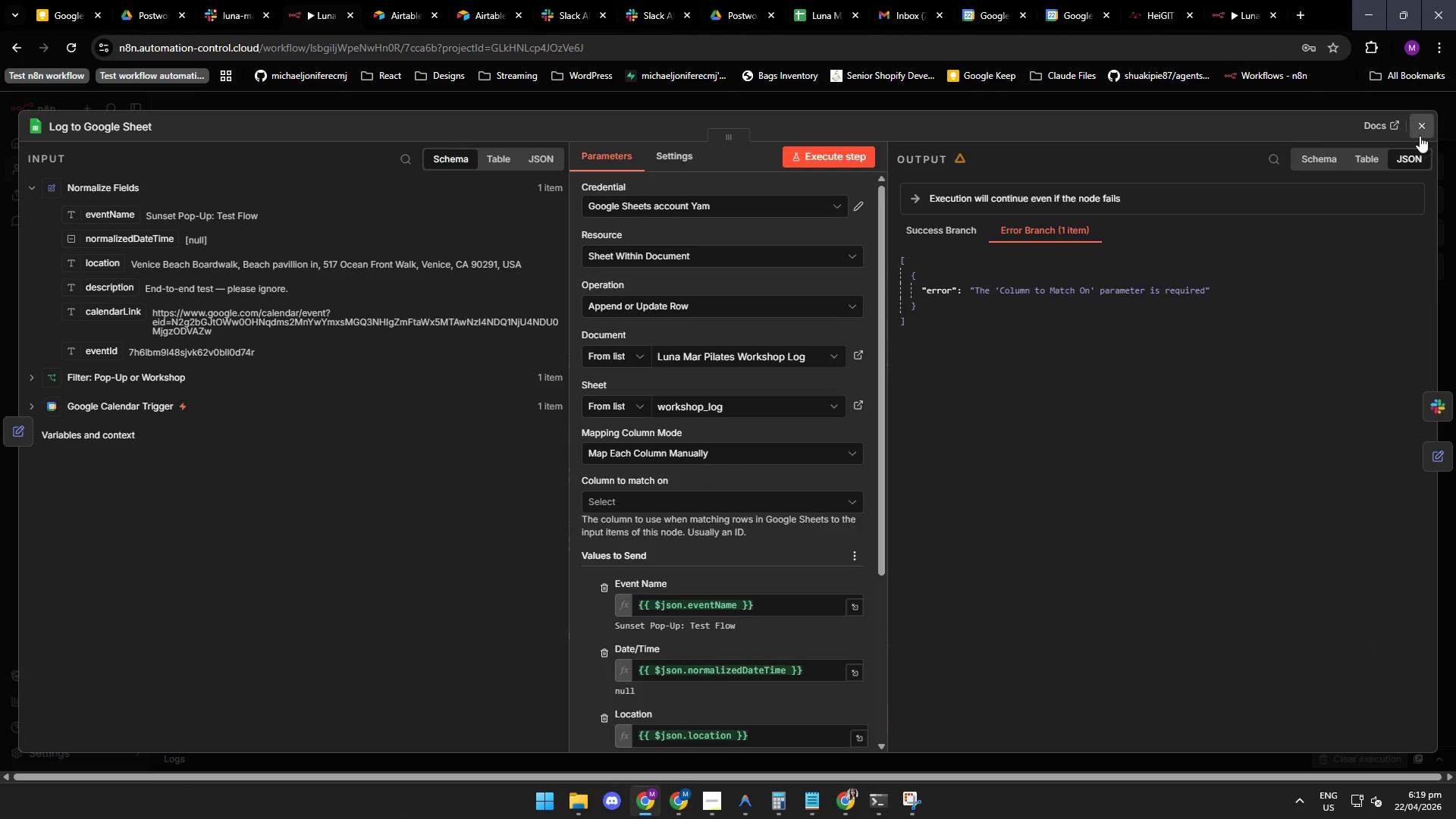 
left_click([1420, 133])
 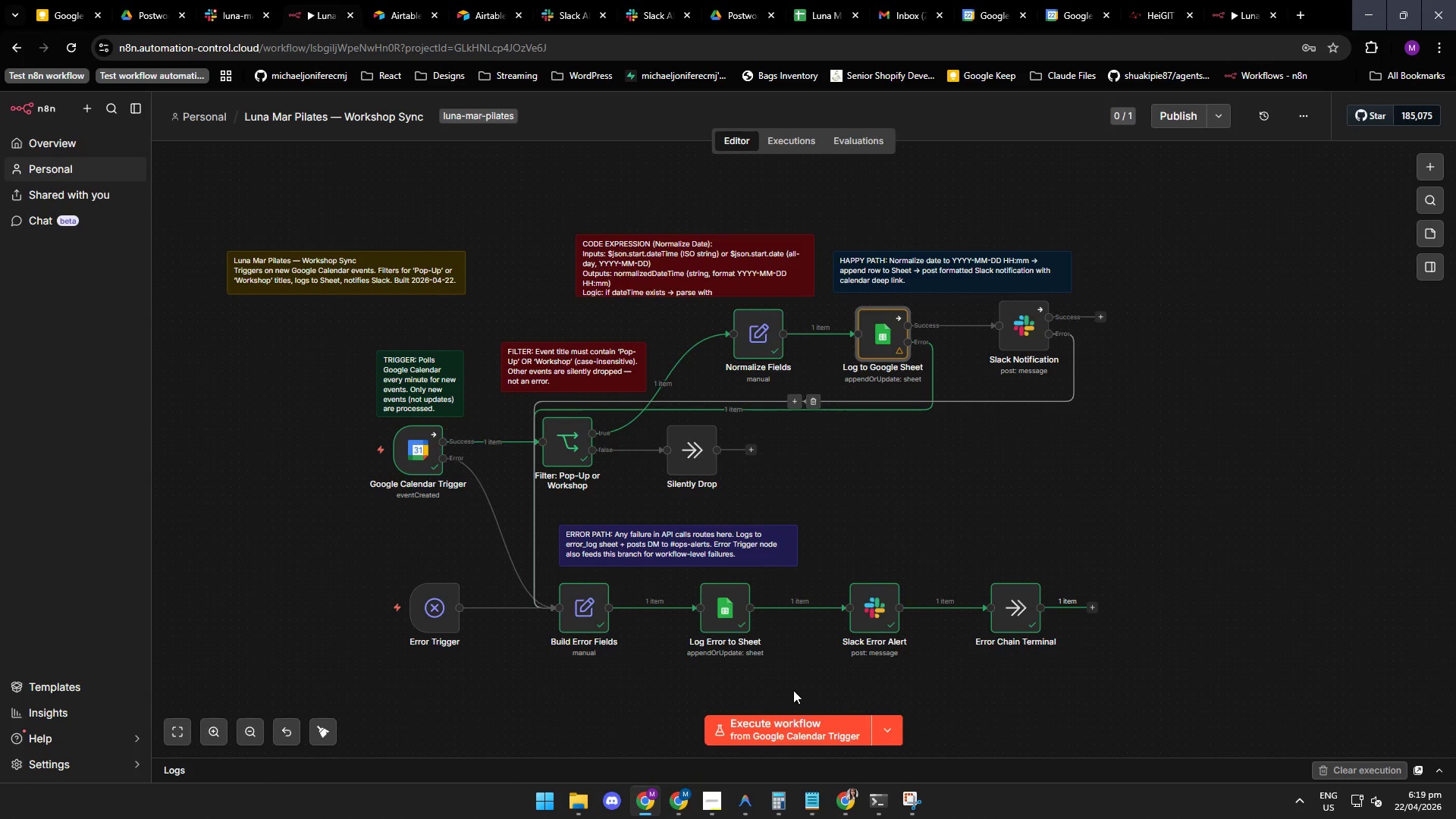 
left_click([783, 732])
 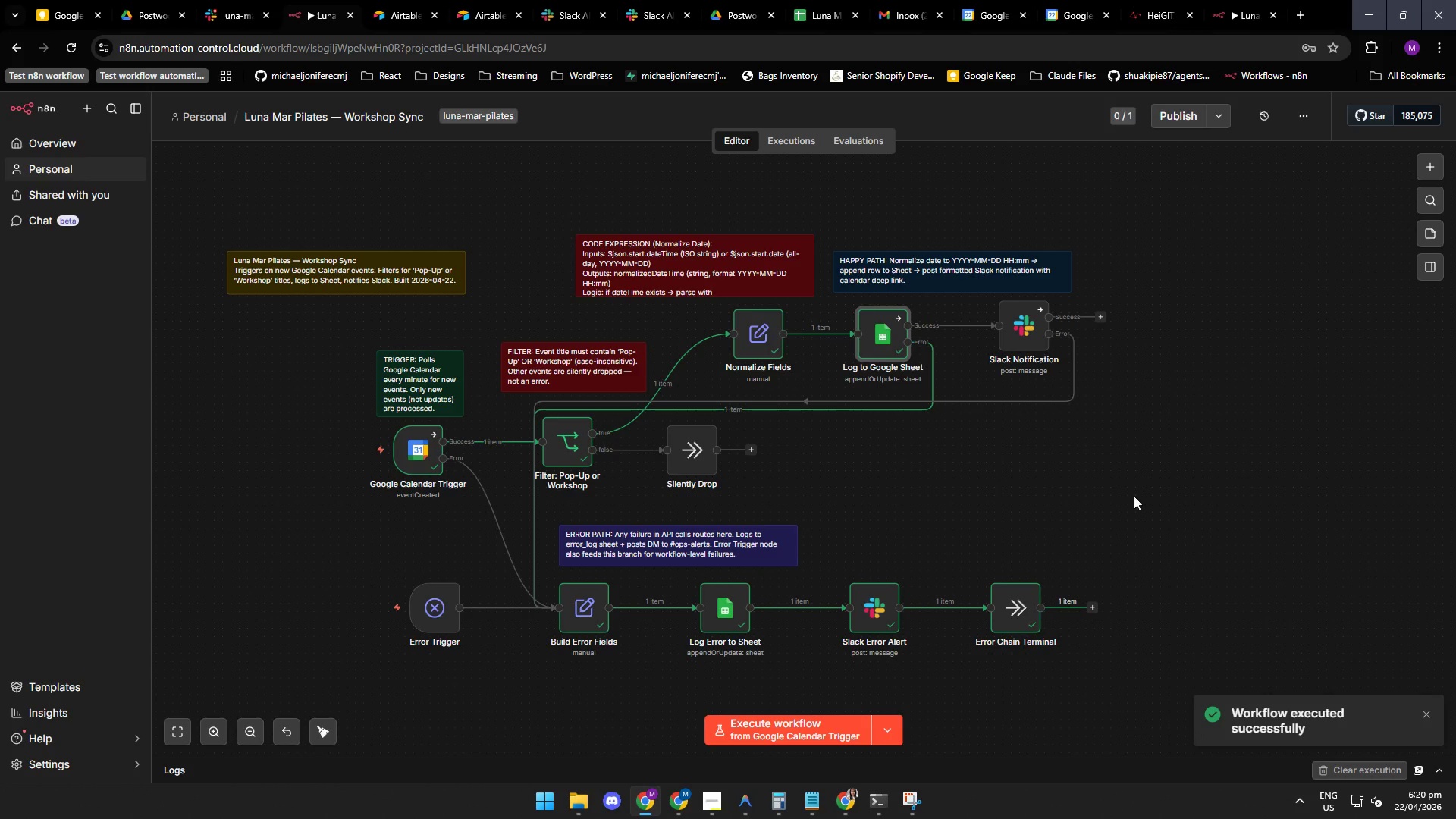 
wait(6.42)
 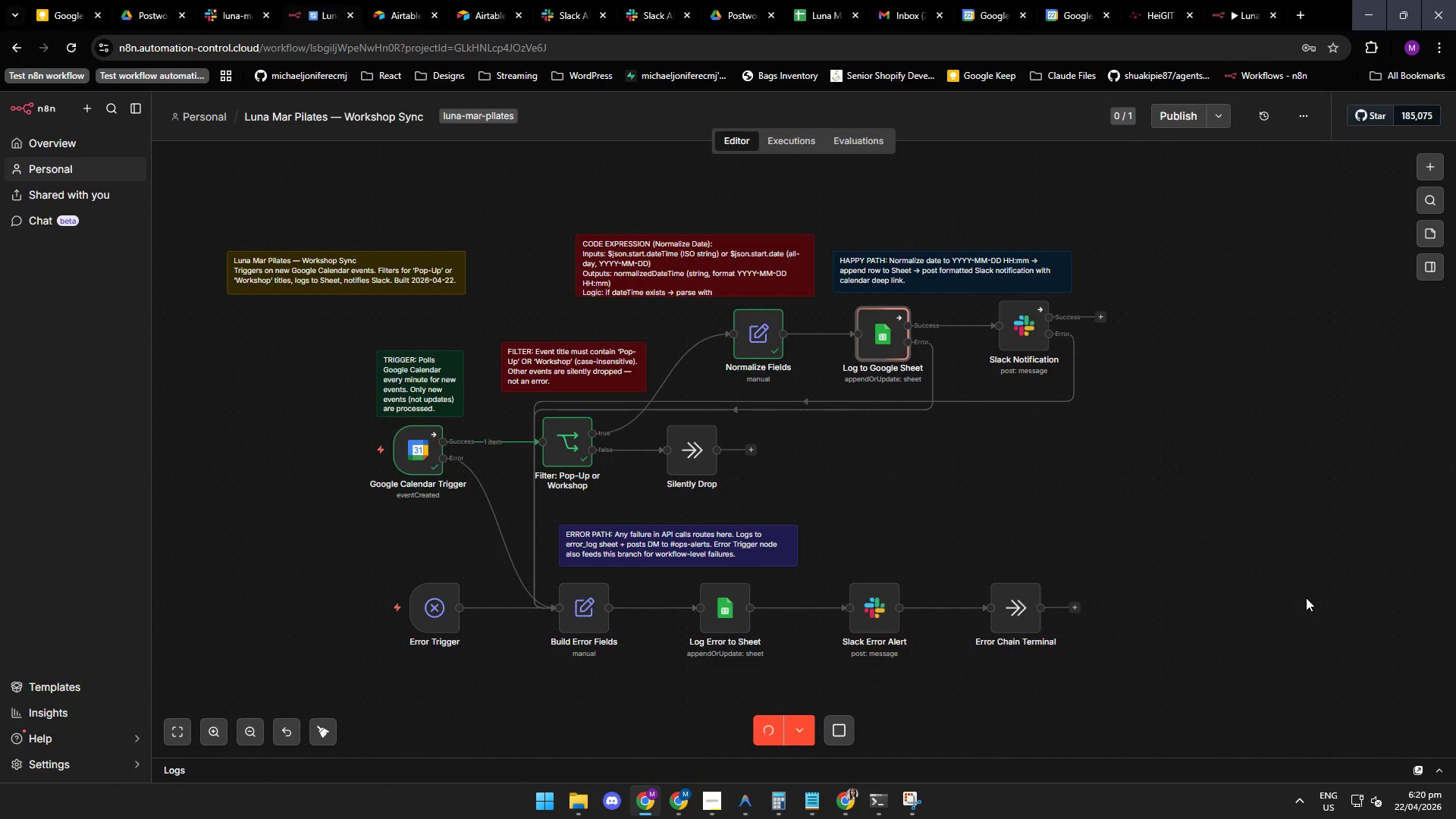 
double_click([874, 332])
 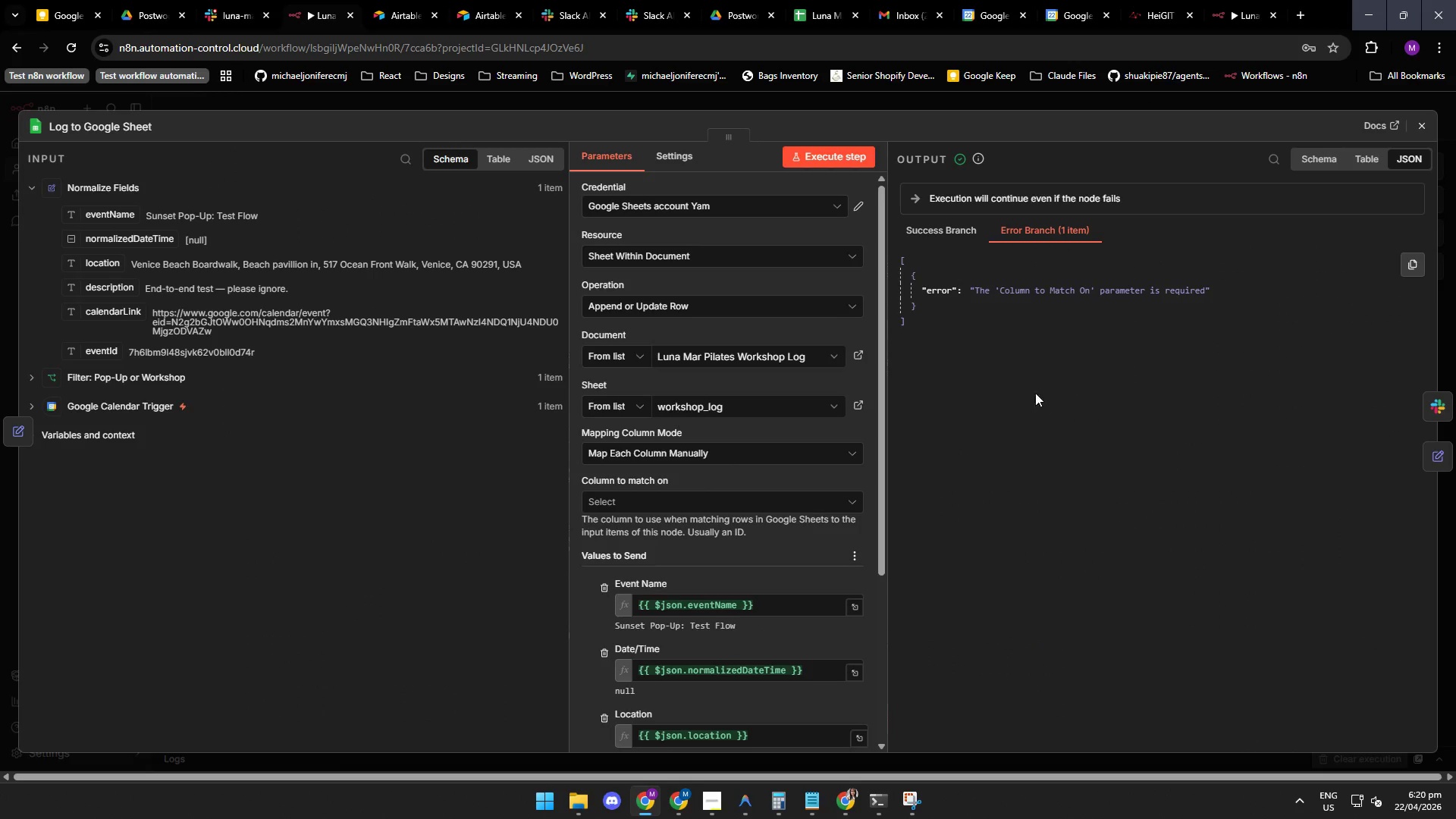 
left_click([671, 500])
 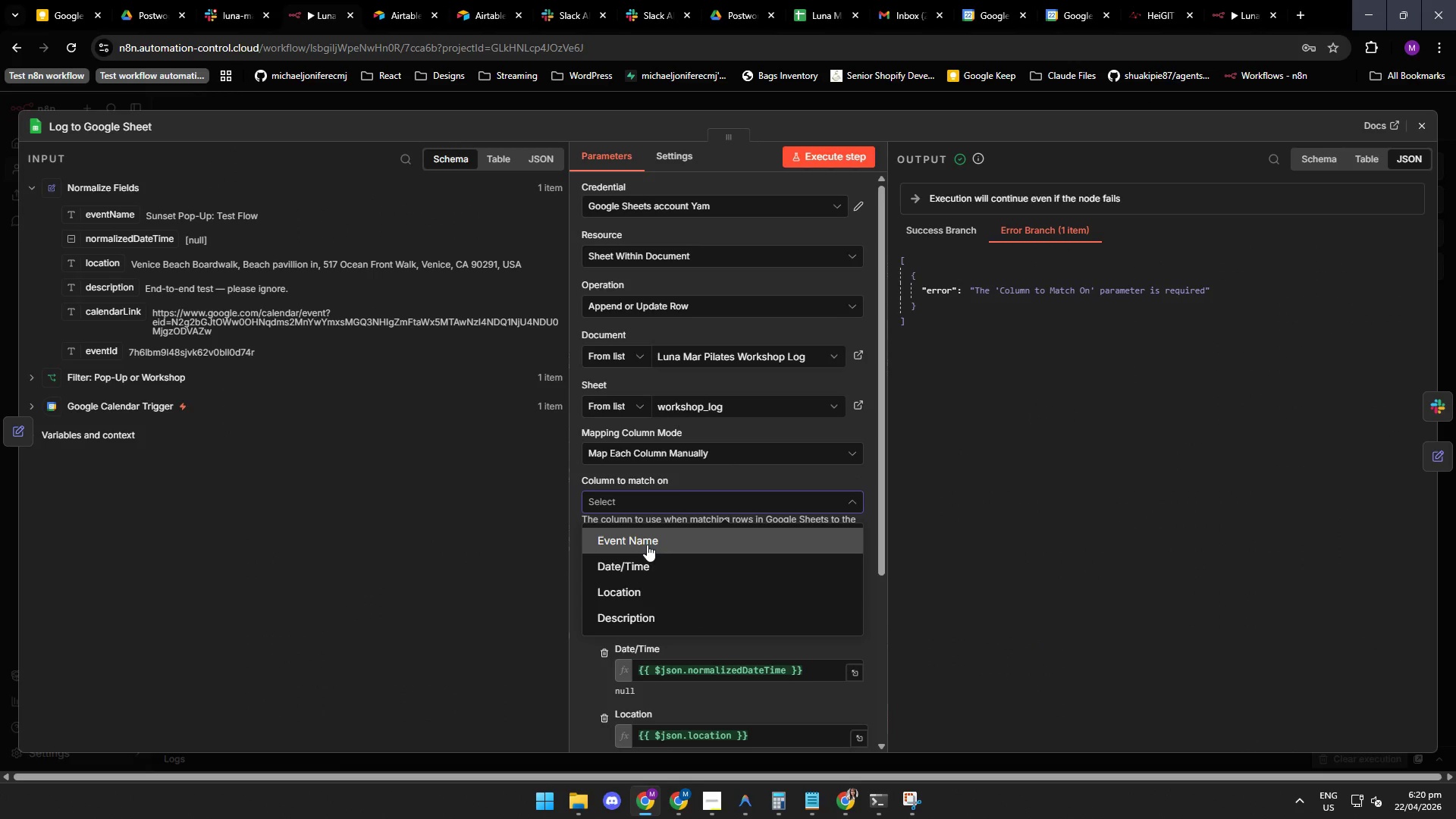 
left_click([647, 544])
 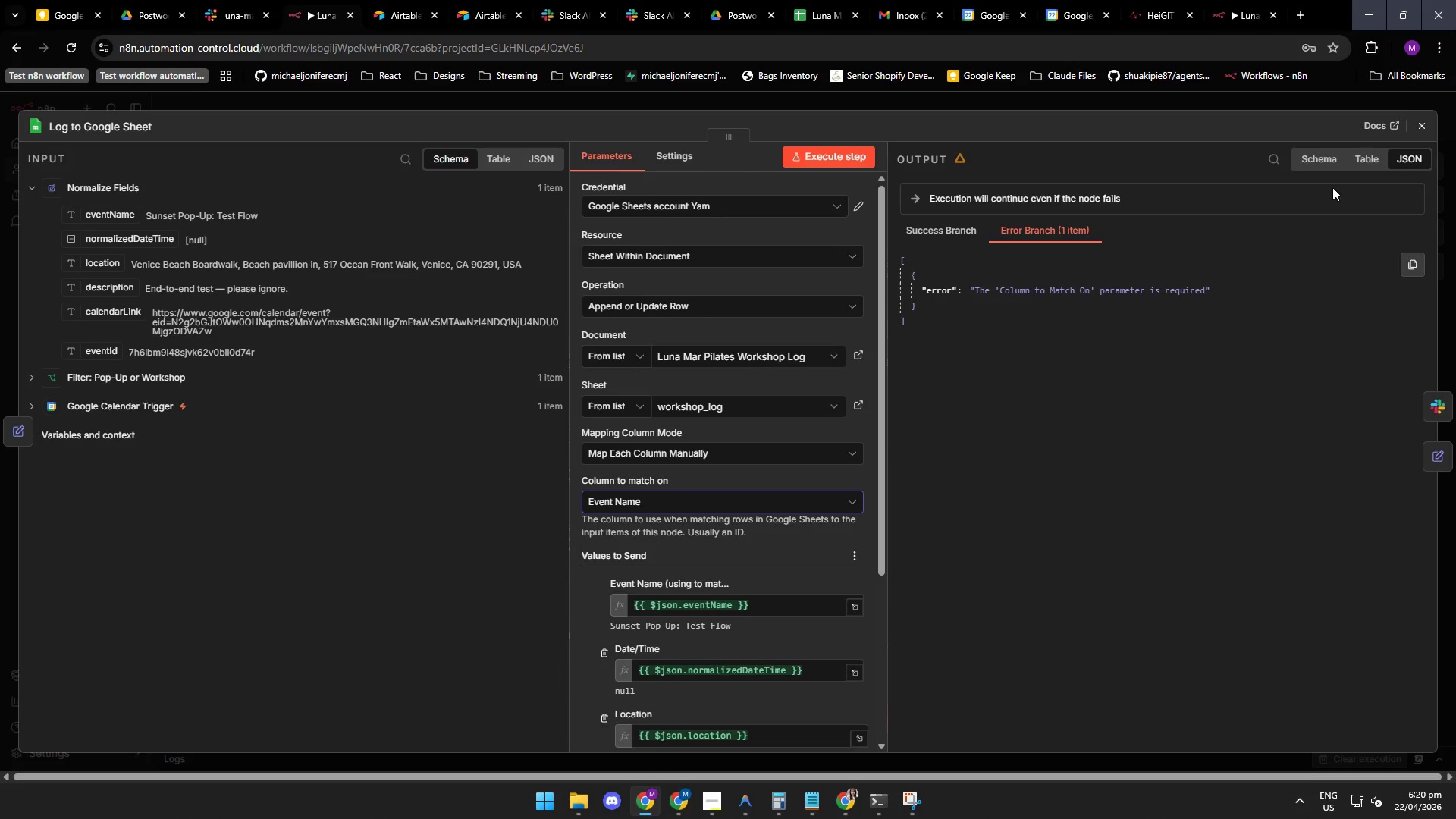 
left_click([1422, 121])
 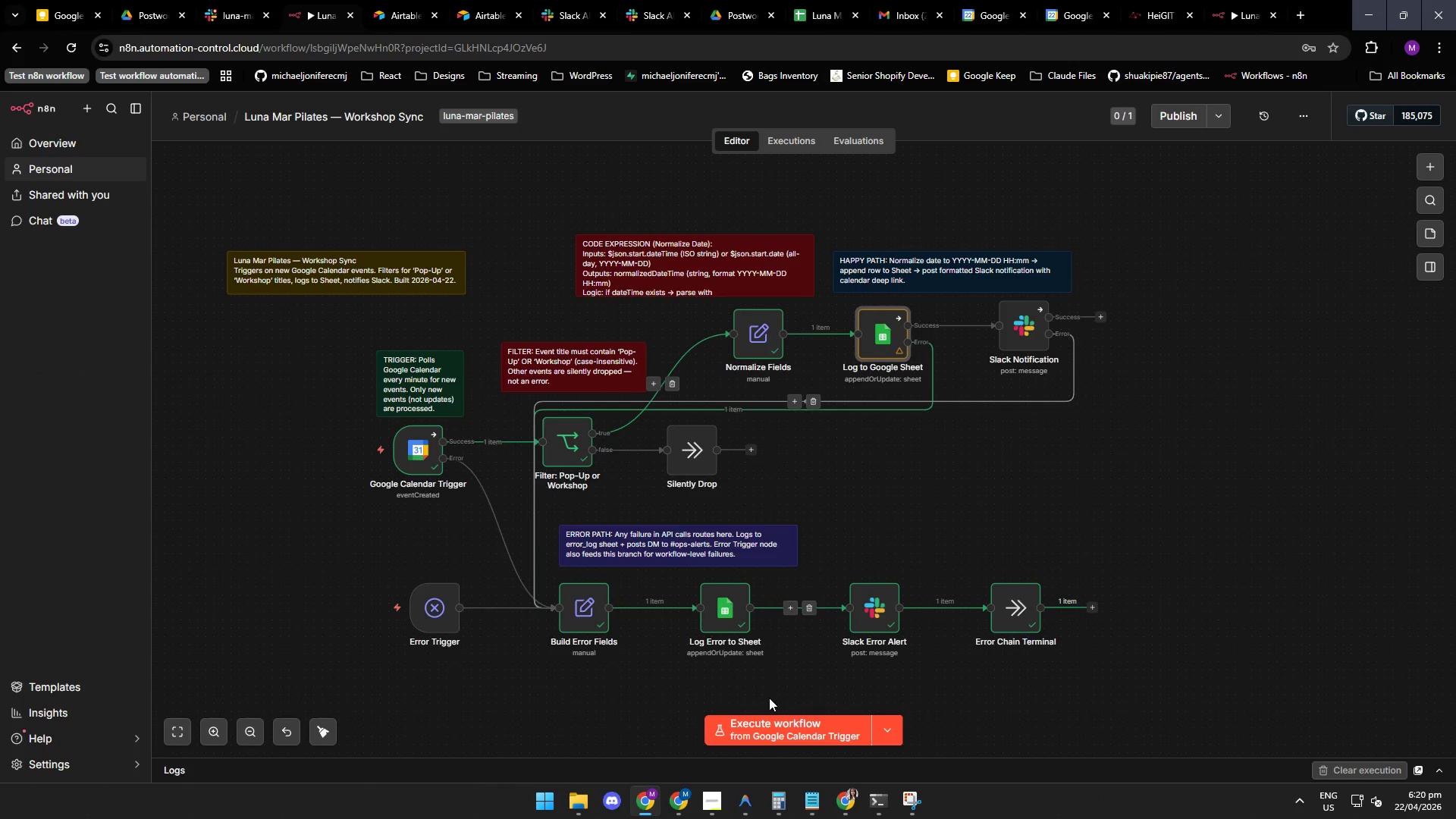 
left_click([781, 730])
 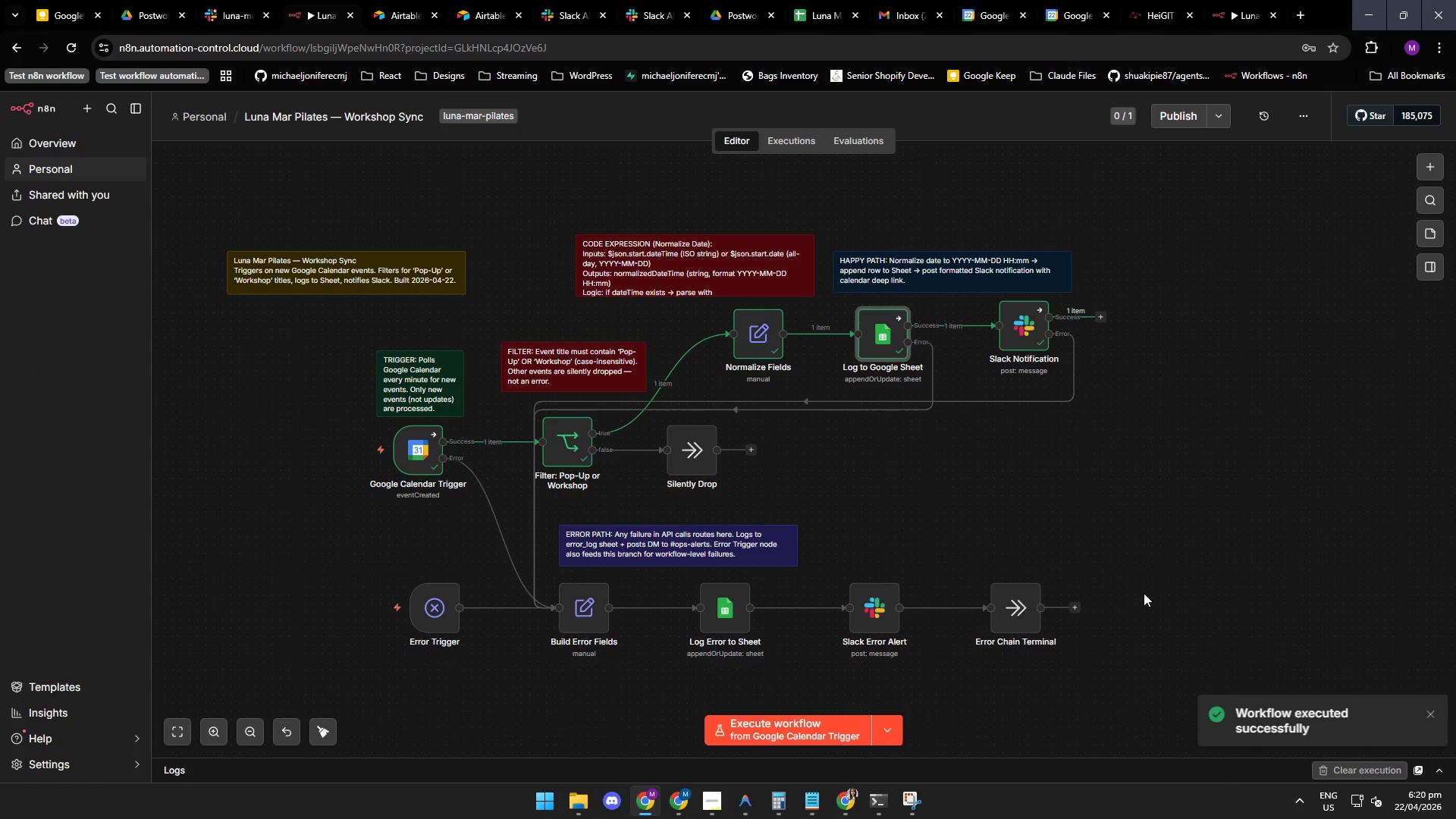 
left_click([919, 811])
 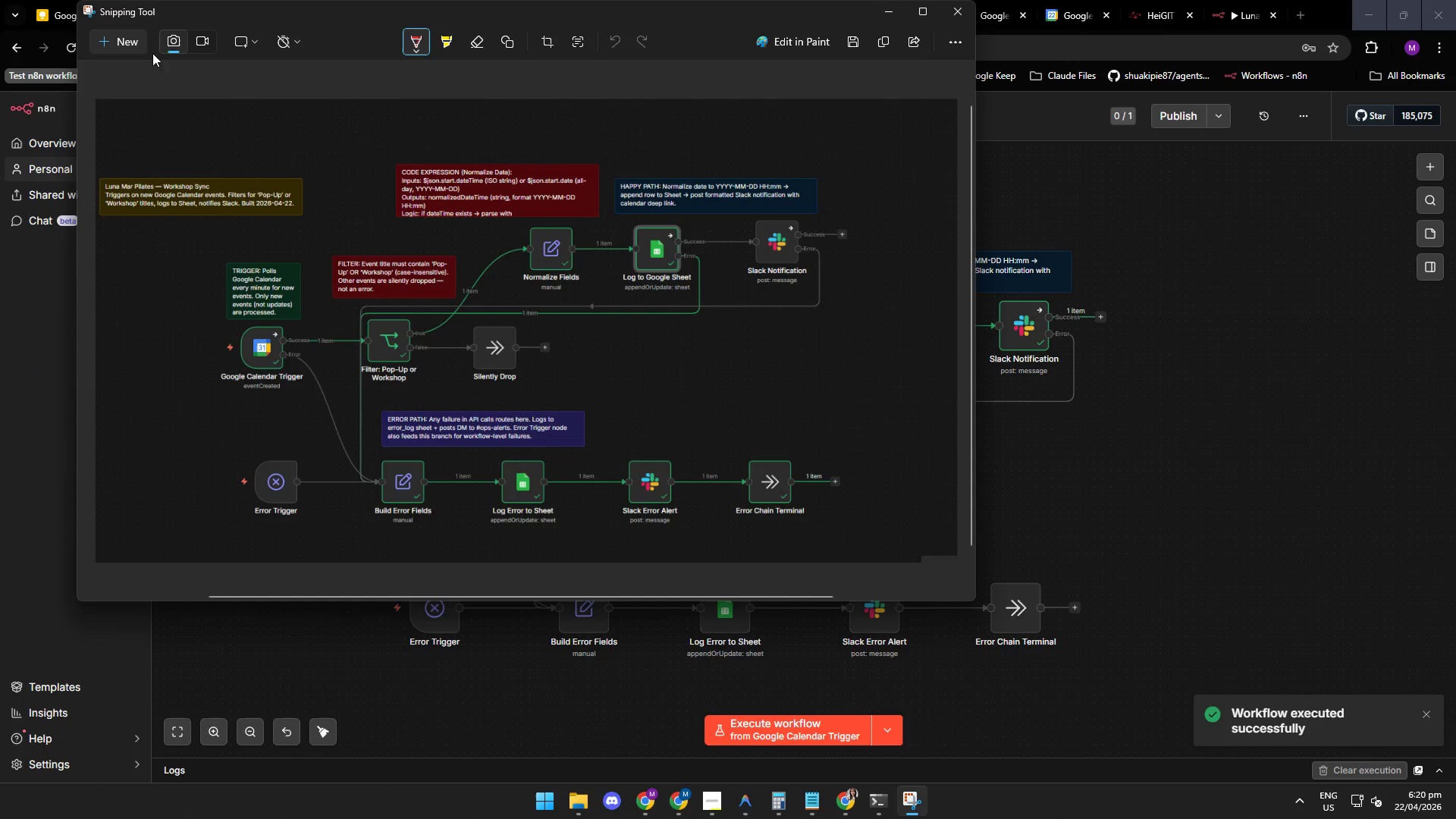 
left_click([130, 43])
 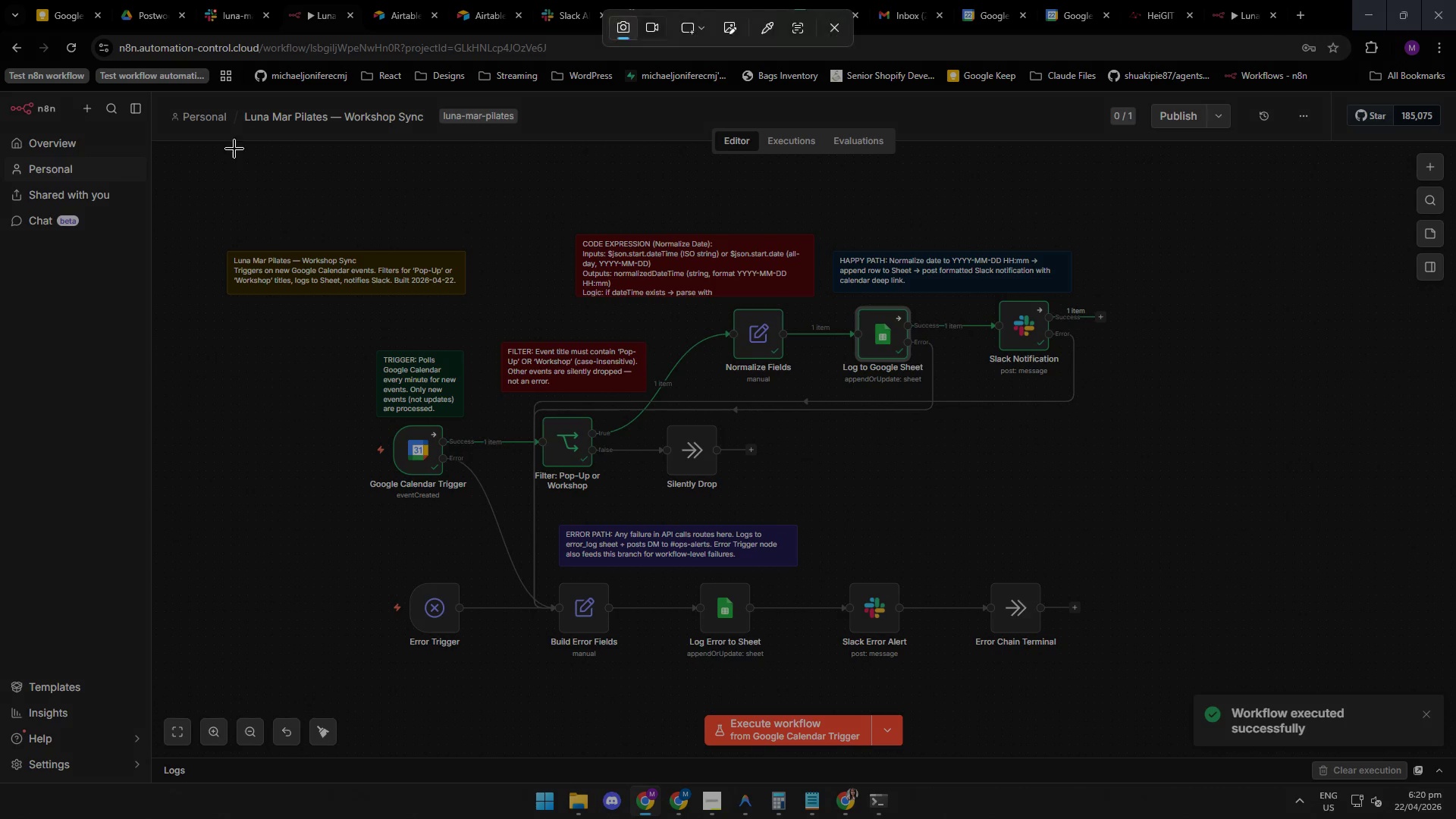 
left_click_drag(start_coordinate=[210, 149], to_coordinate=[1225, 531])
 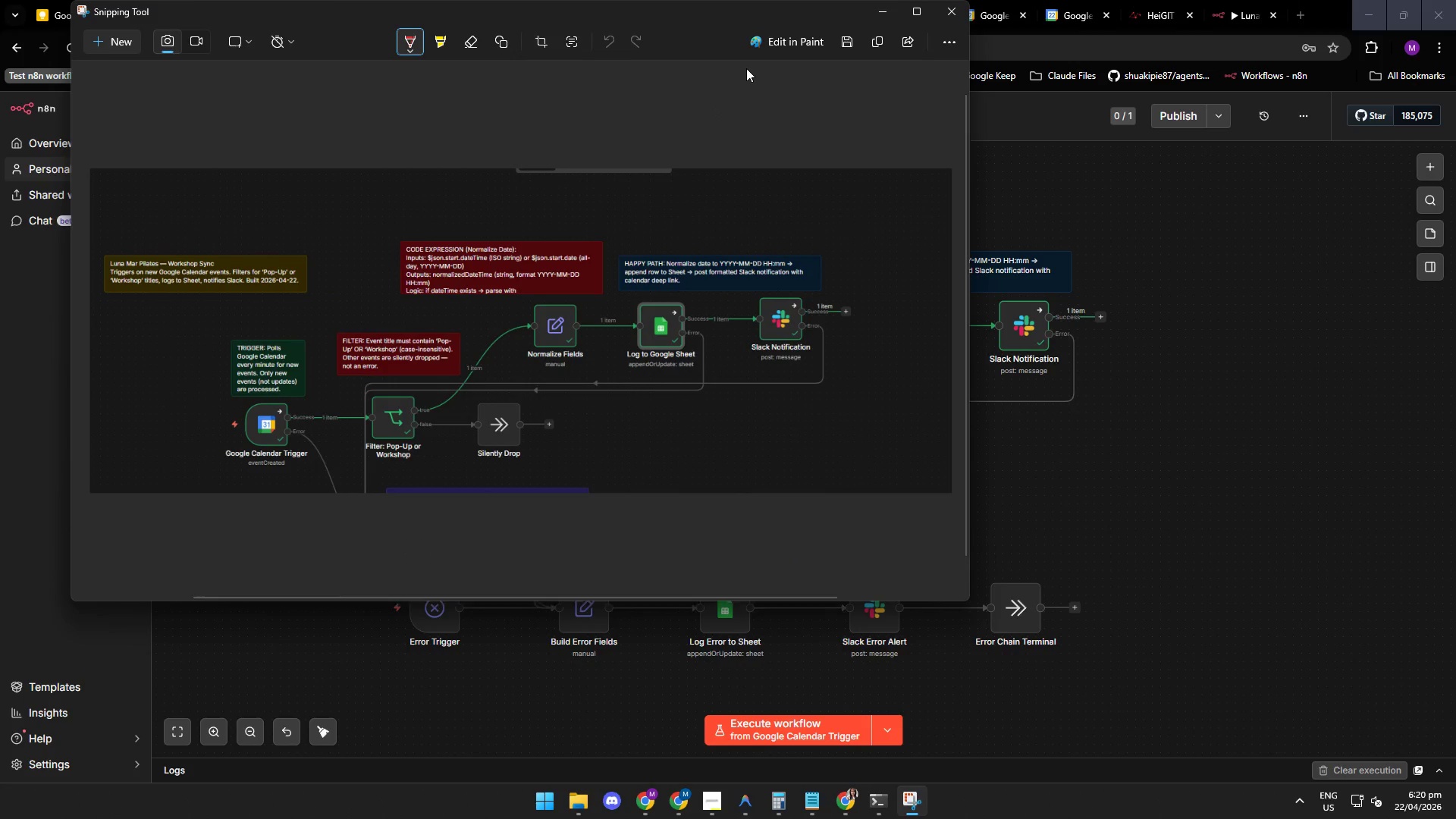 
left_click([838, 46])
 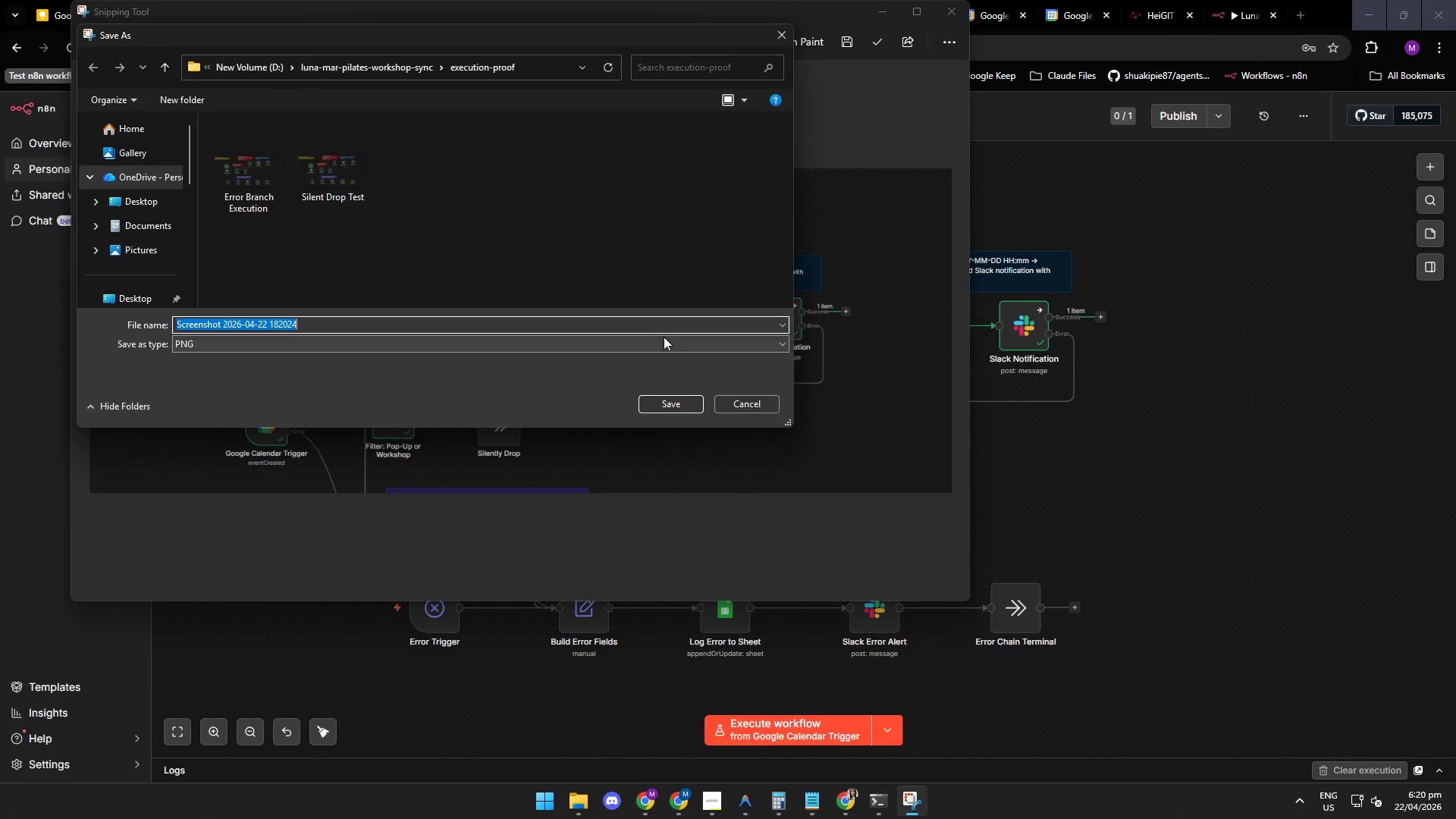 
type(Successful Execution)
 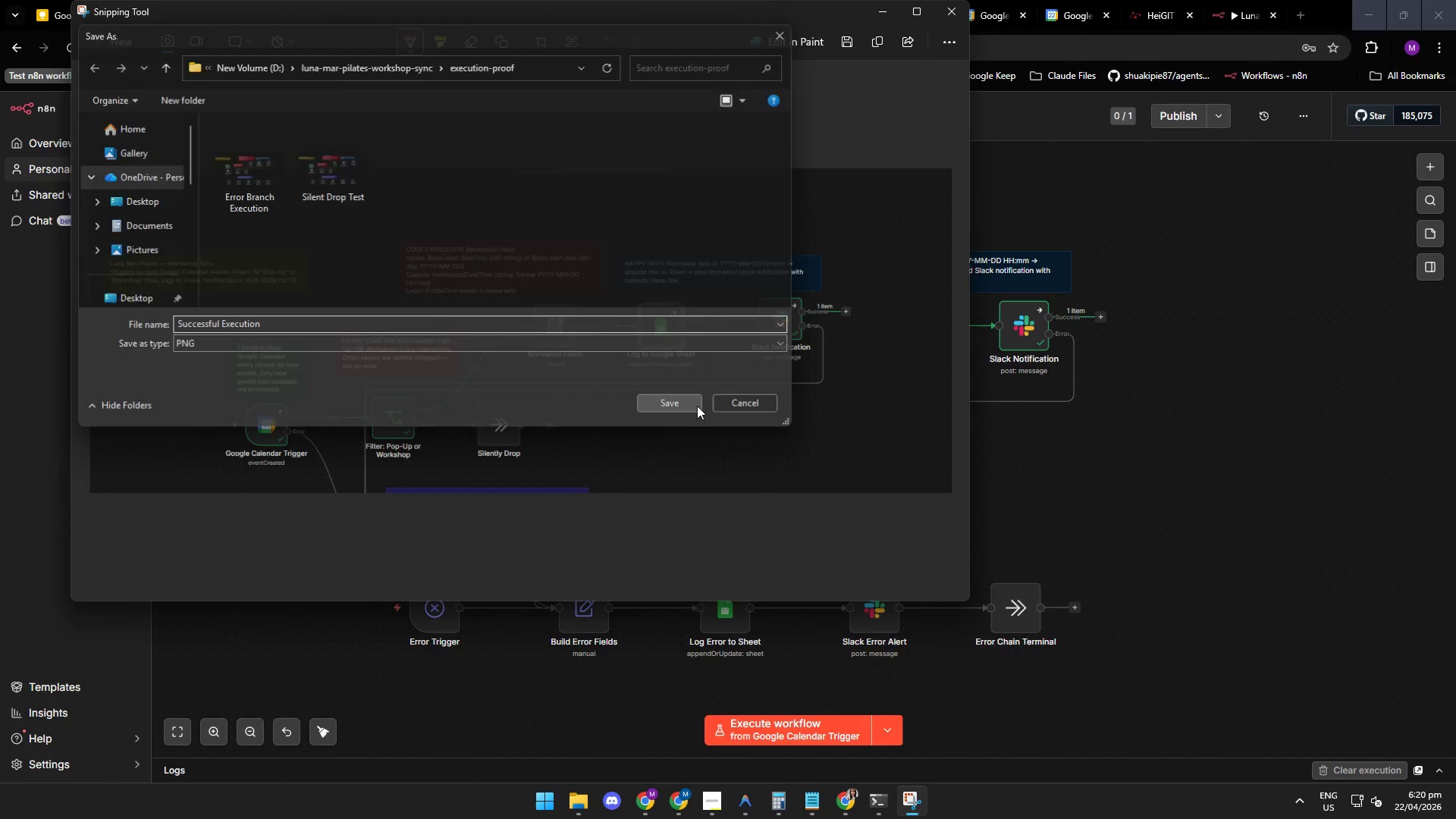 
double_click([1205, 440])
 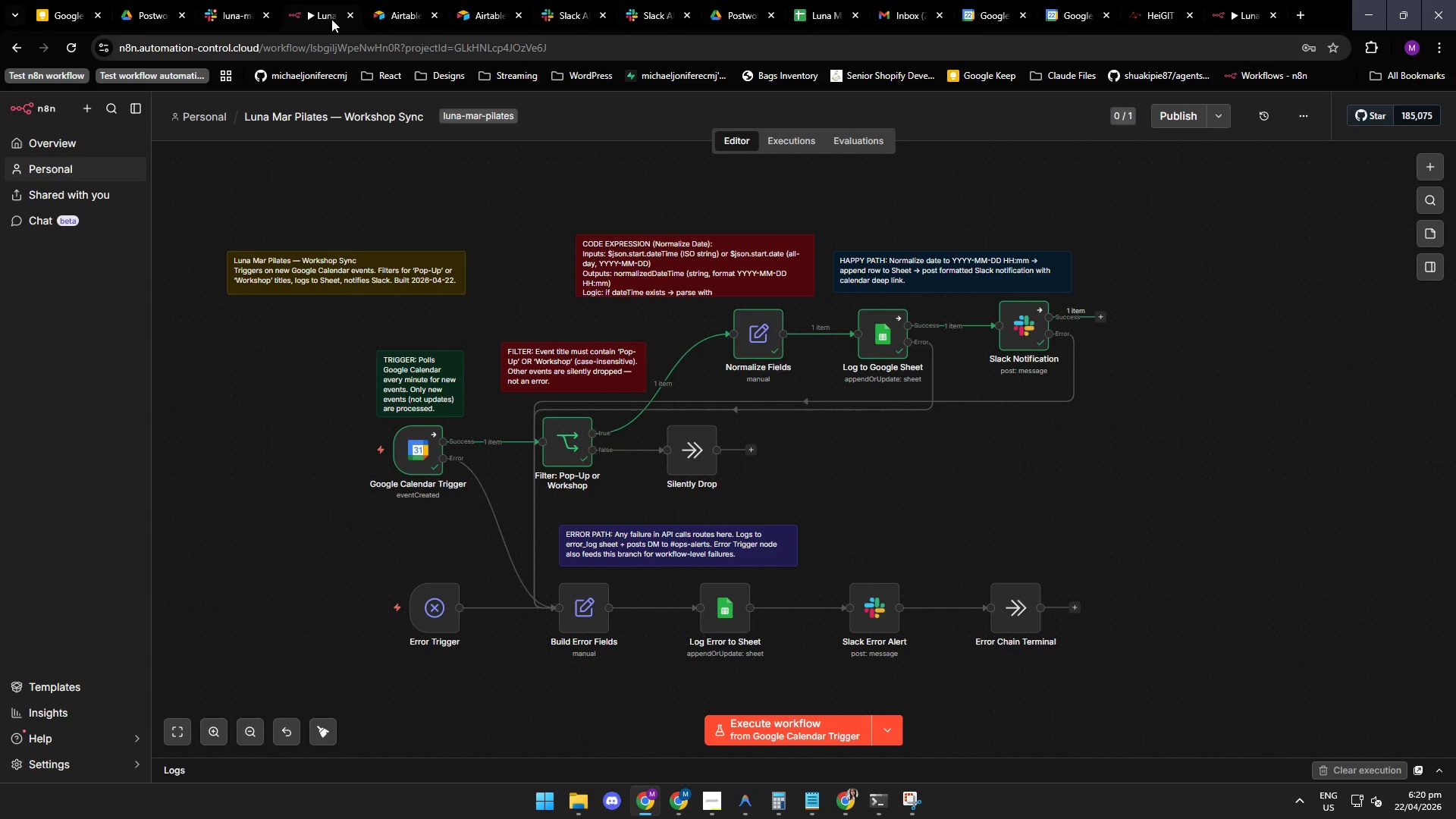 
left_click([229, 13])
 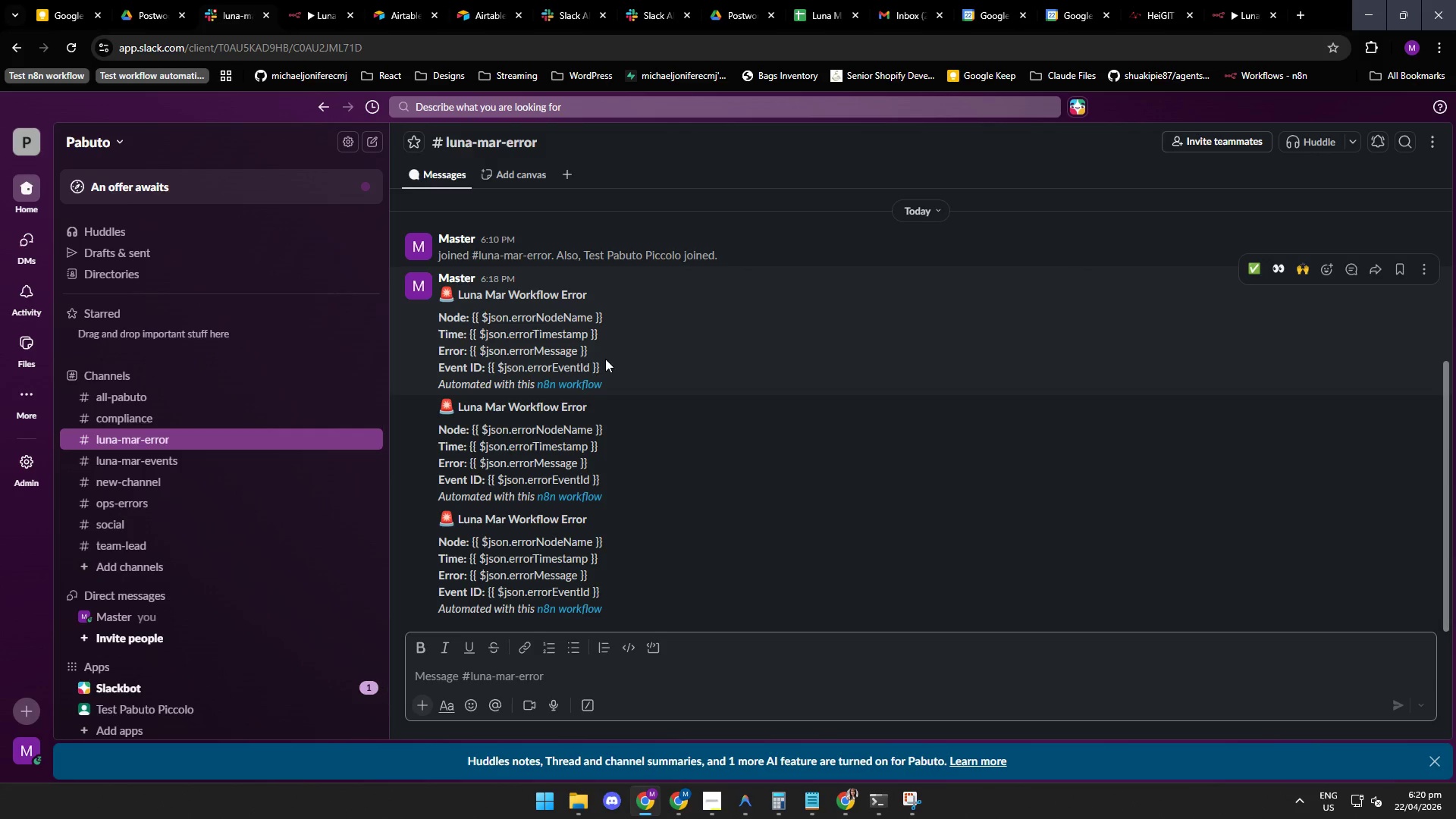 
wait(11.17)
 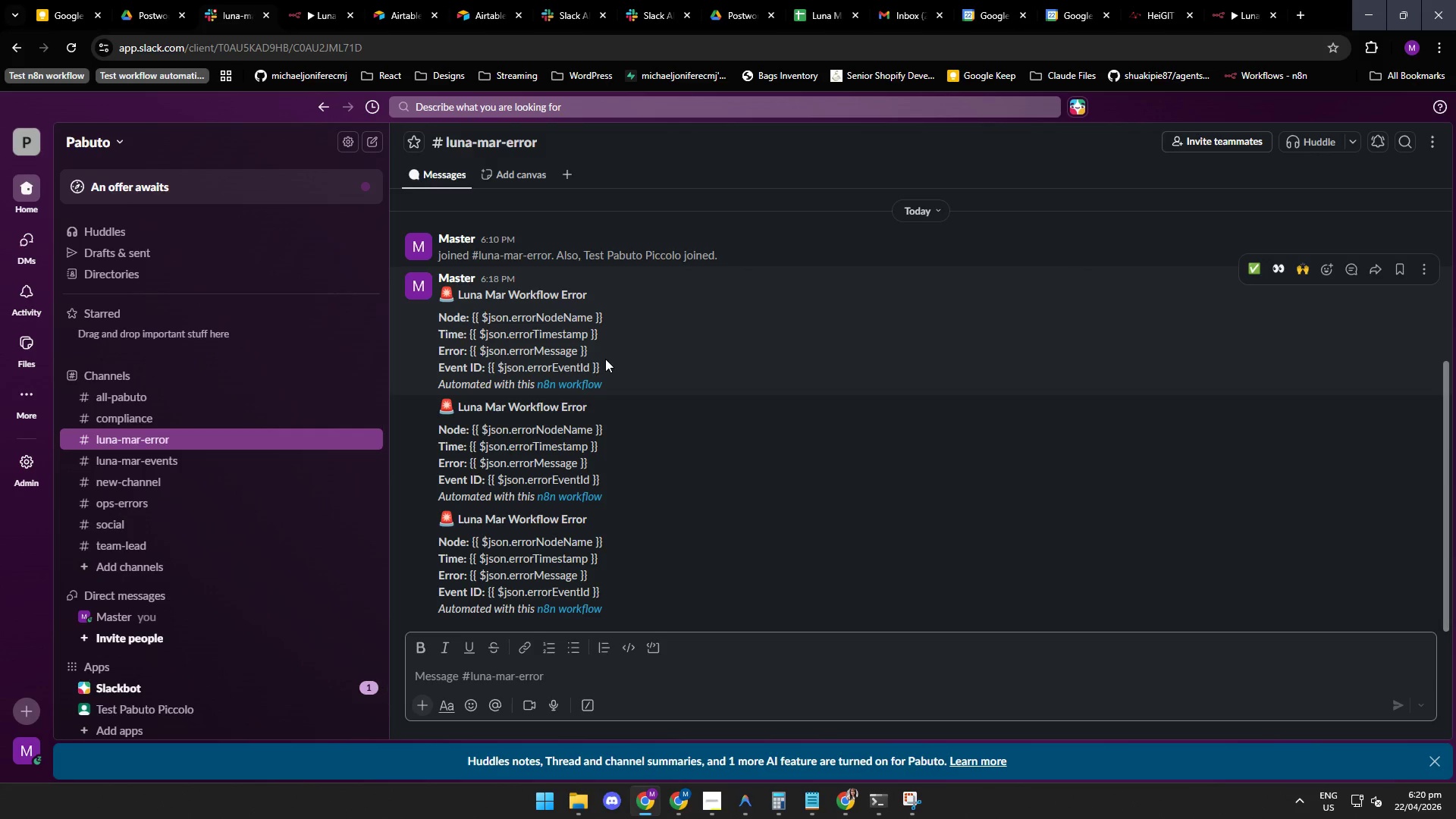 
left_click([315, 13])
 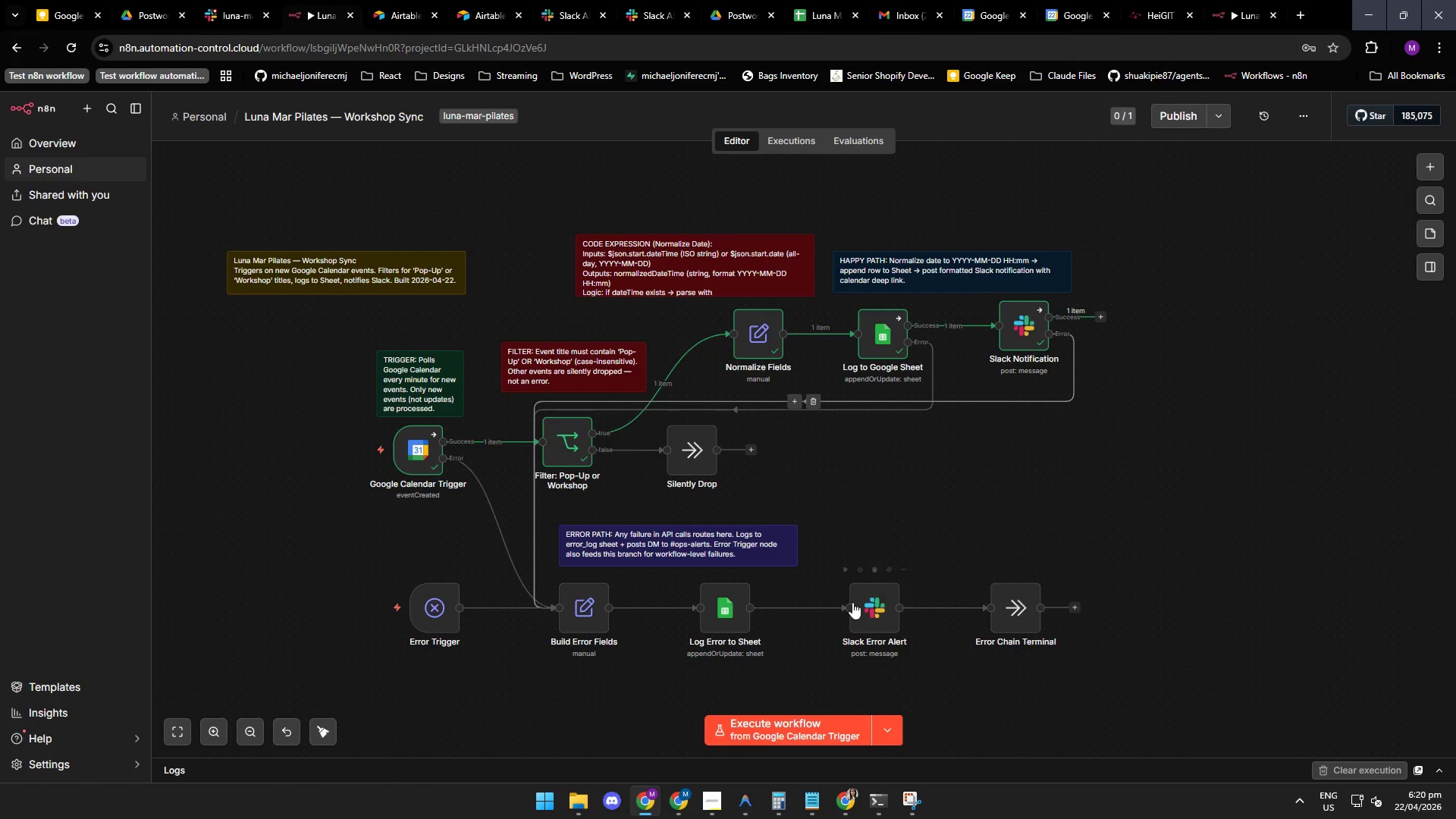 
double_click([862, 610])
 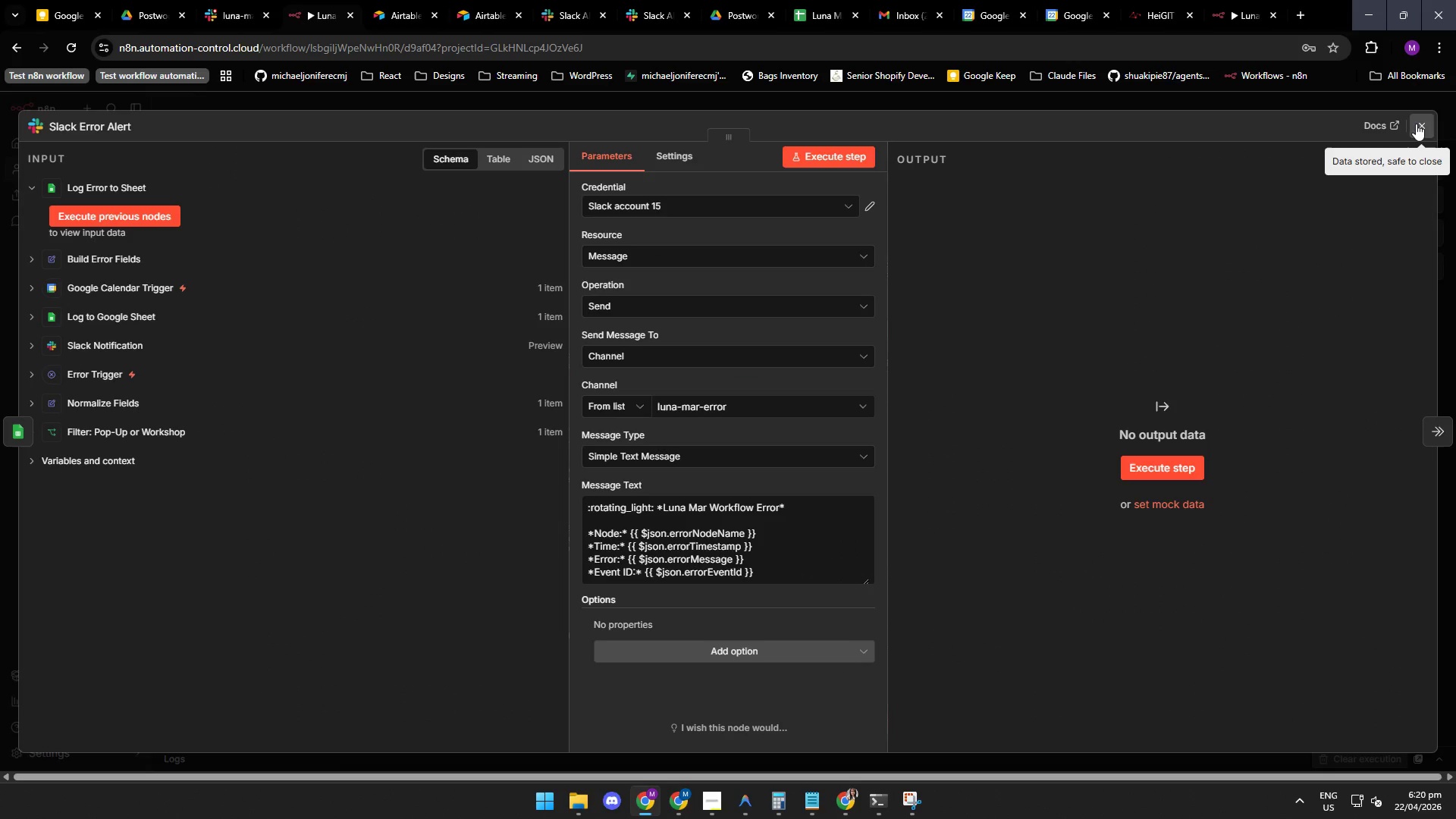 
wait(8.79)
 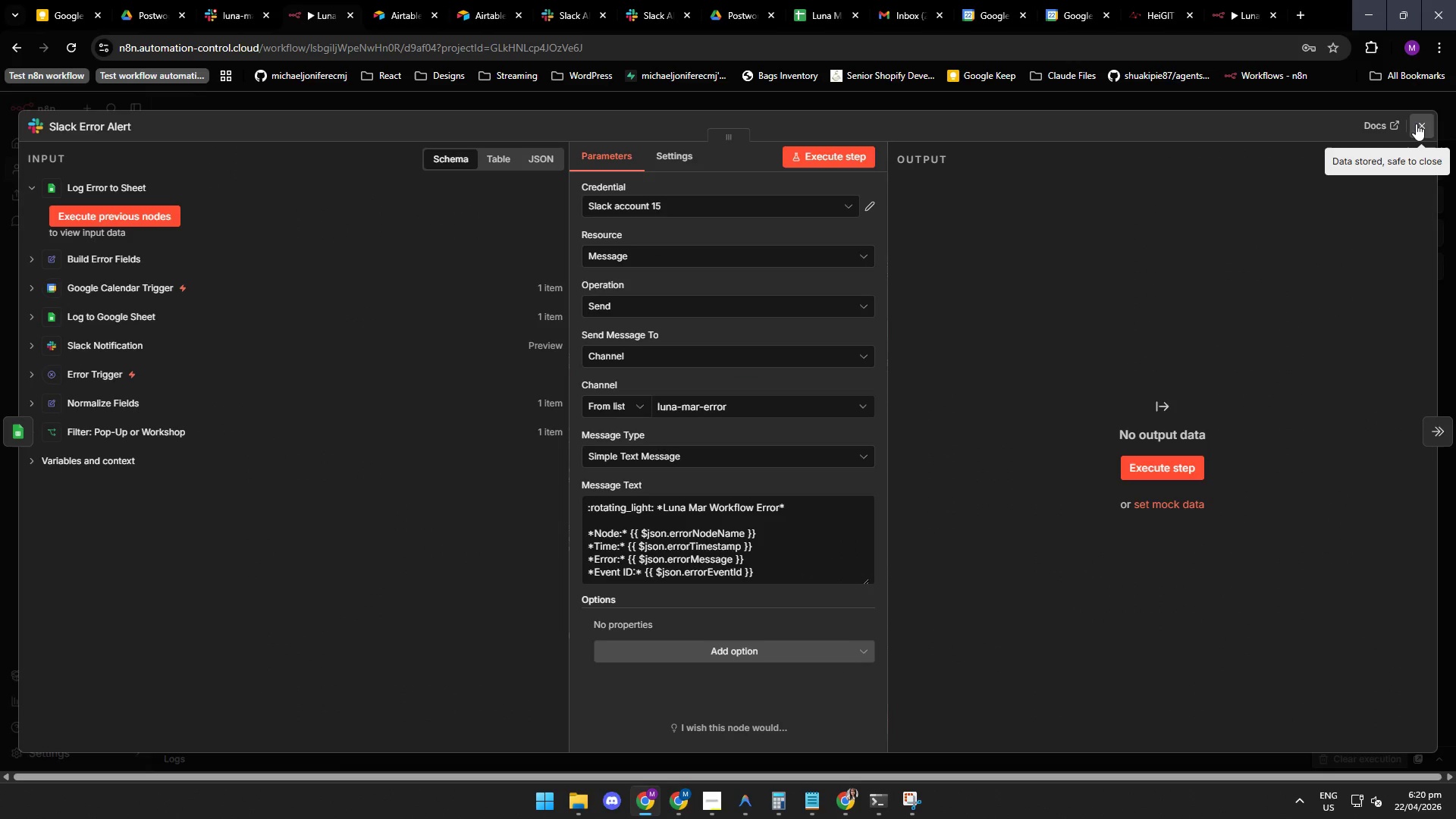 
mouse_move([640, 267])
 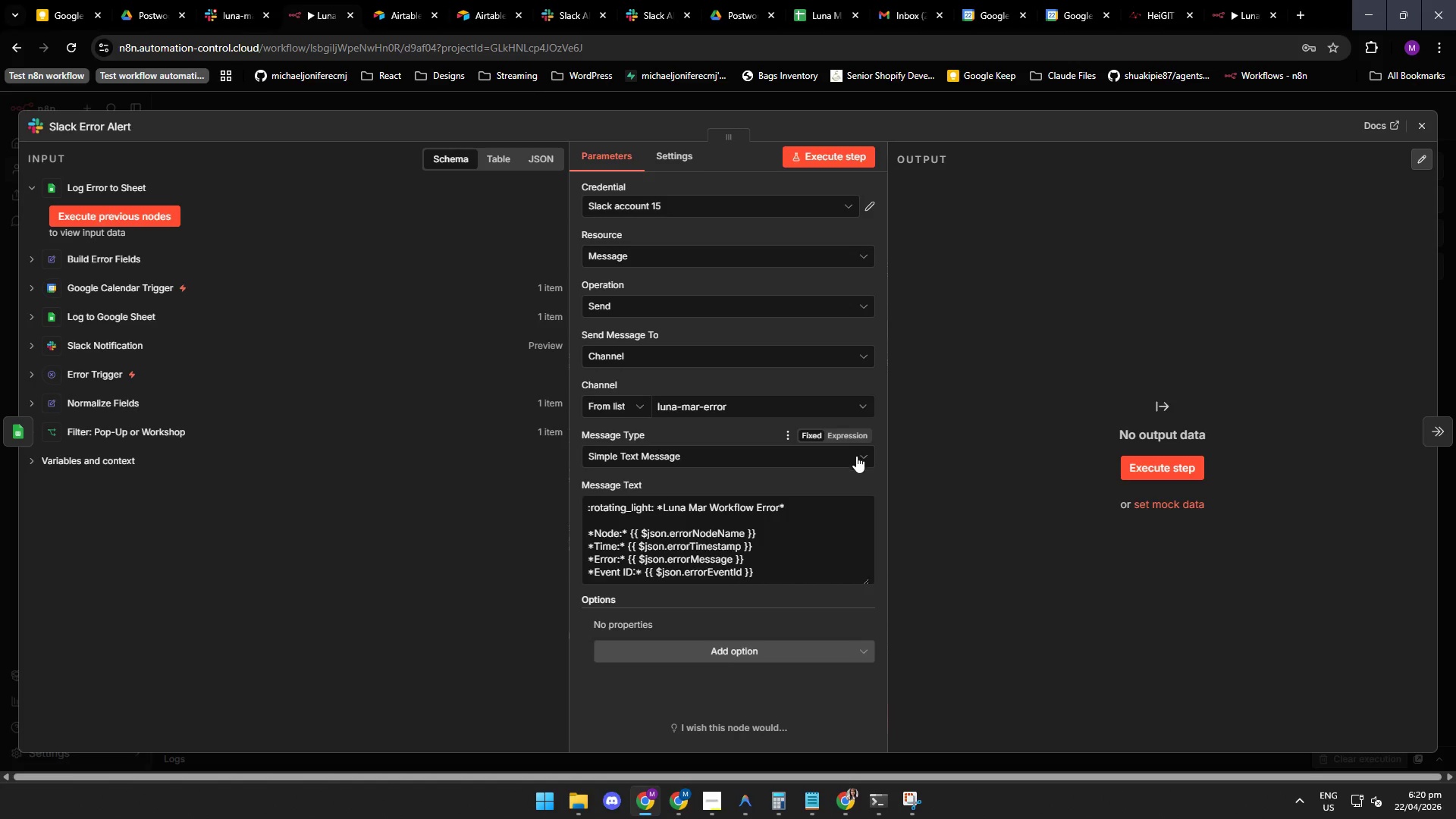 
mouse_move([818, 508])
 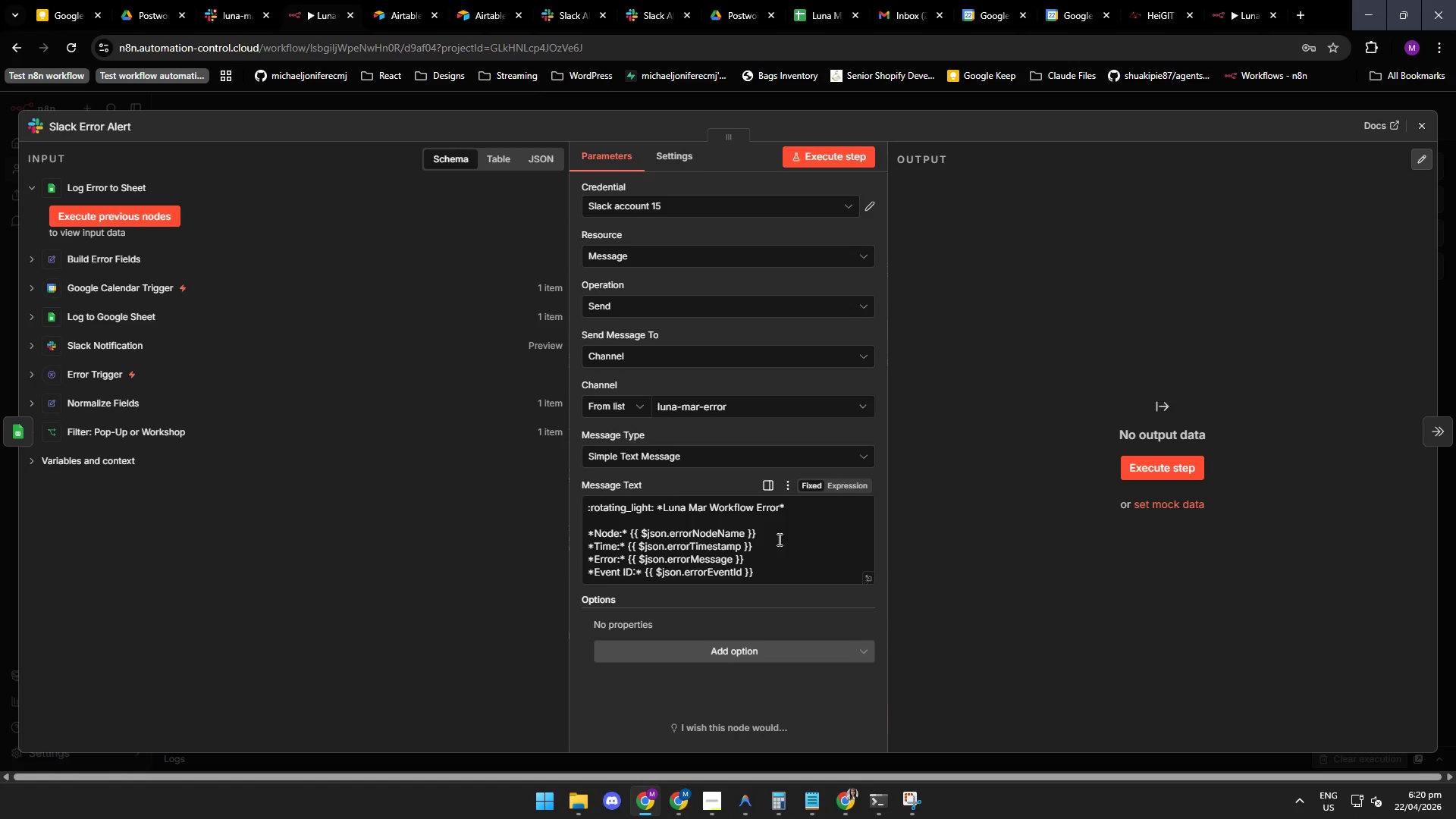 
left_click([778, 539])
 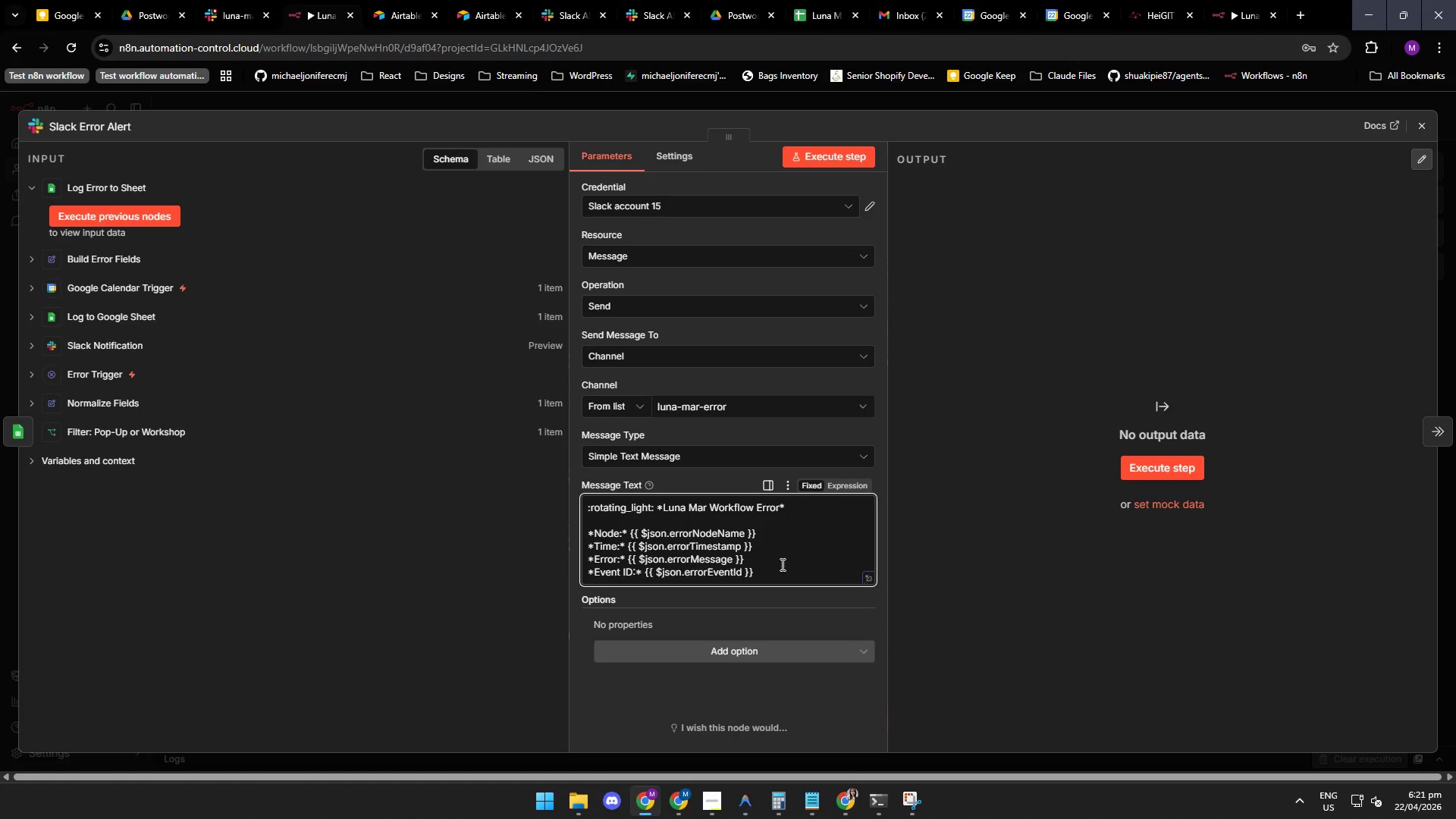 
key(Control+A)
 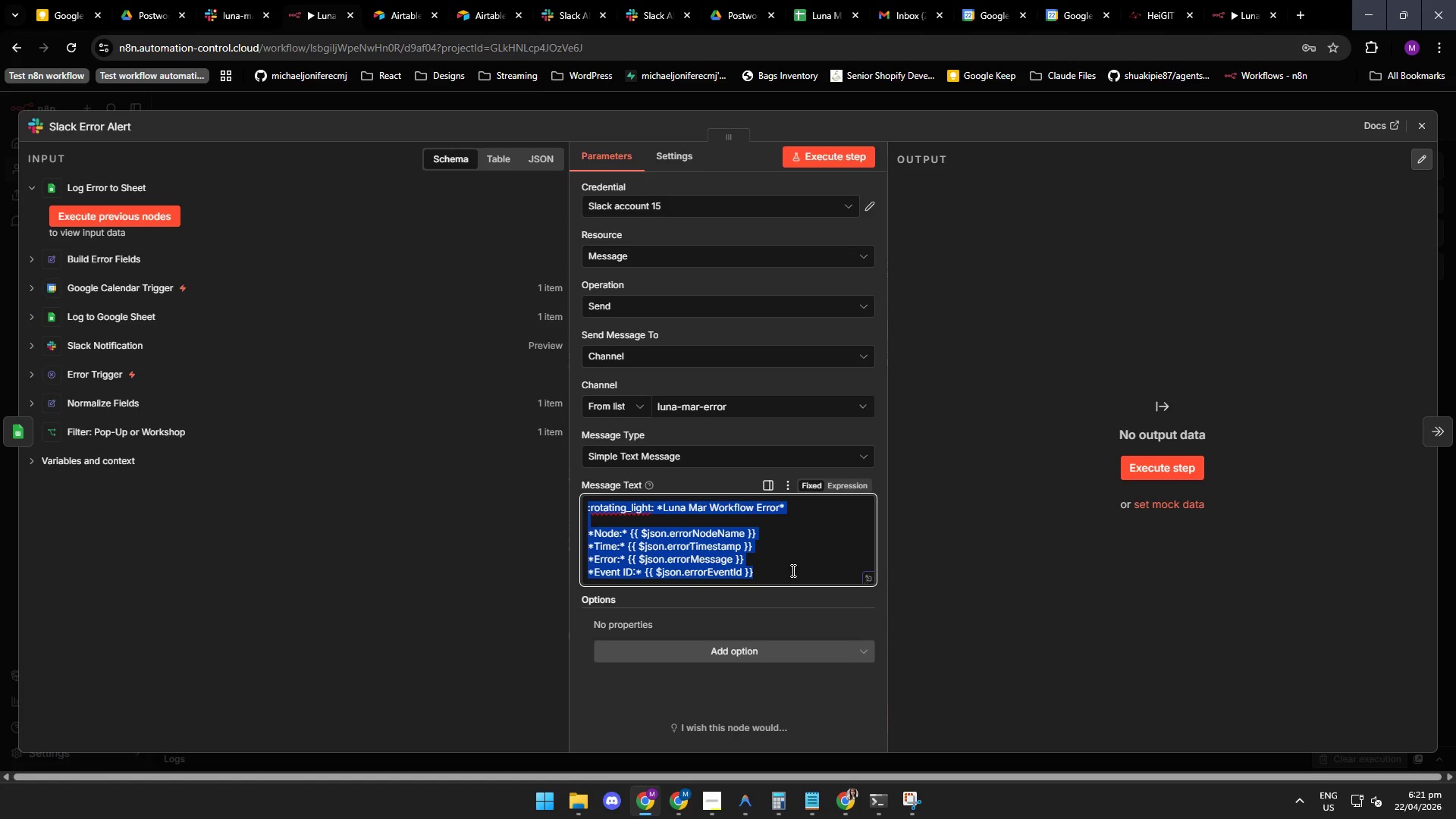 
key(Control+C)
 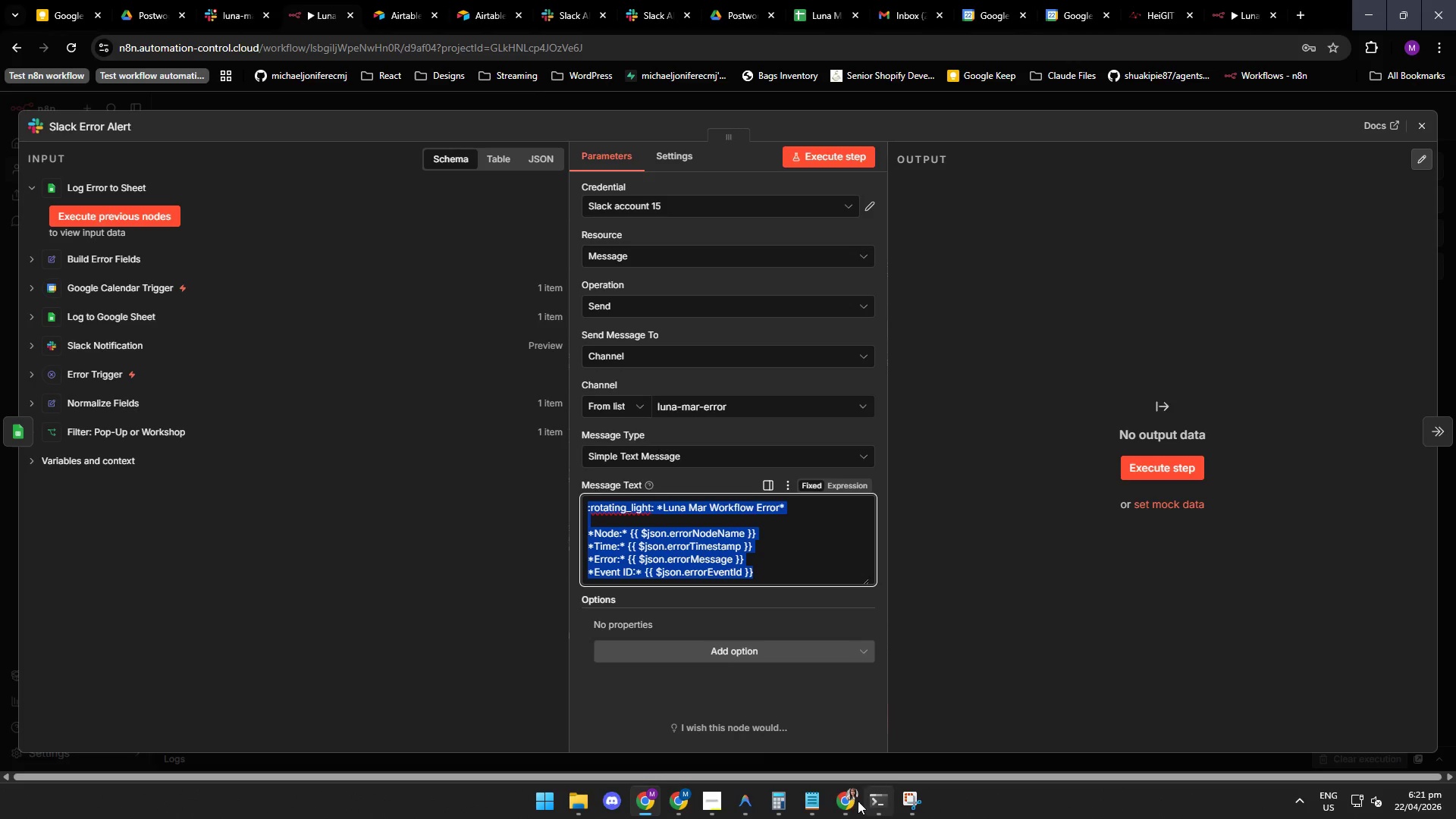 
left_click([738, 804])
 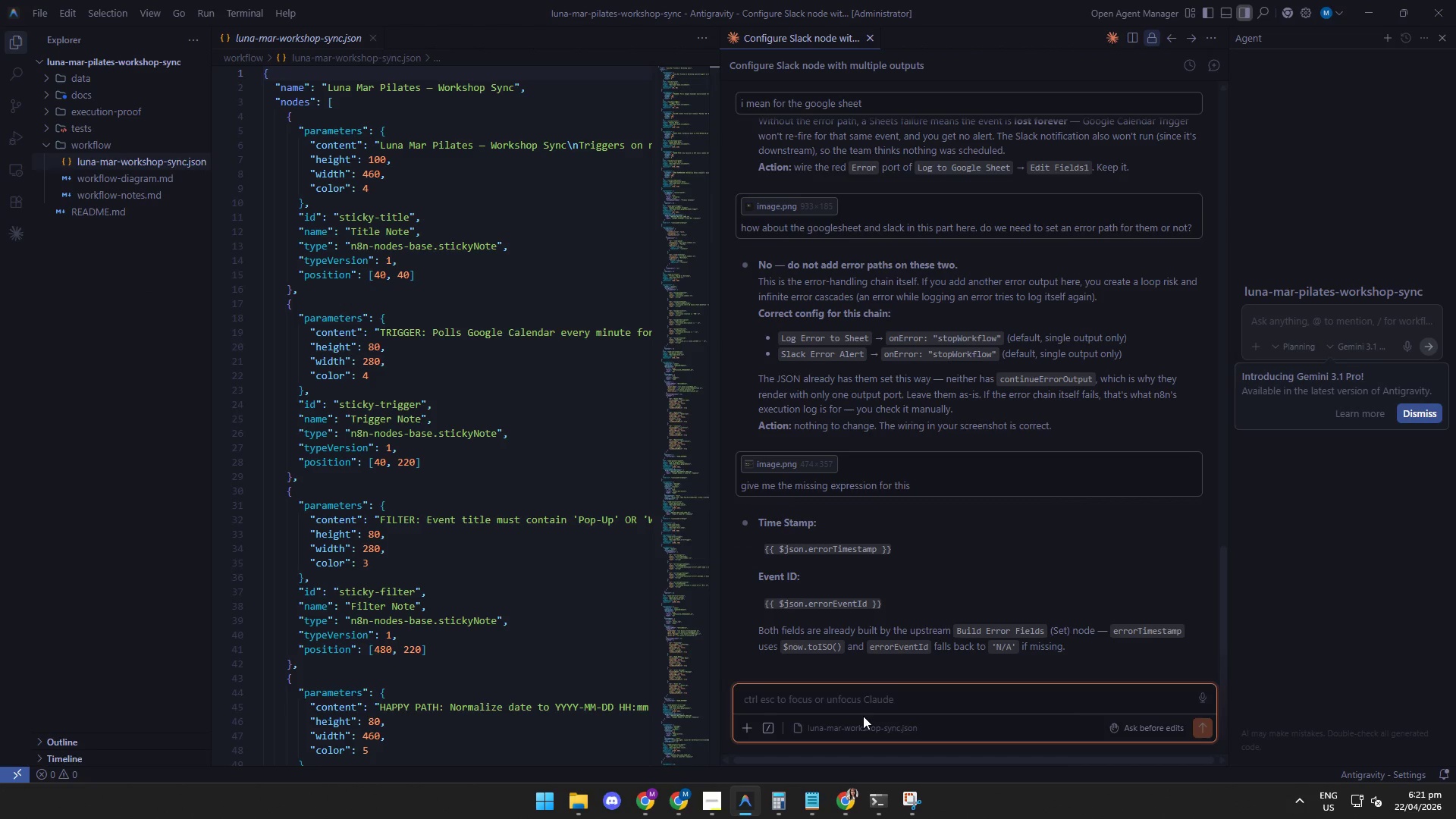 
type(why is this not fetching the data correctly? )
 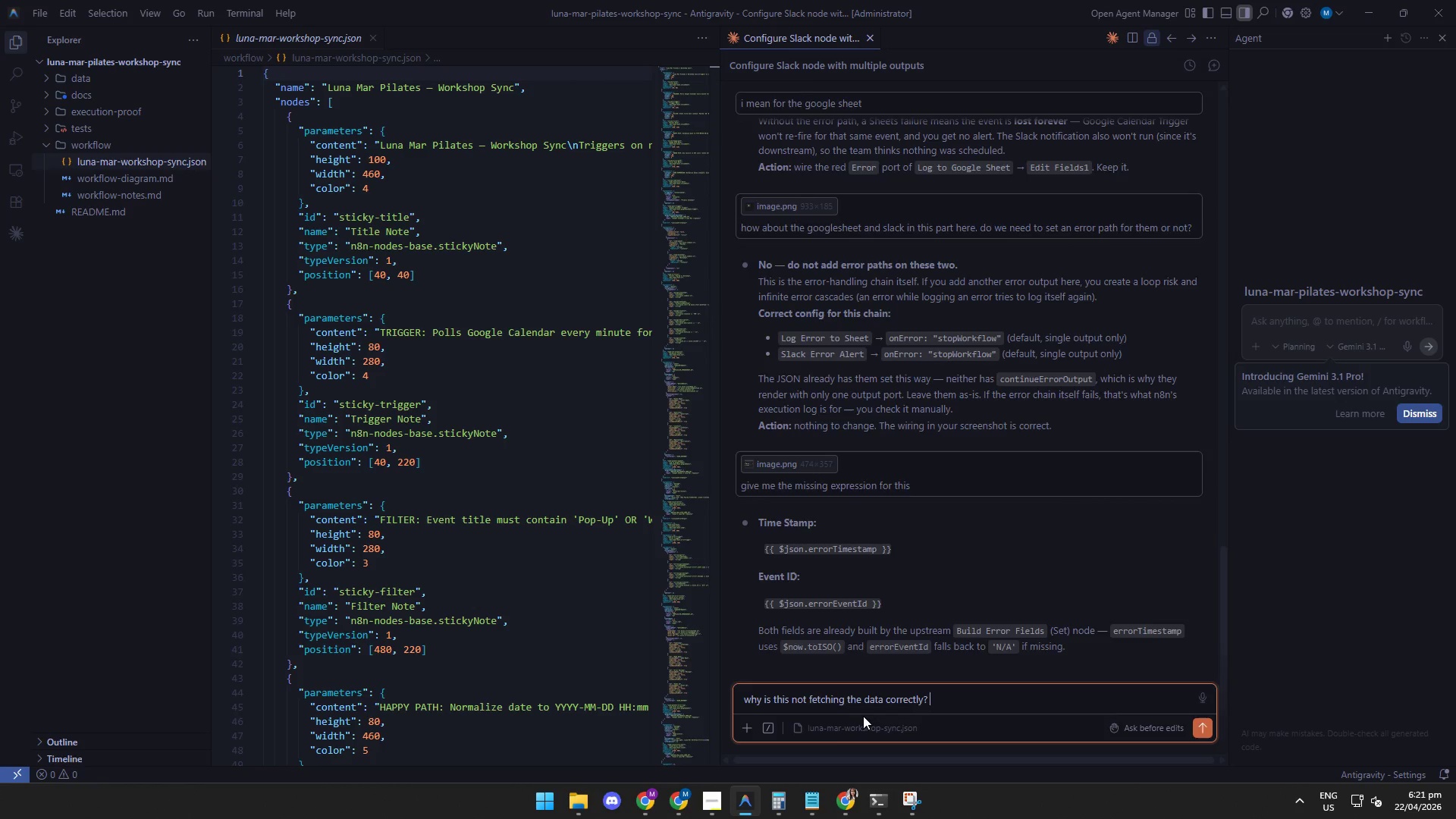 
key(Control+ControlLeft)
 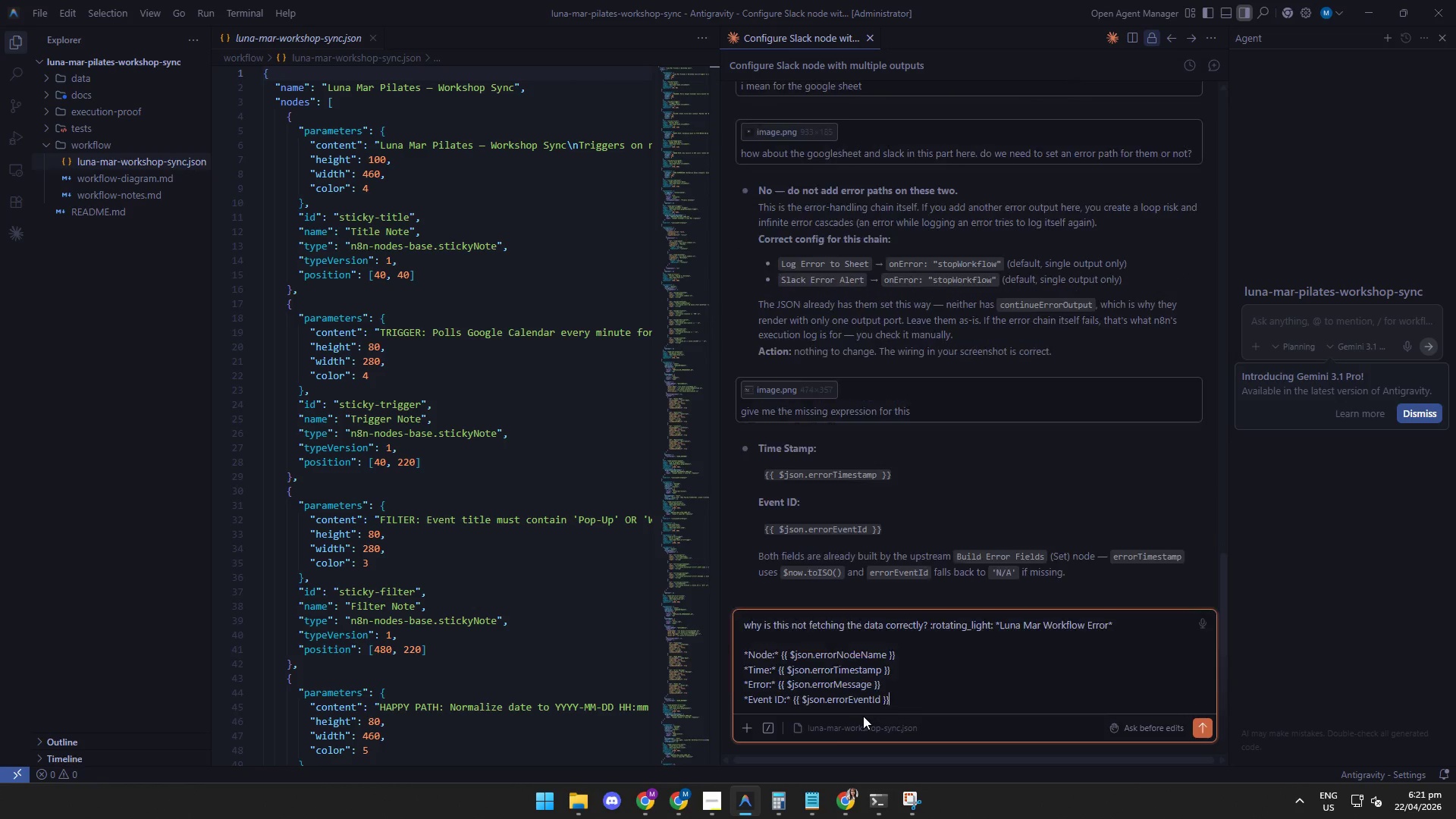 
key(Control+V)
 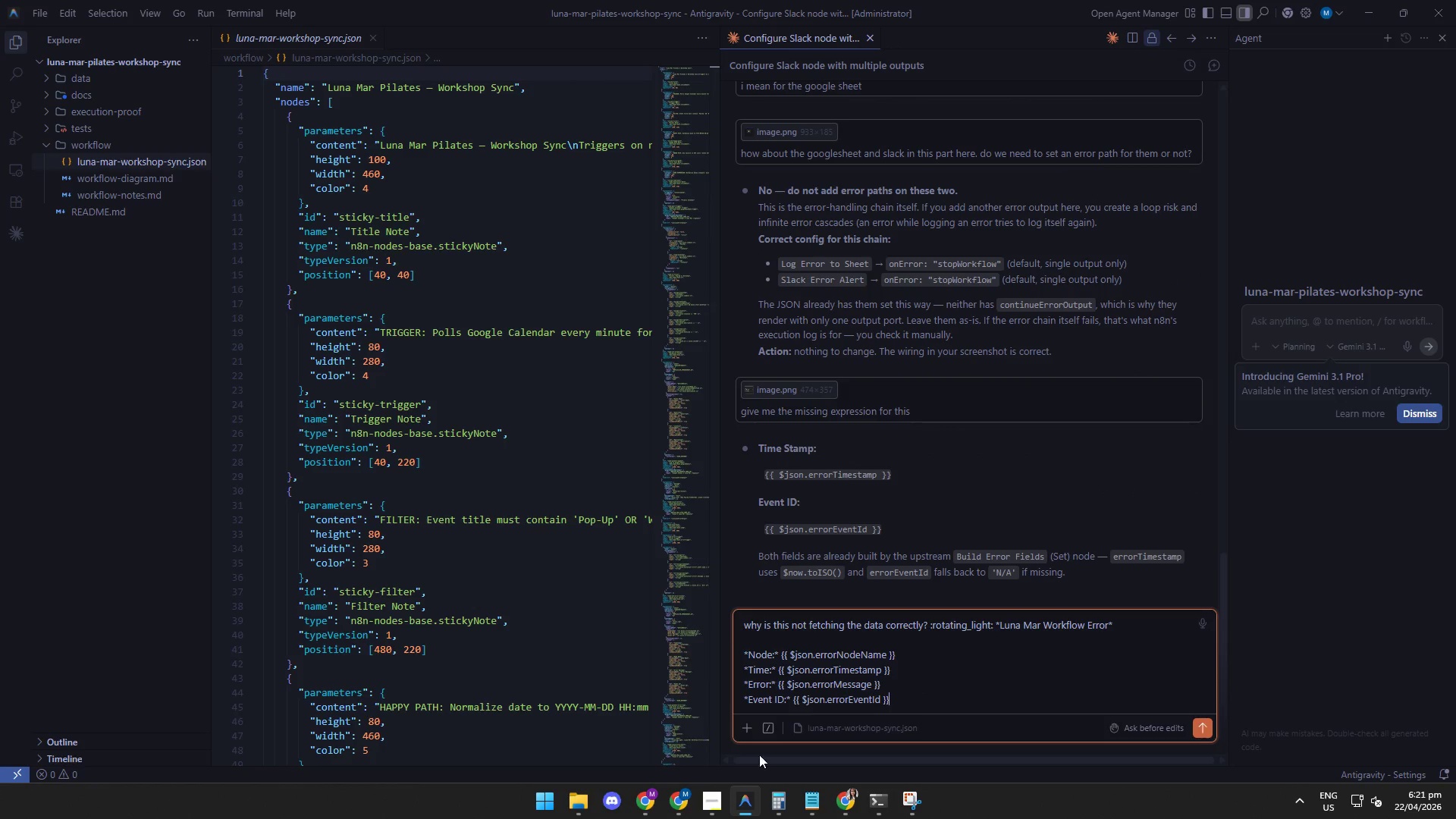 
left_click([747, 808])
 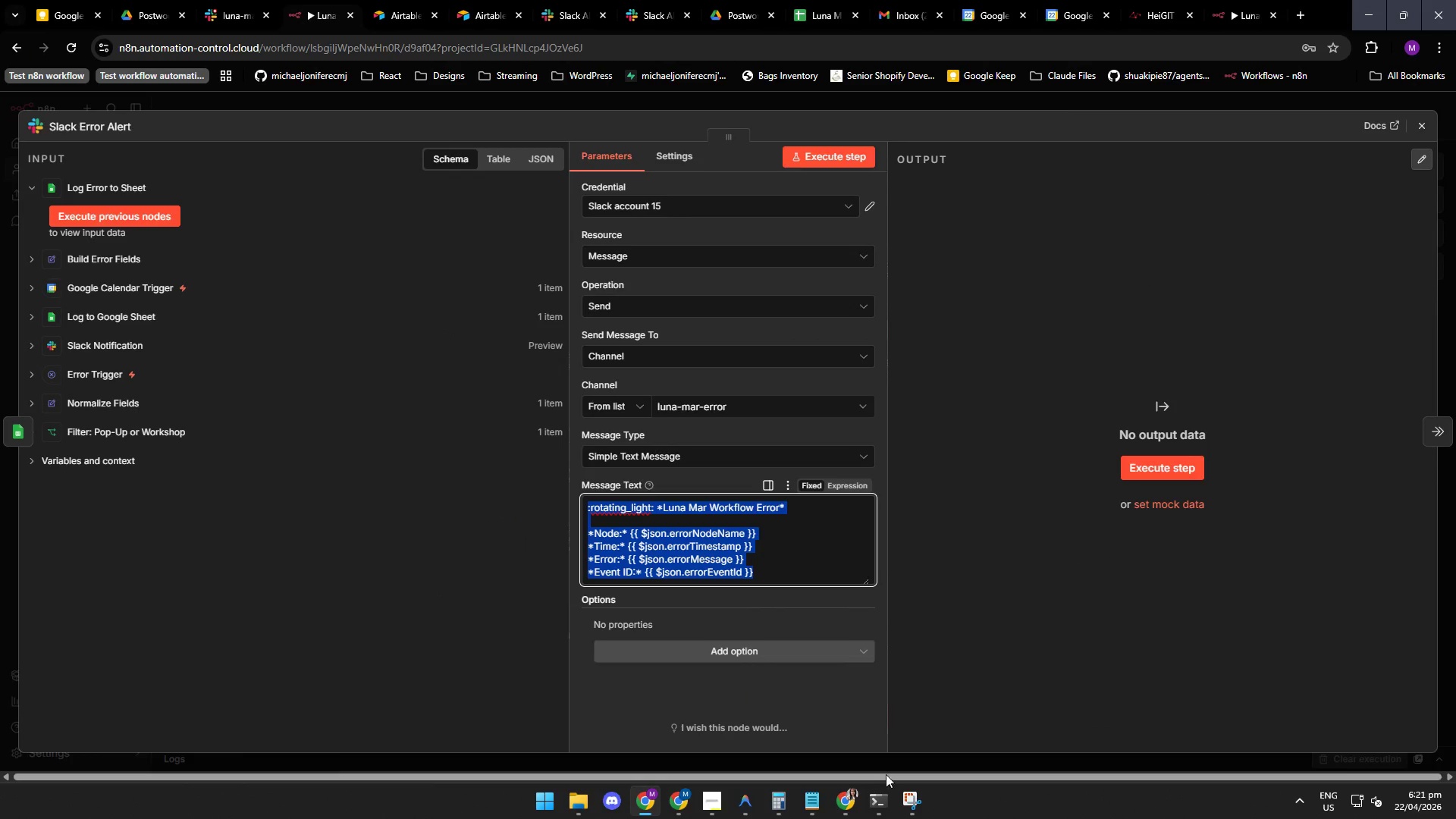 
left_click([912, 800])
 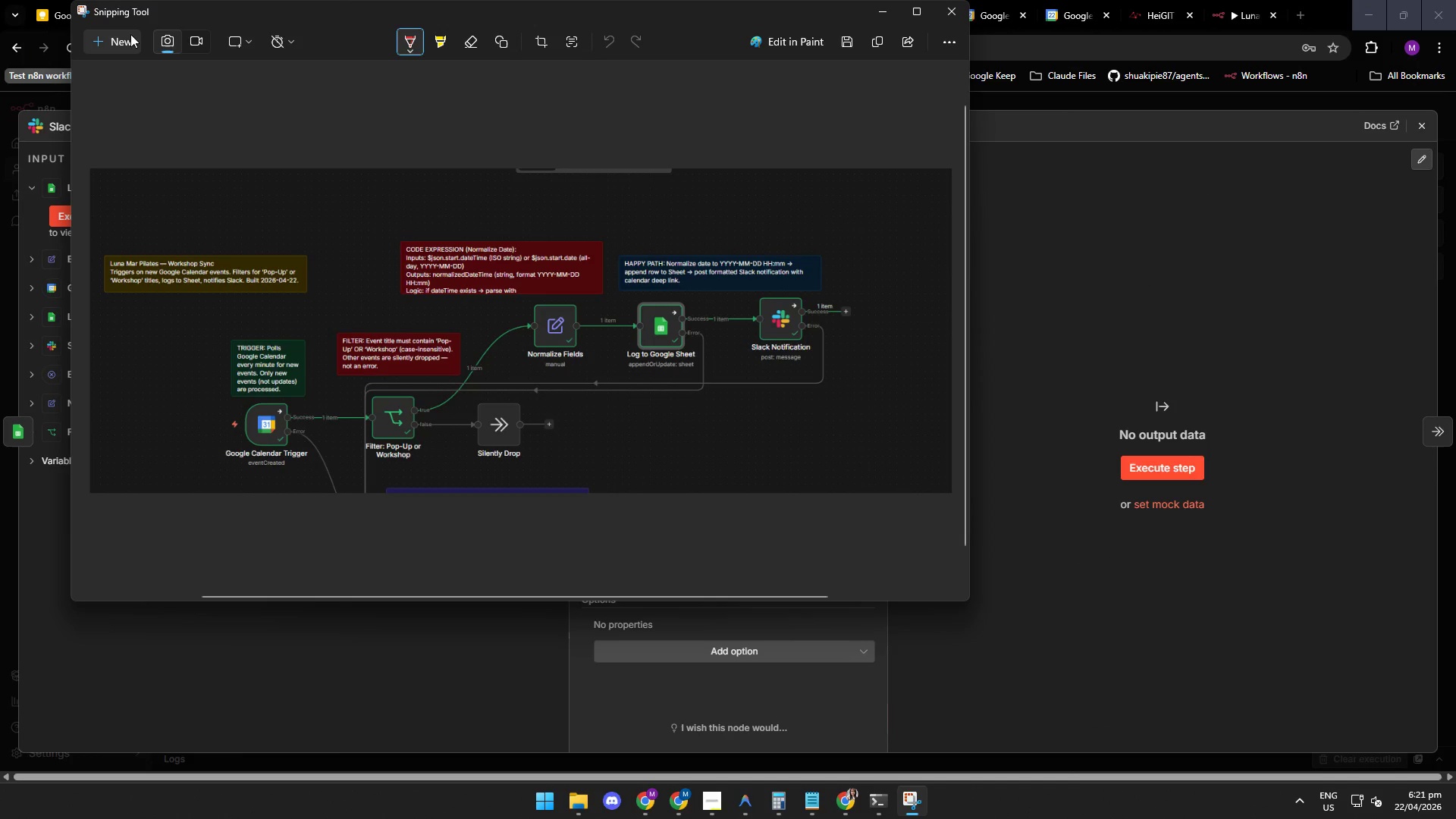 
left_click([119, 37])
 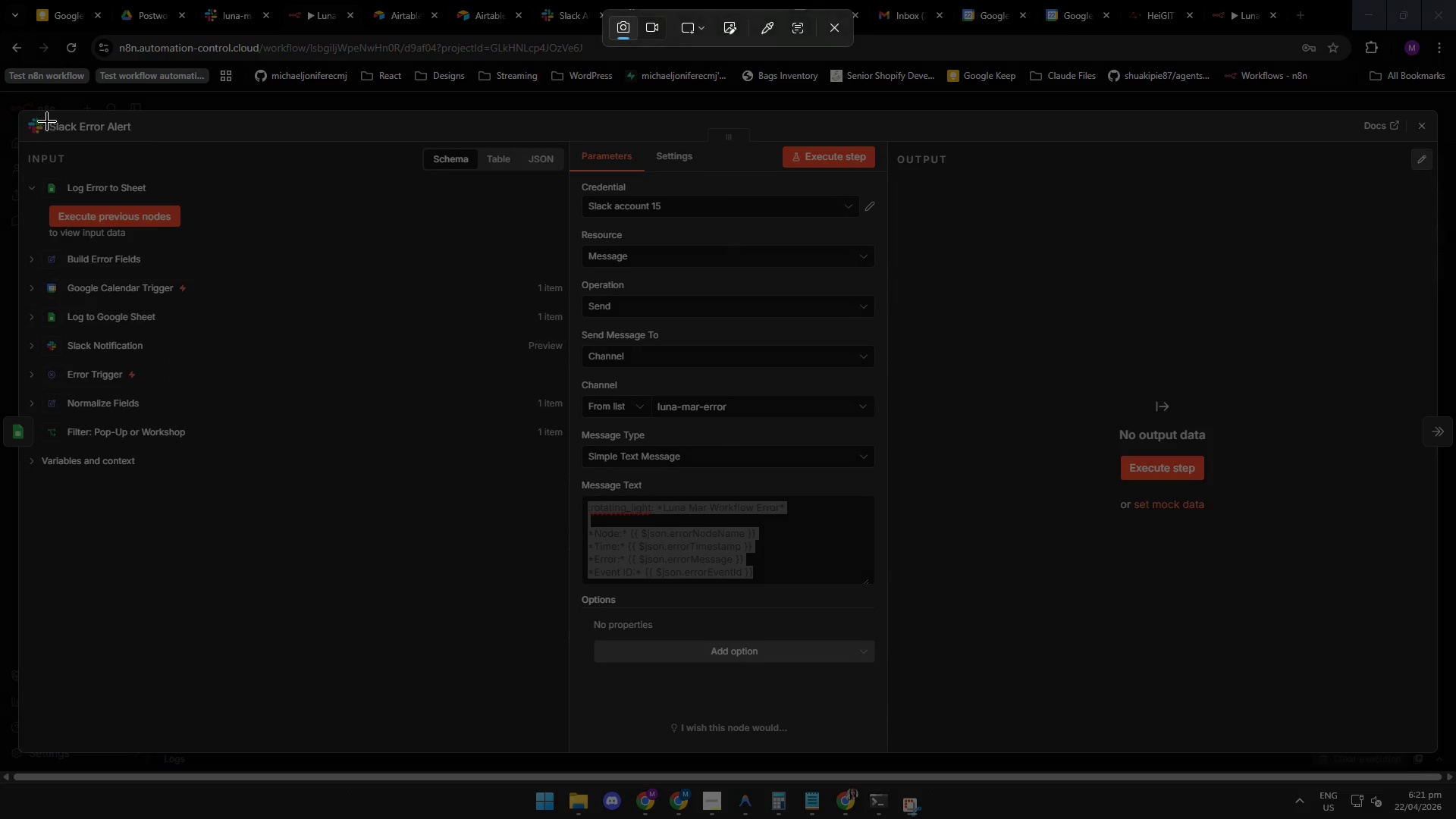 
left_click_drag(start_coordinate=[45, 119], to_coordinate=[1109, 704])
 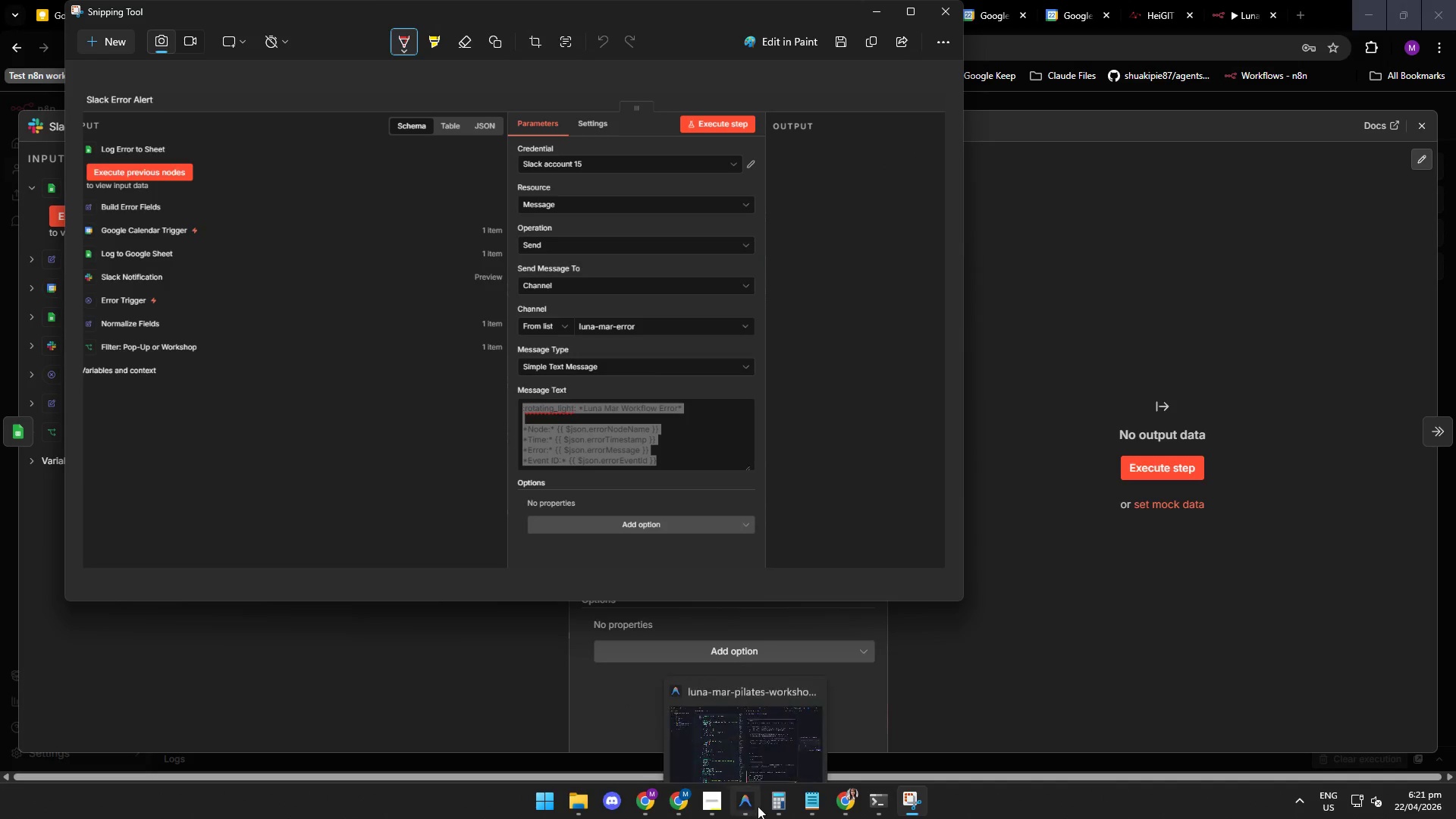 
left_click([740, 805])
 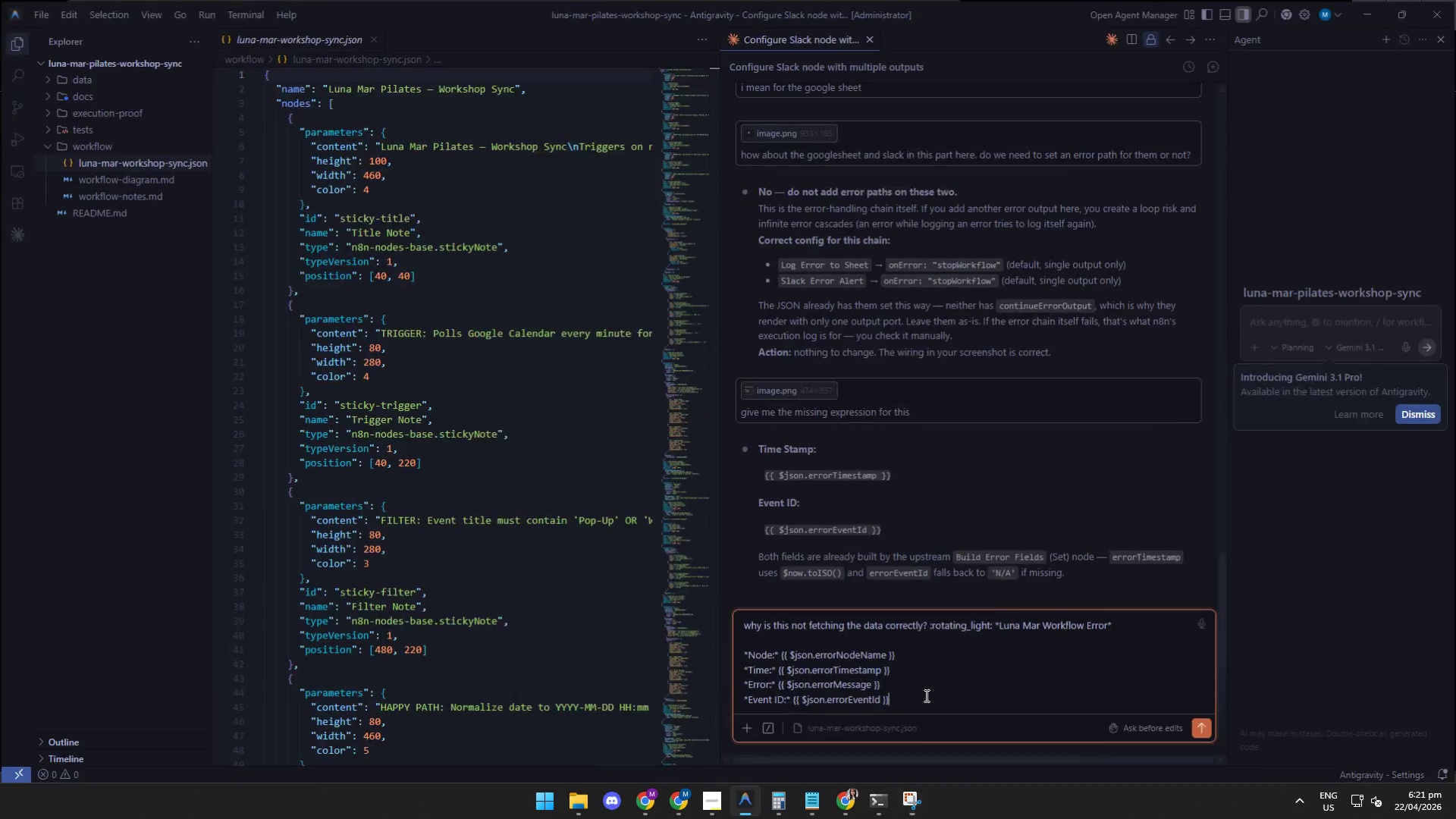 
key(Control+ControlLeft)
 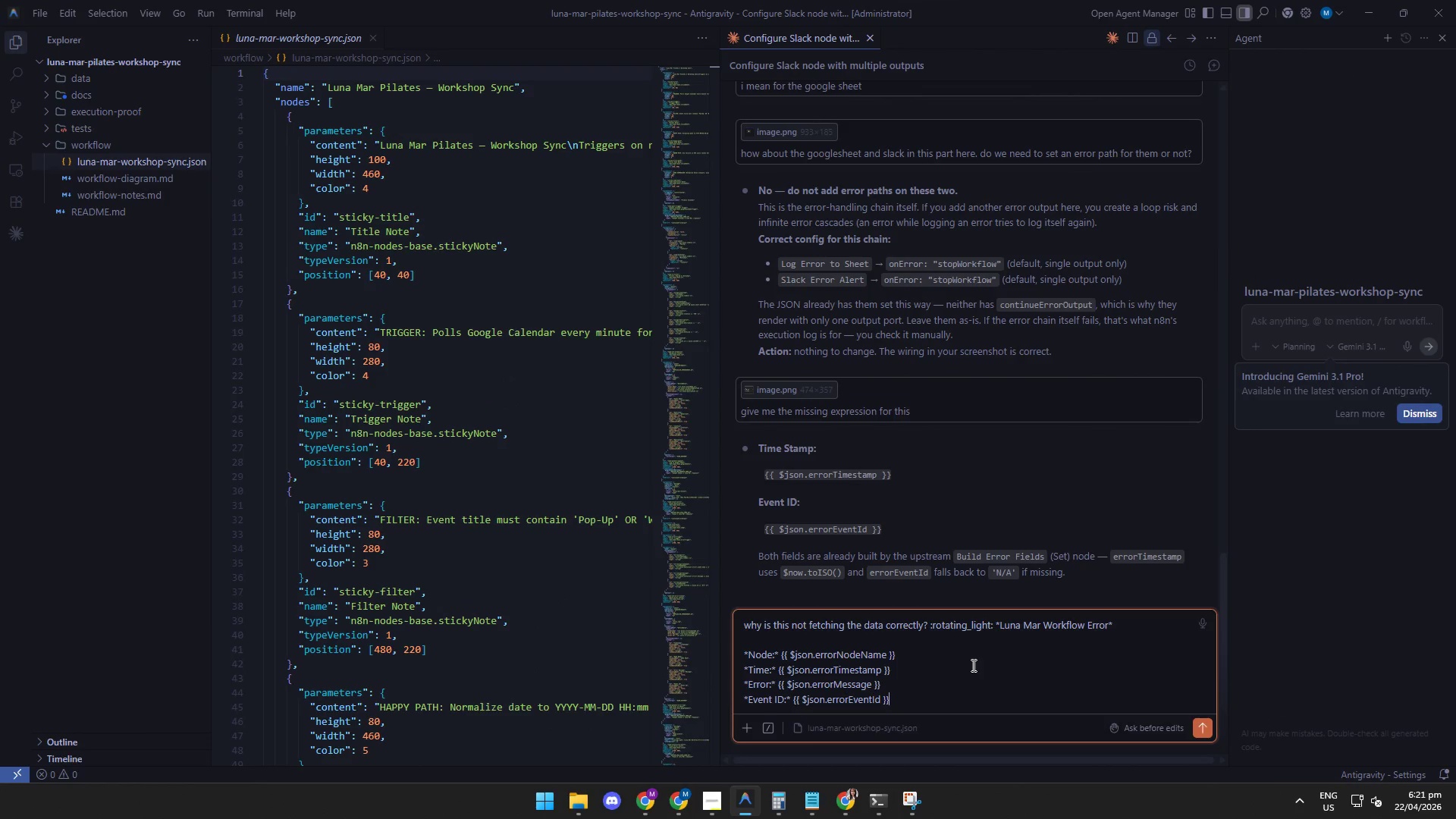 
key(Control+V)
 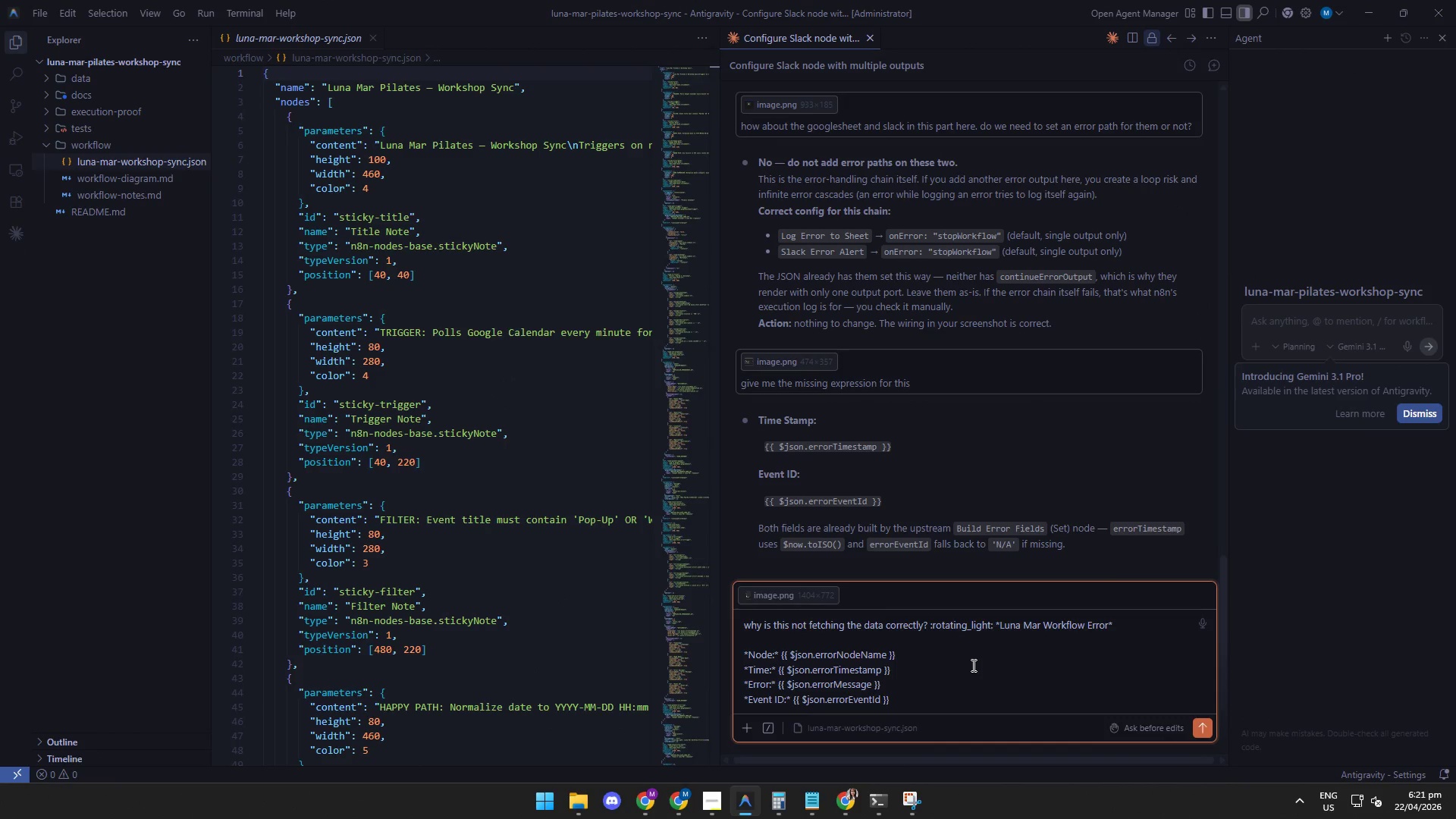 
key(NumpadEnter)
 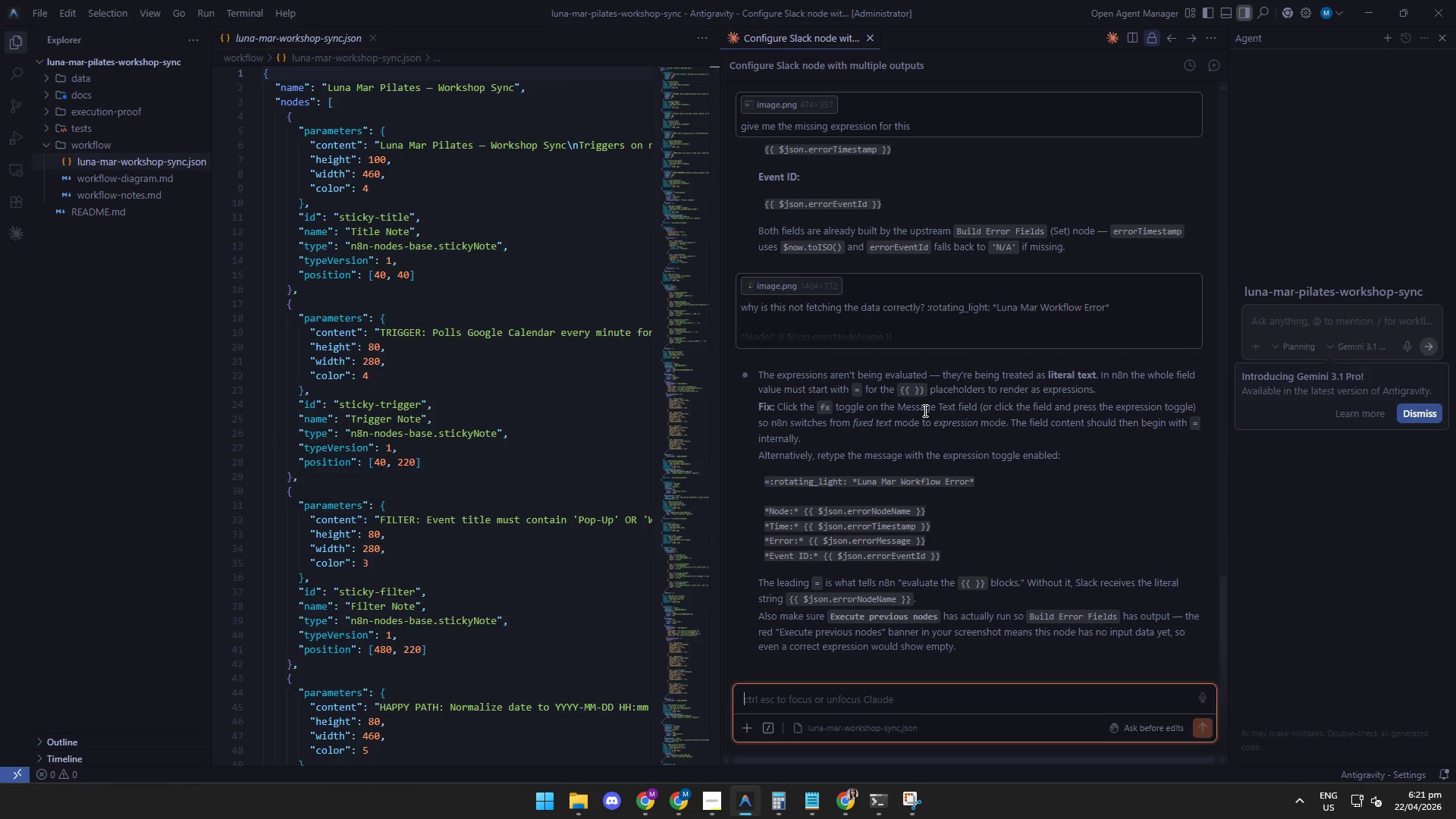 
wait(39.12)
 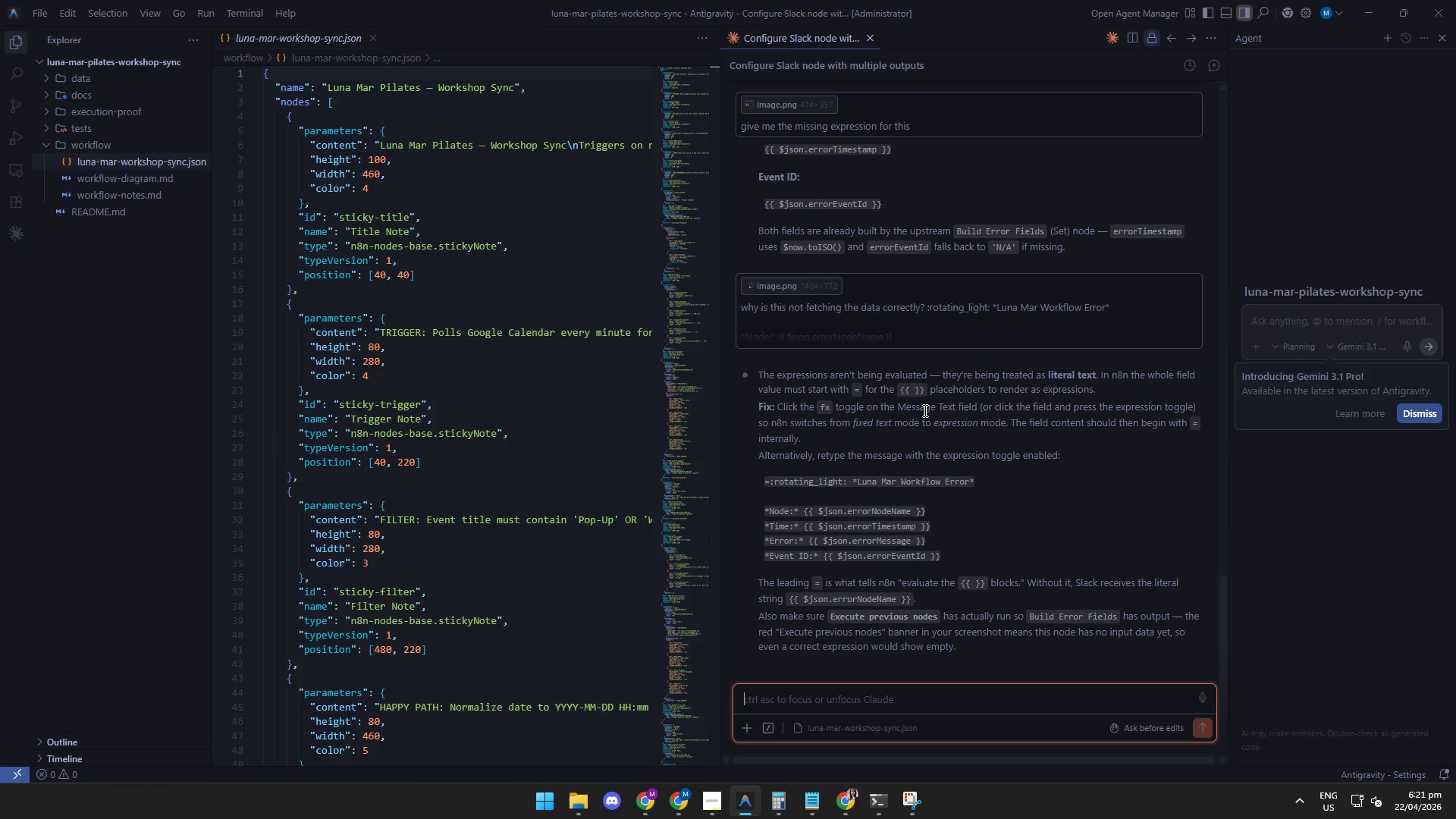 
left_click([1194, 482])
 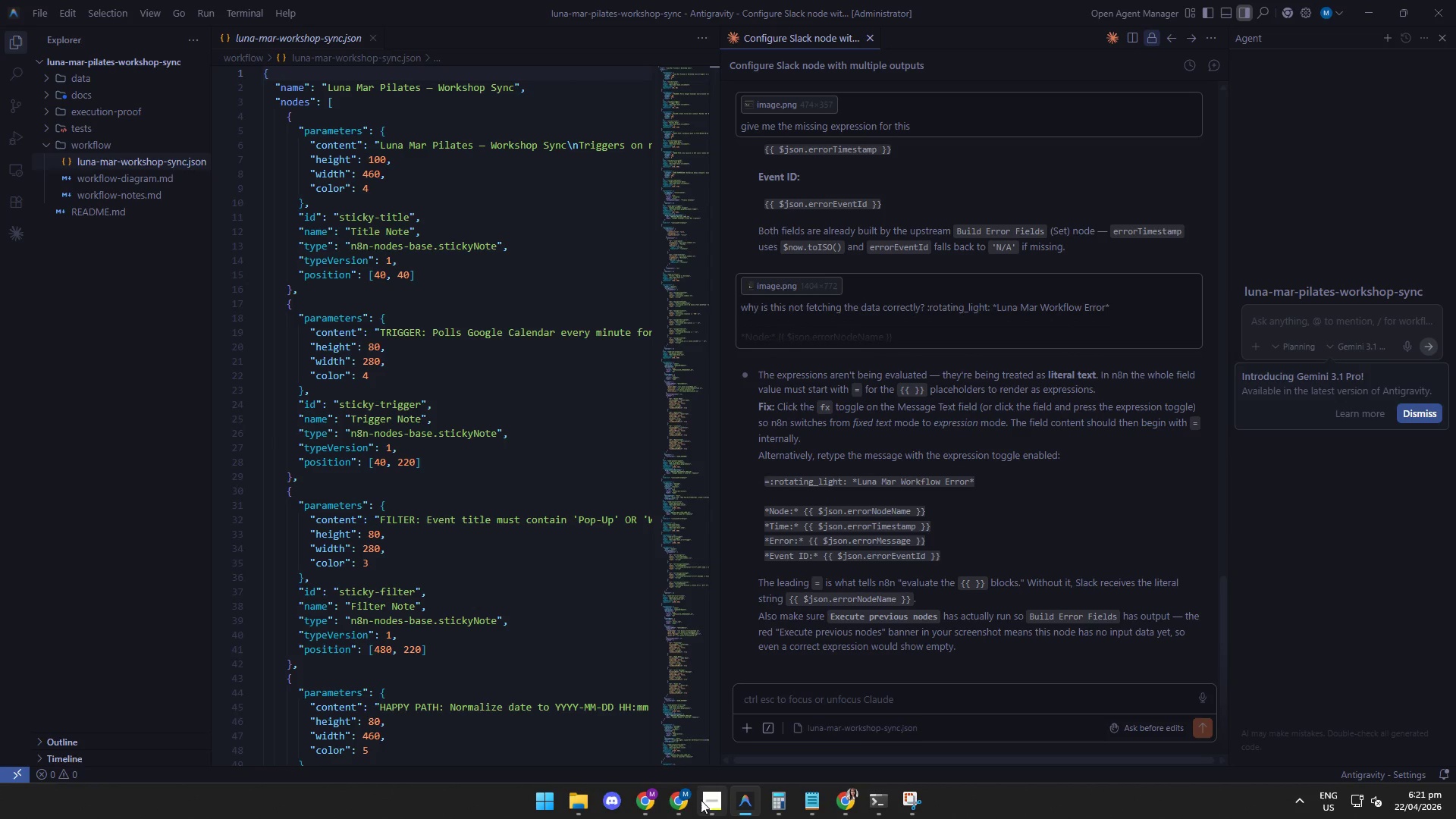 
left_click([650, 800])
 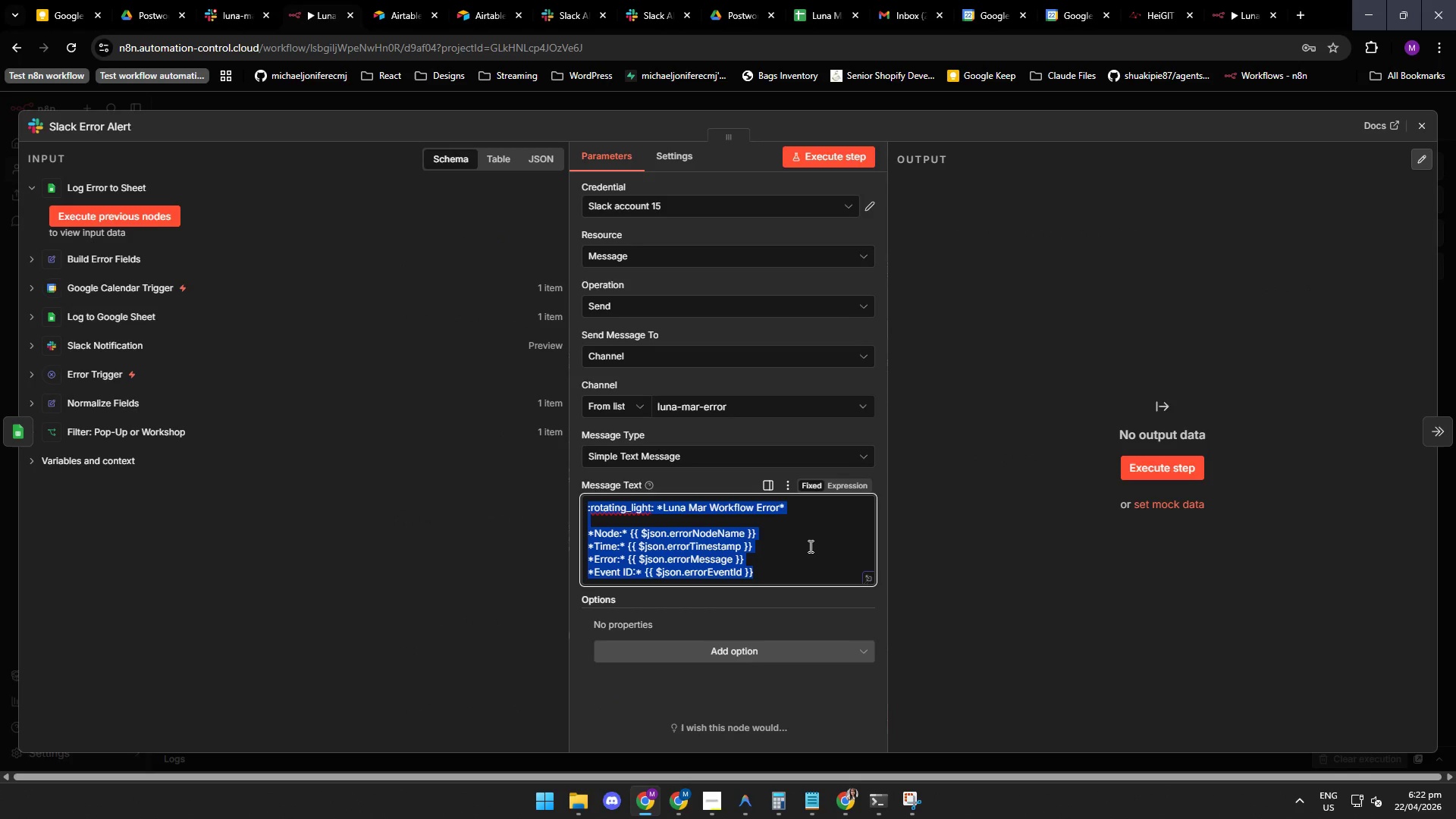 
key(Control+A)
 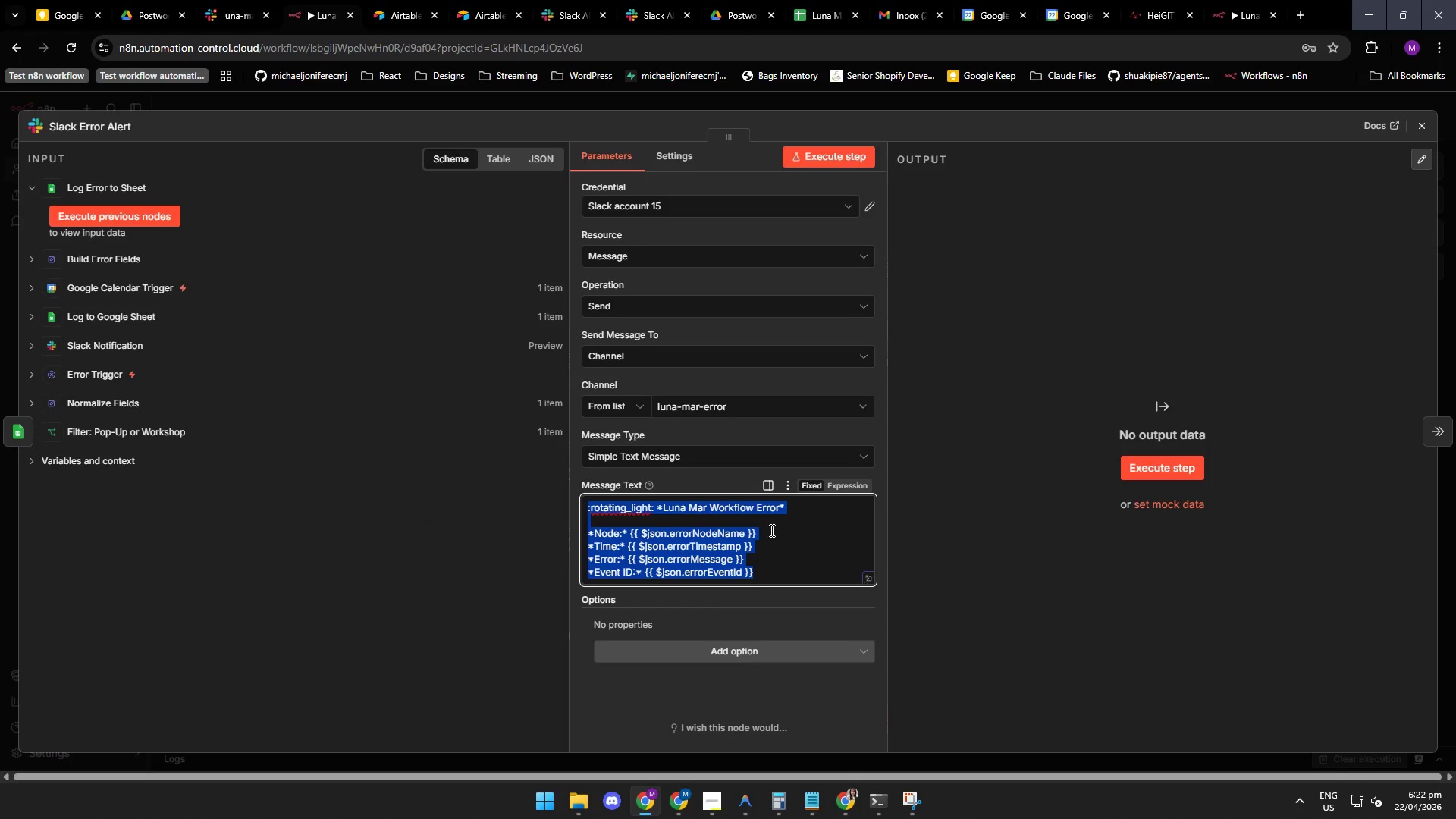 
triple_click([730, 532])
 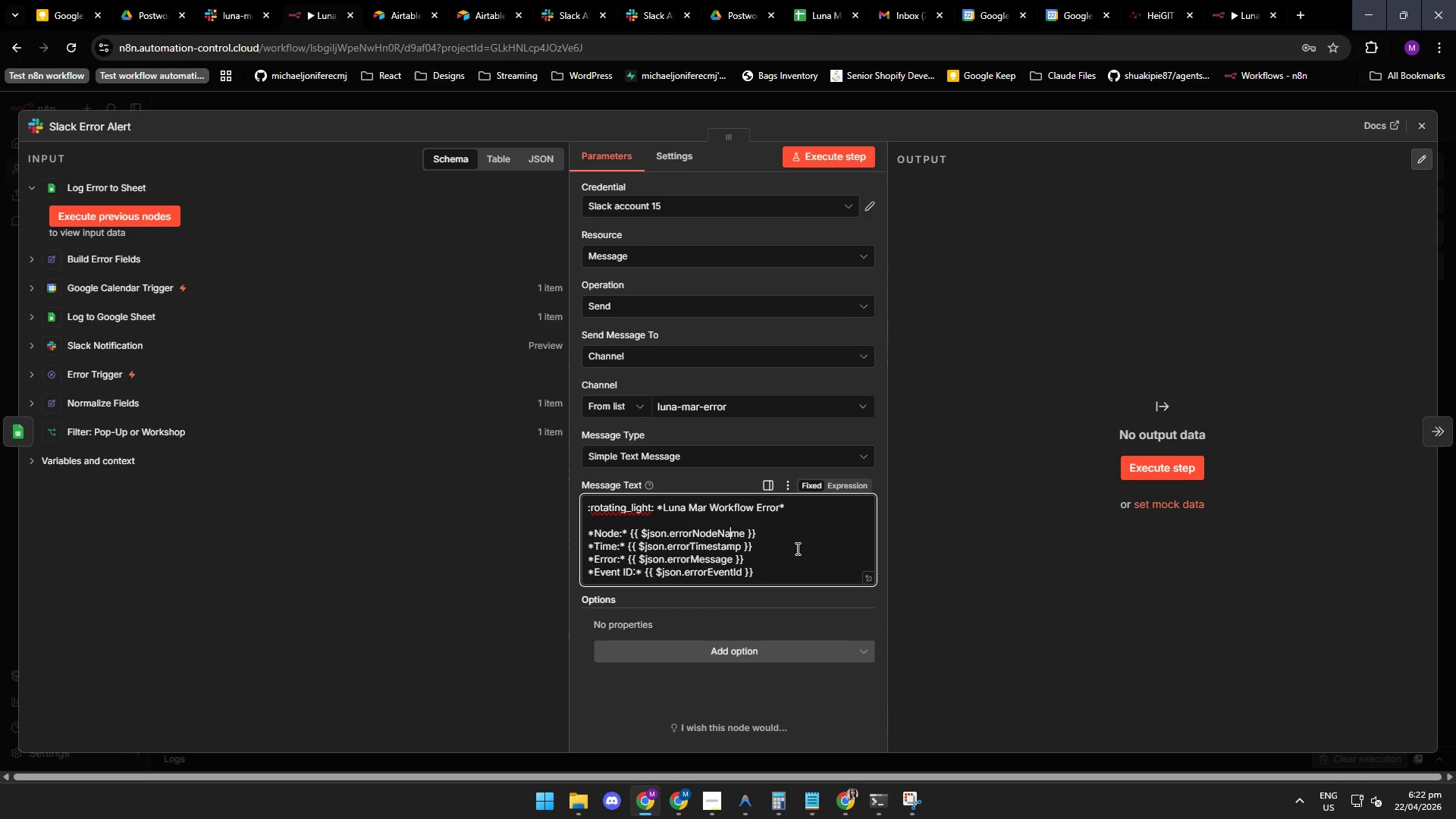 
key(Control+A)
 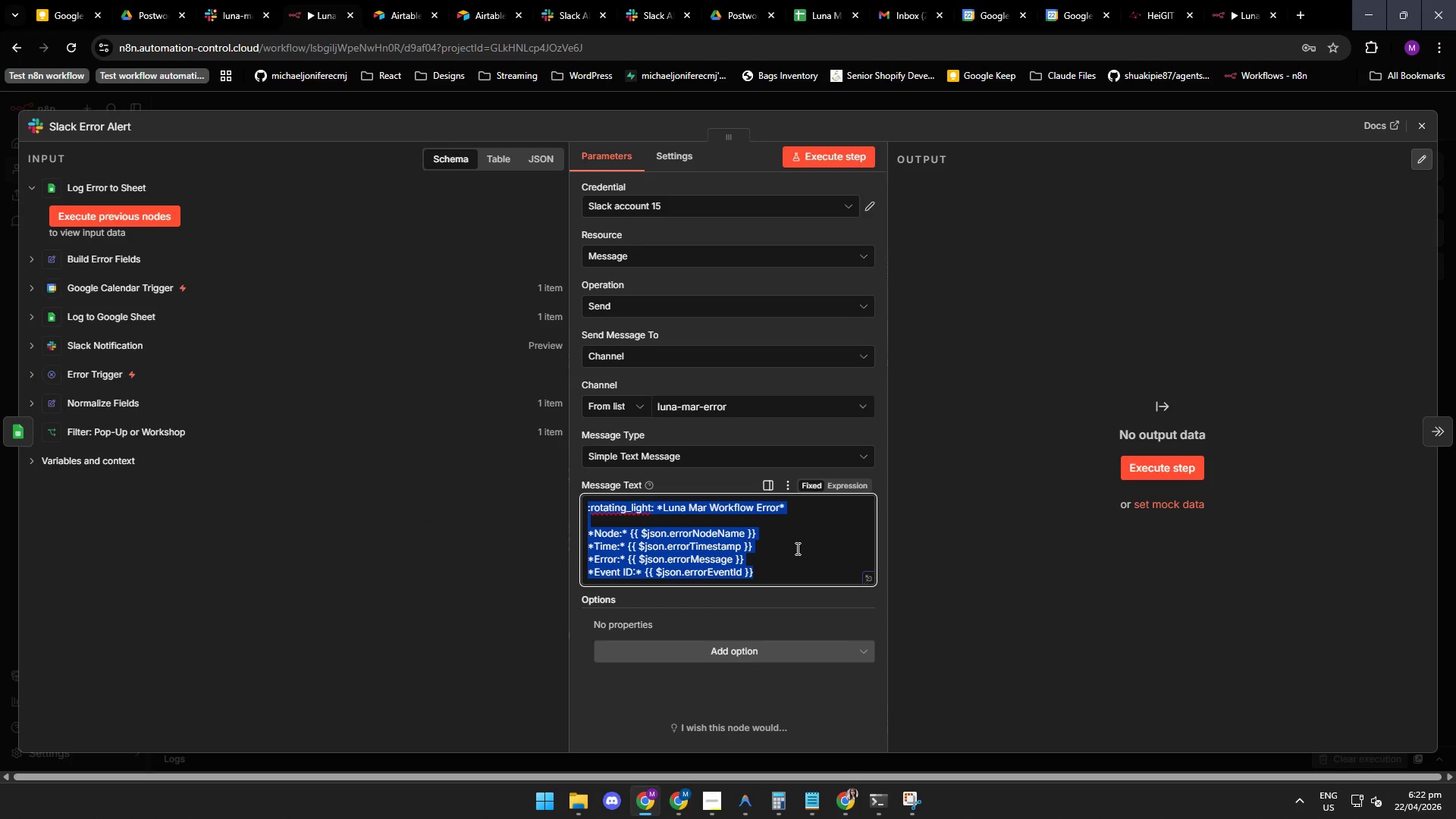 
key(Control+V)
 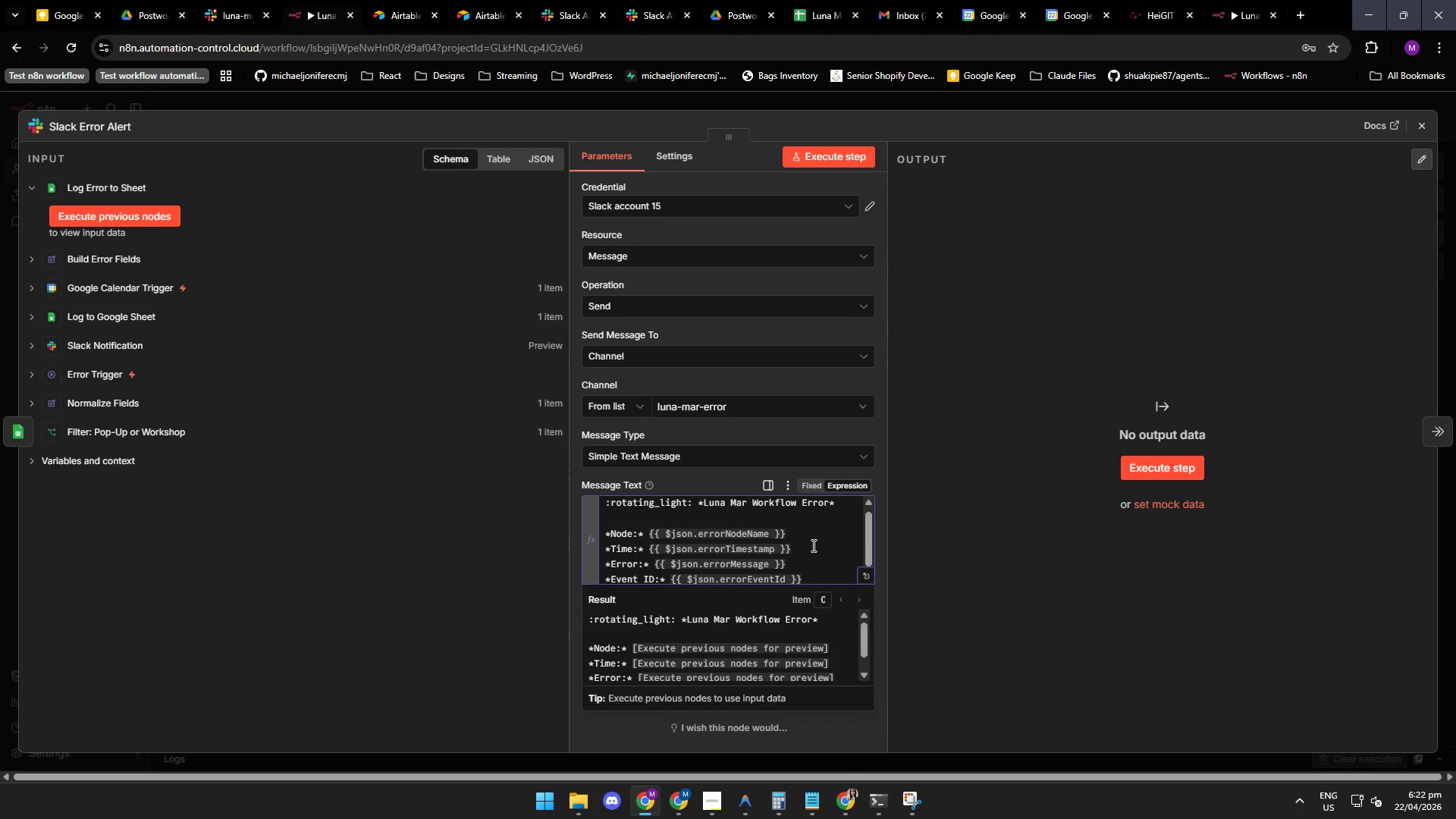 
left_click([812, 545])
 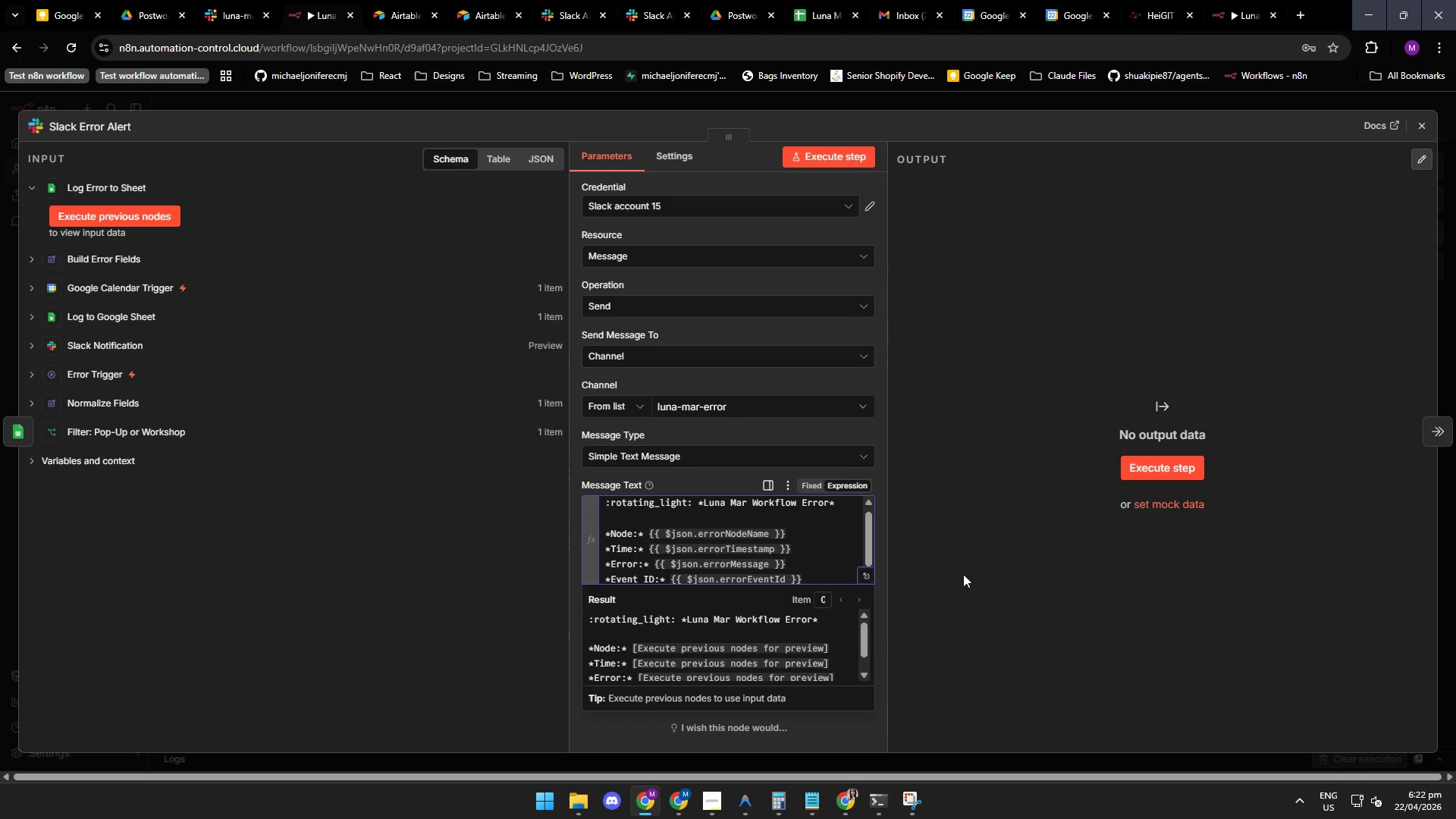 
left_click([965, 574])
 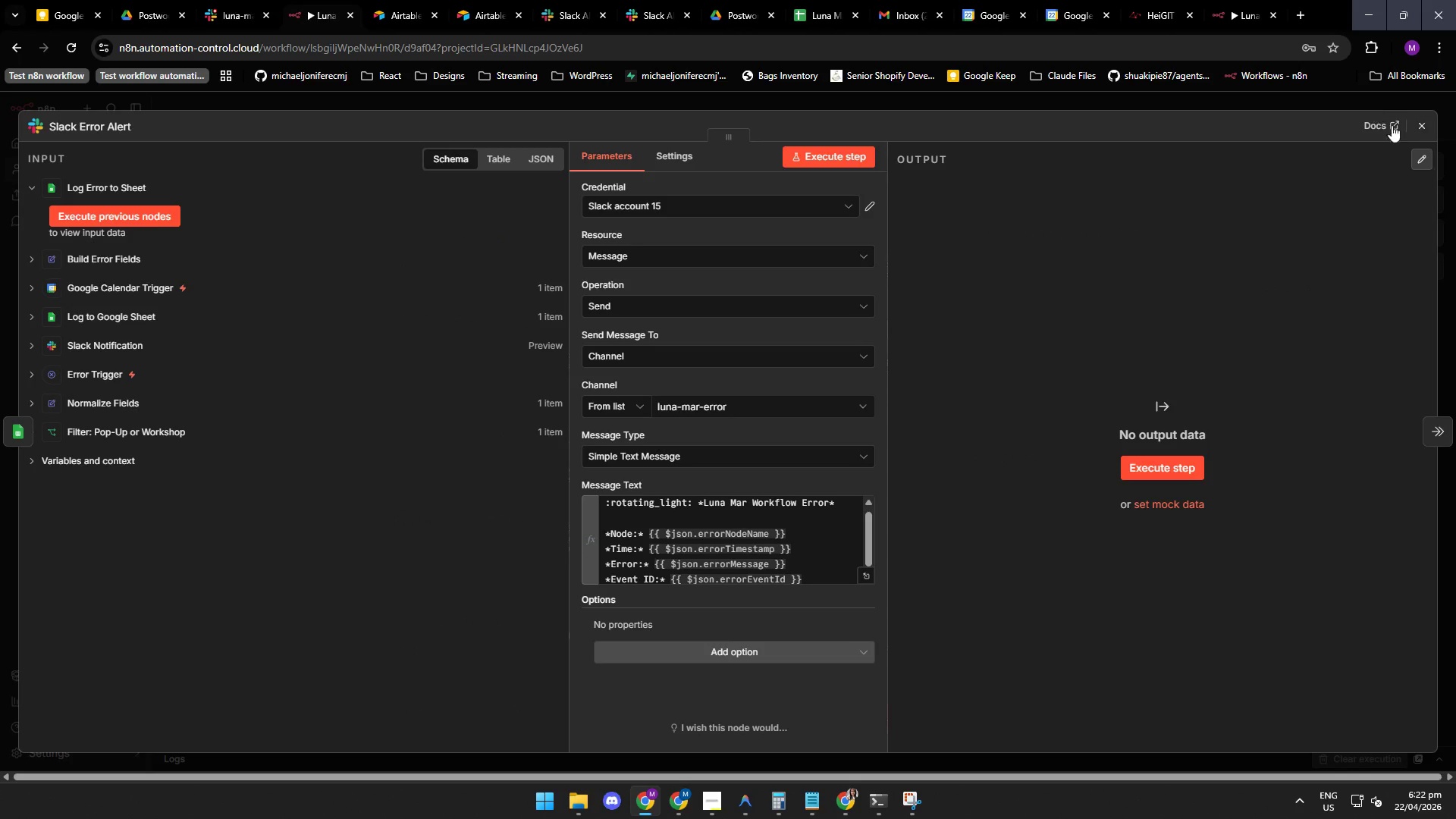 
left_click([1426, 134])
 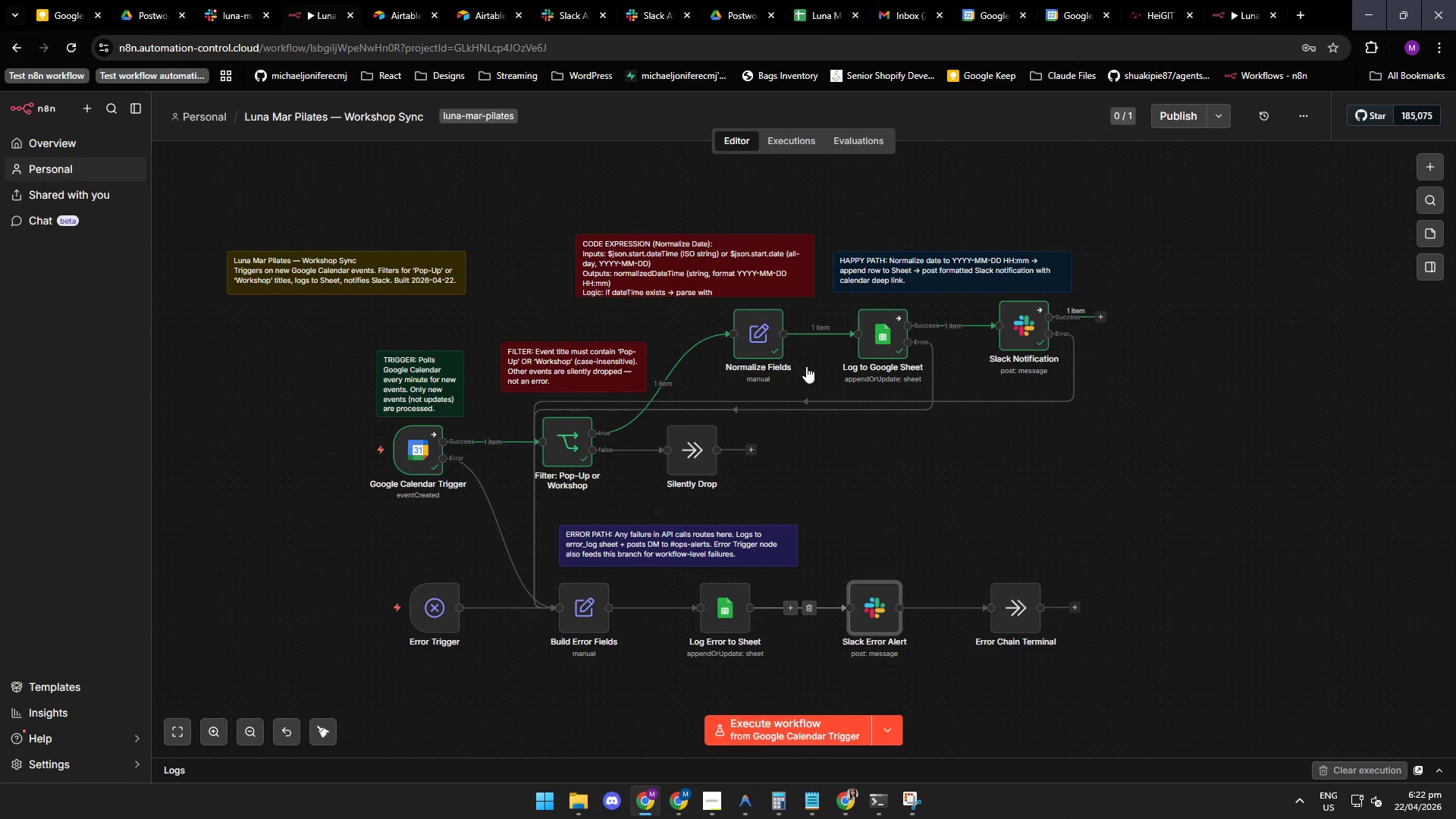 
double_click([871, 340])
 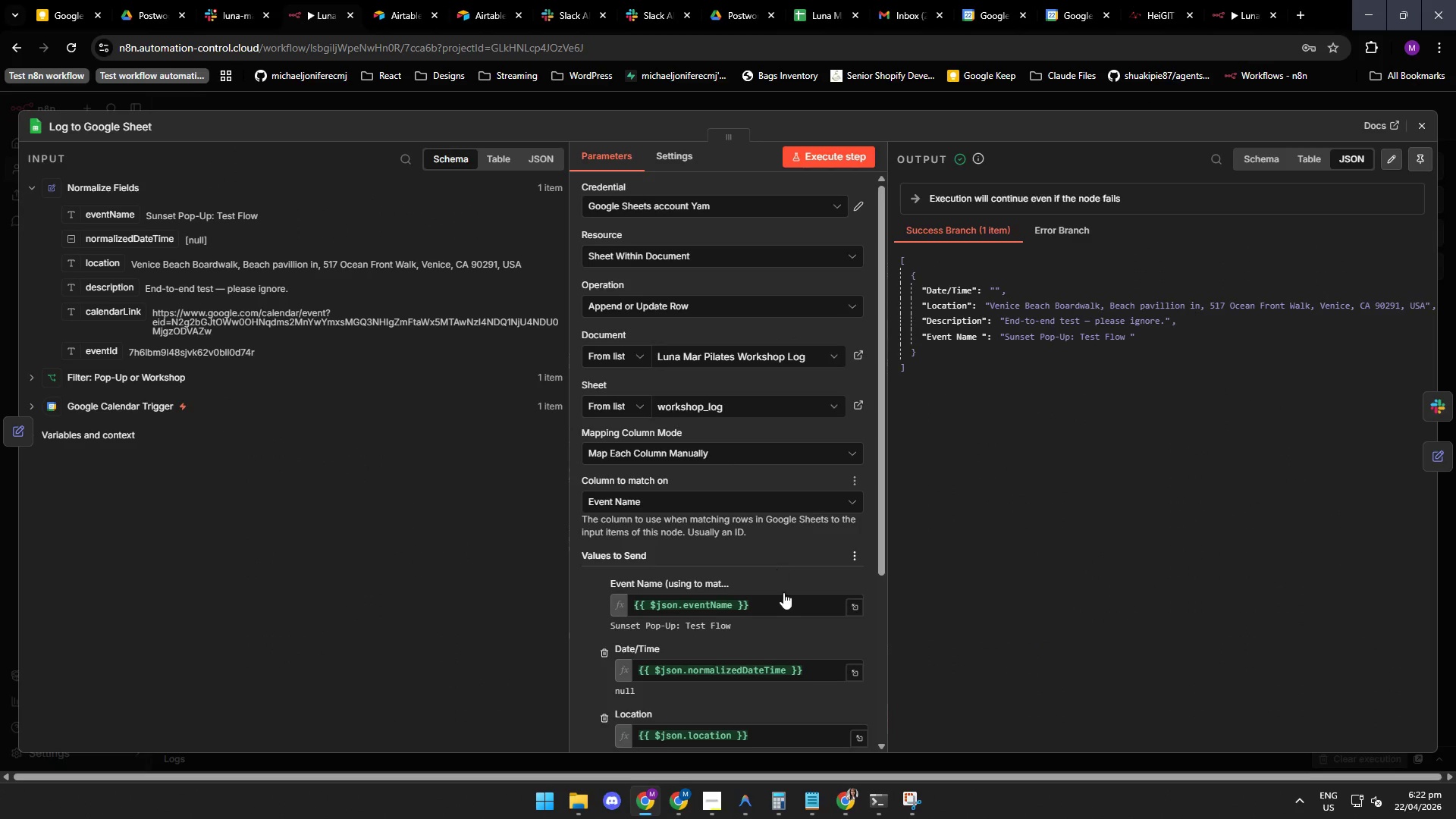 
left_click([768, 606])
 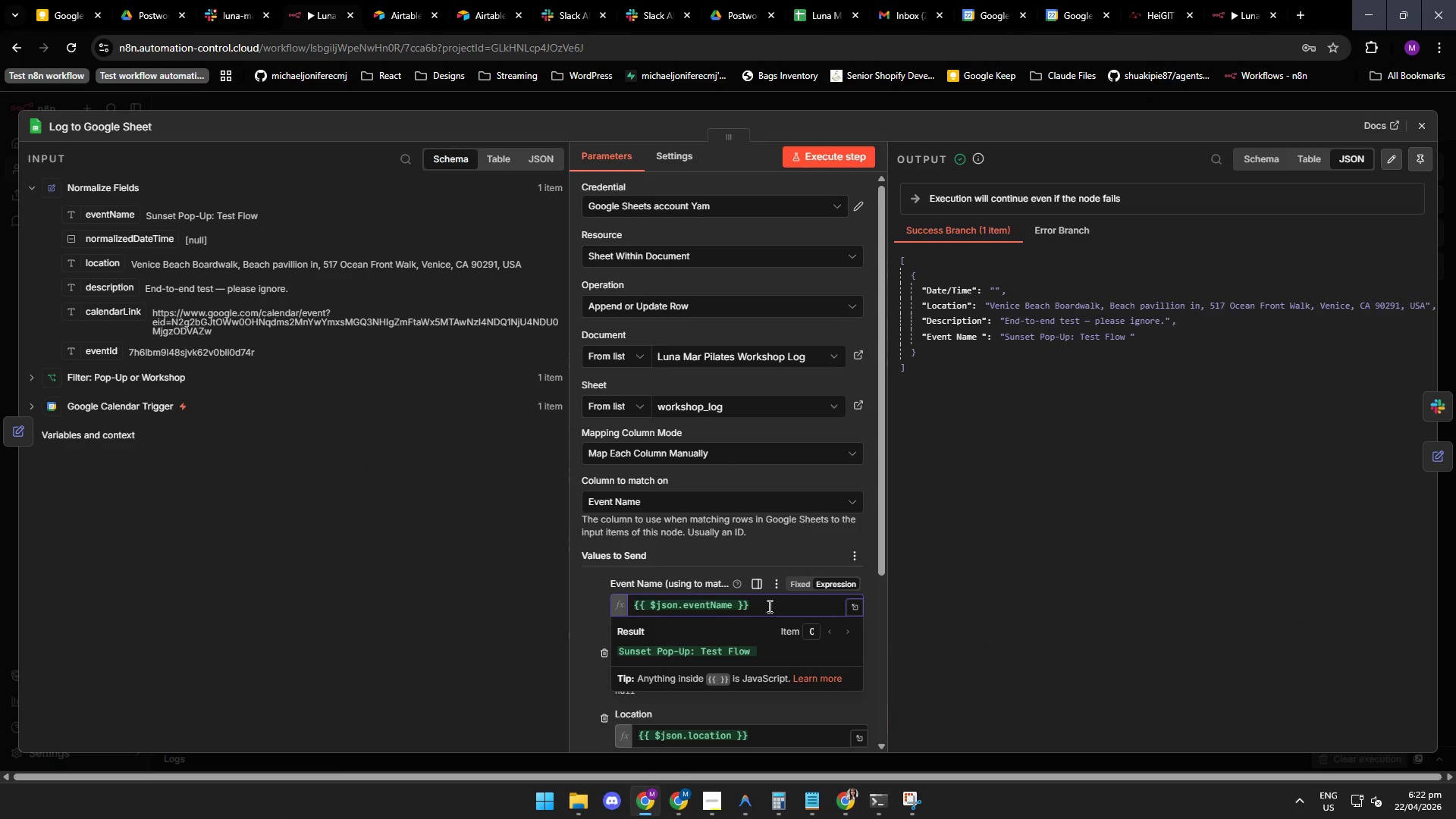 
key(Control+ControlLeft)
 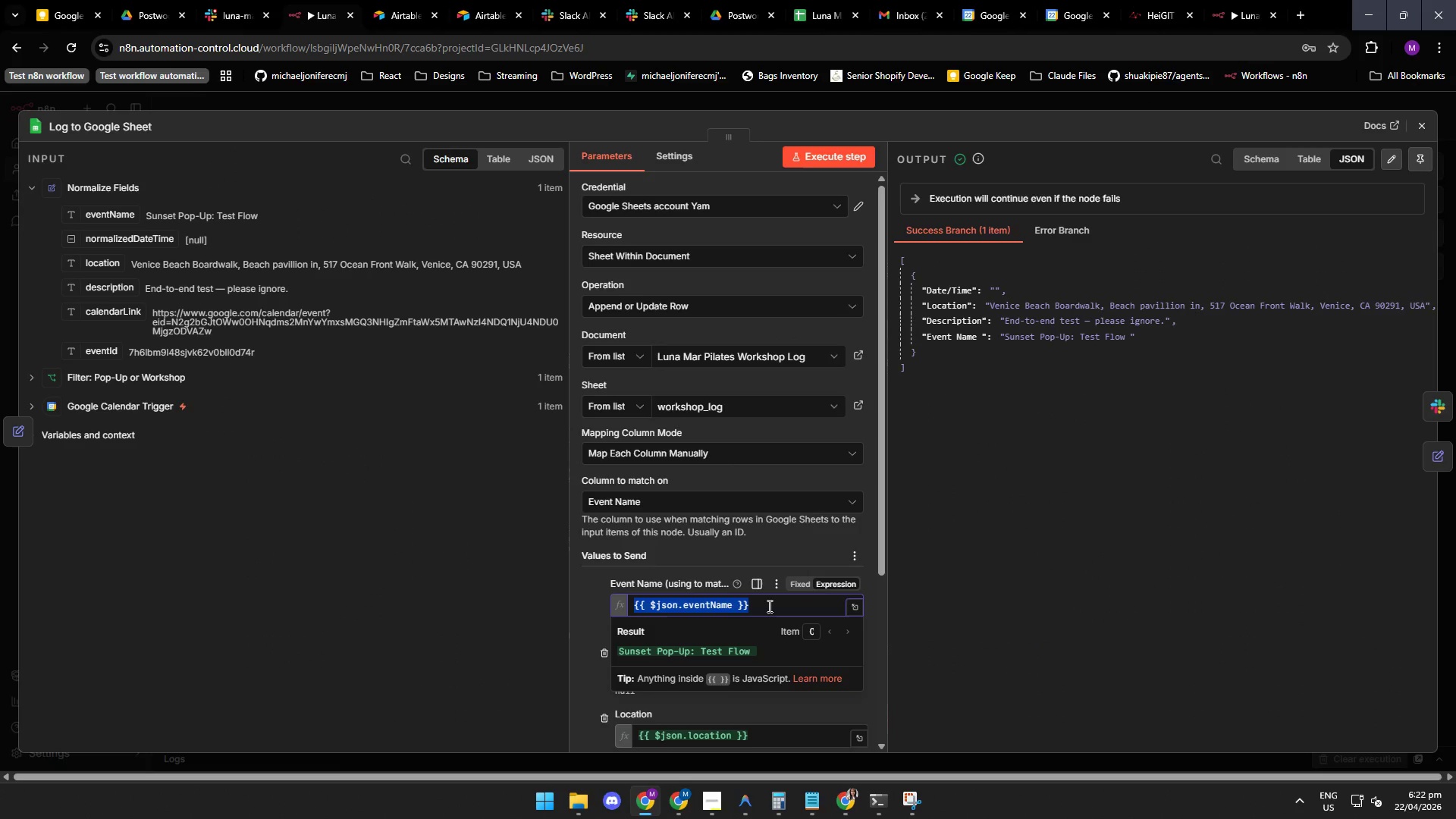 
key(Control+A)
 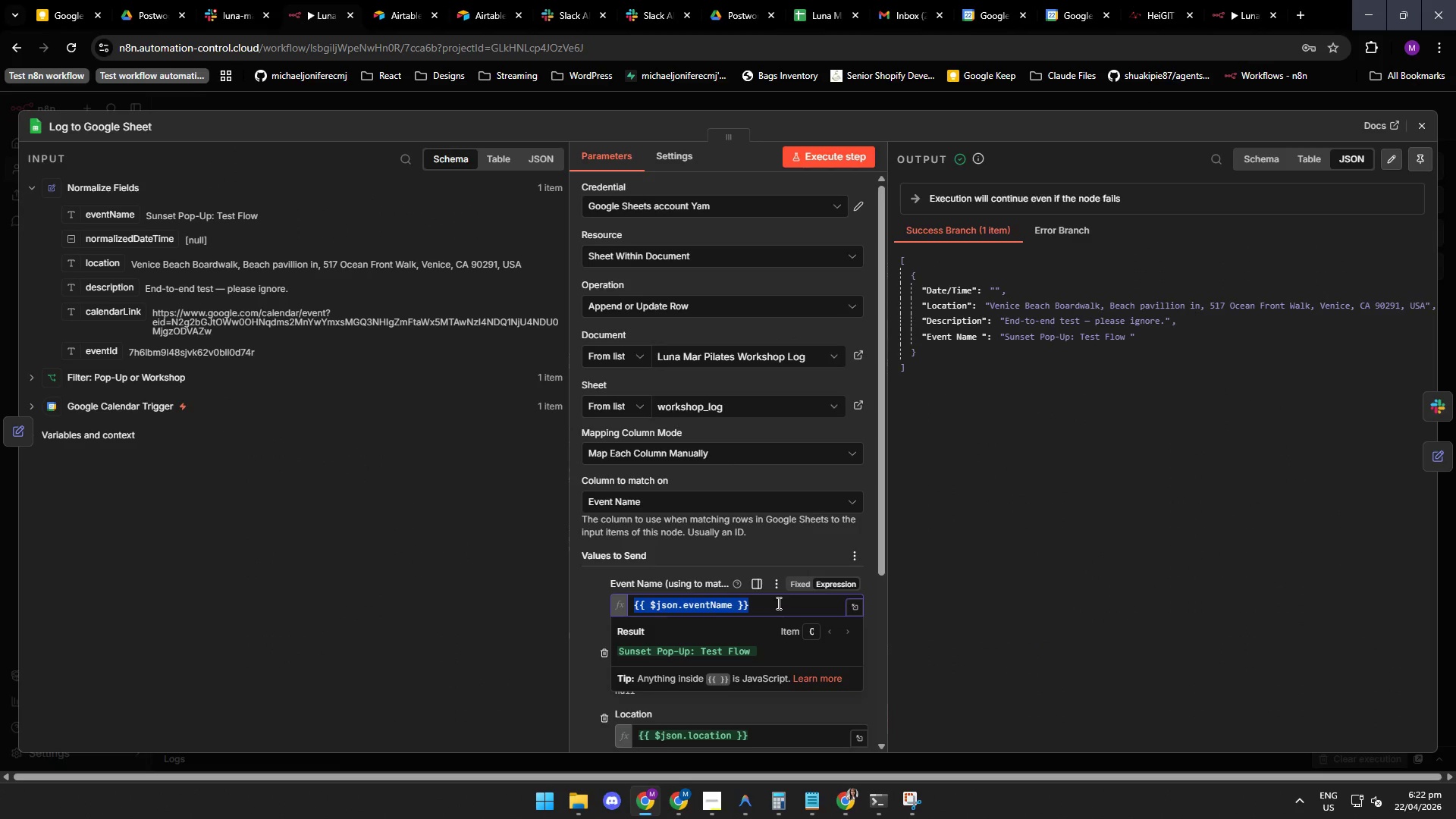 
key(Backspace)
 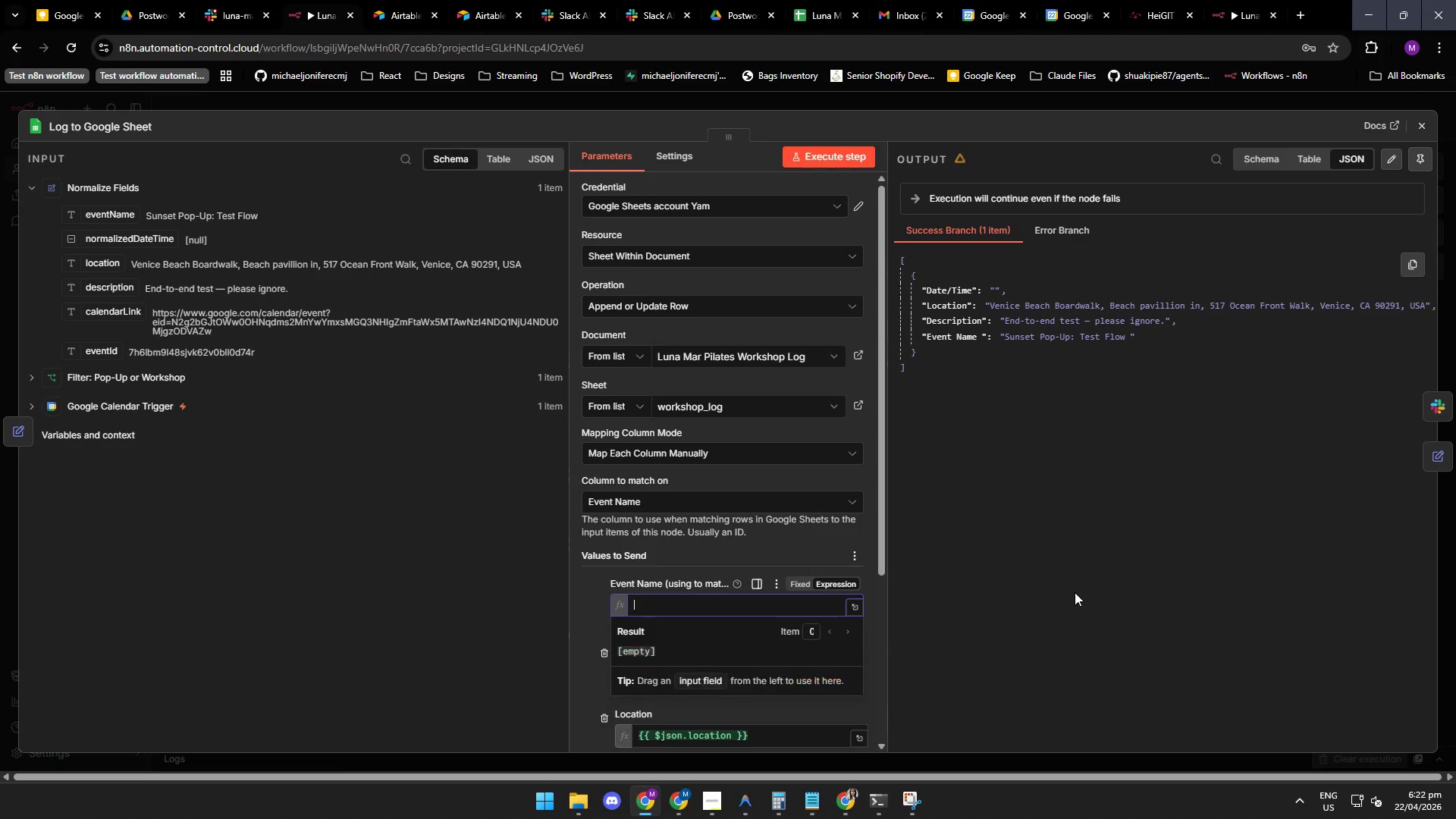 
left_click([1075, 592])
 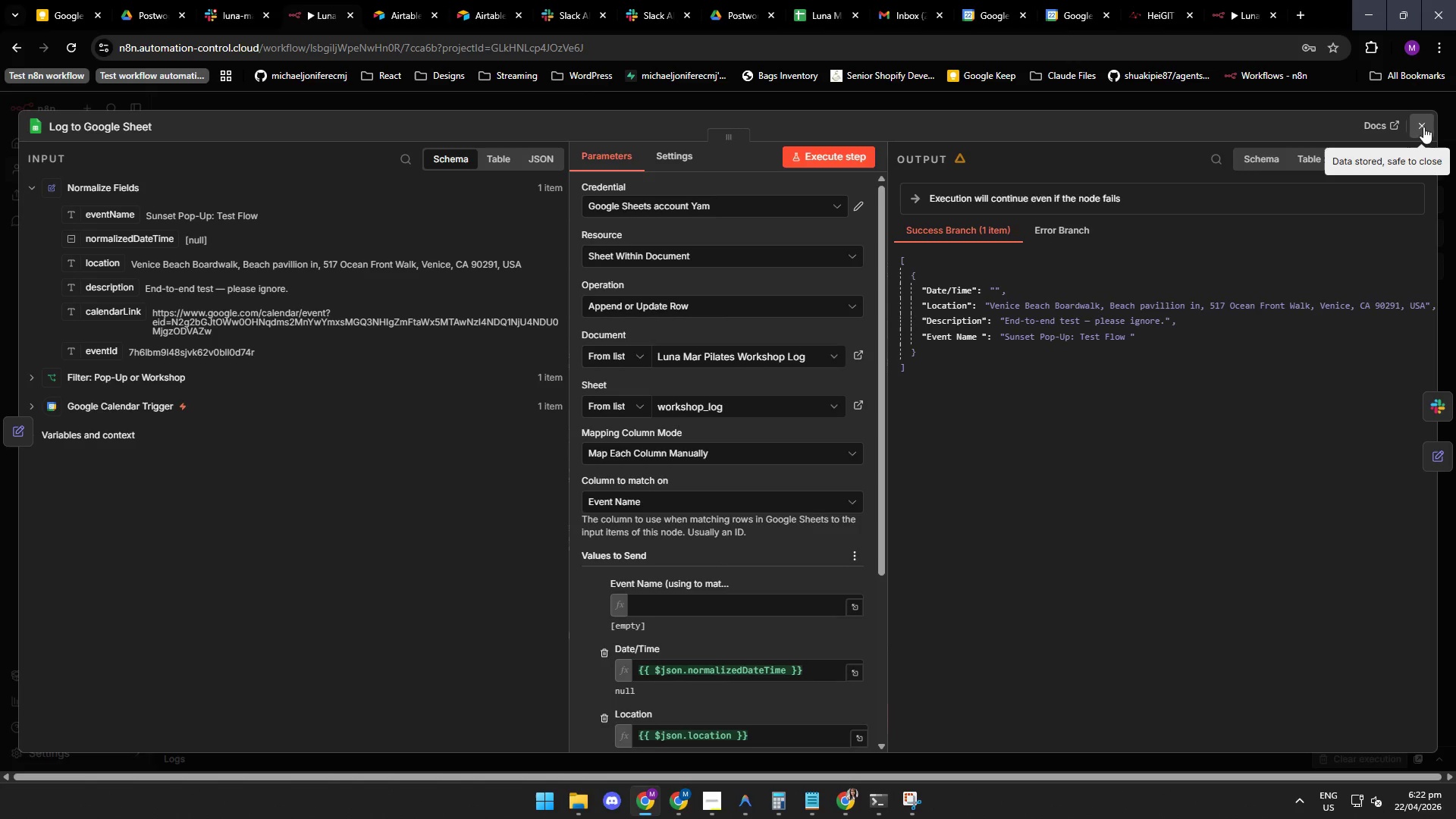 
left_click([1420, 125])
 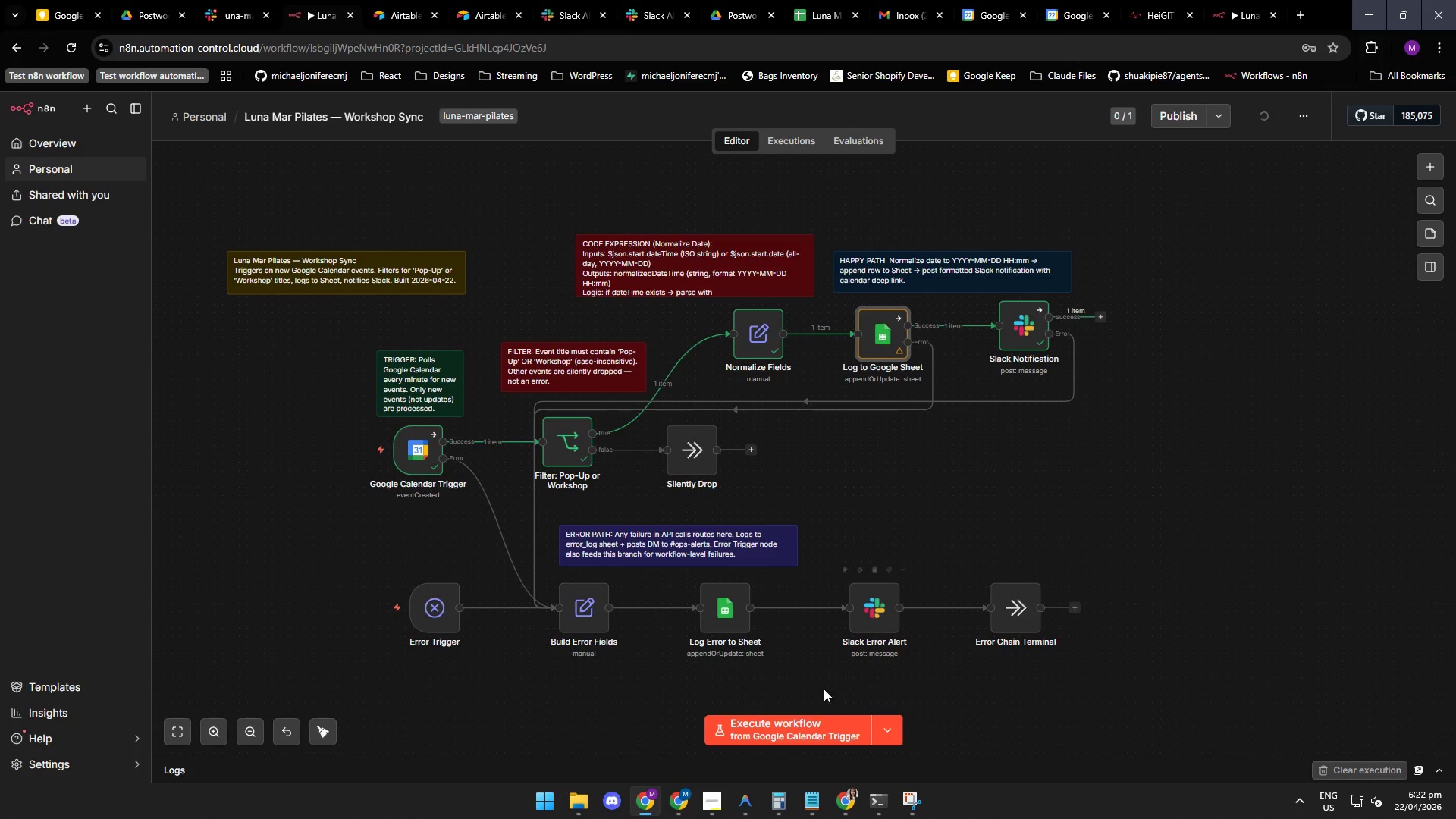 
left_click([770, 725])
 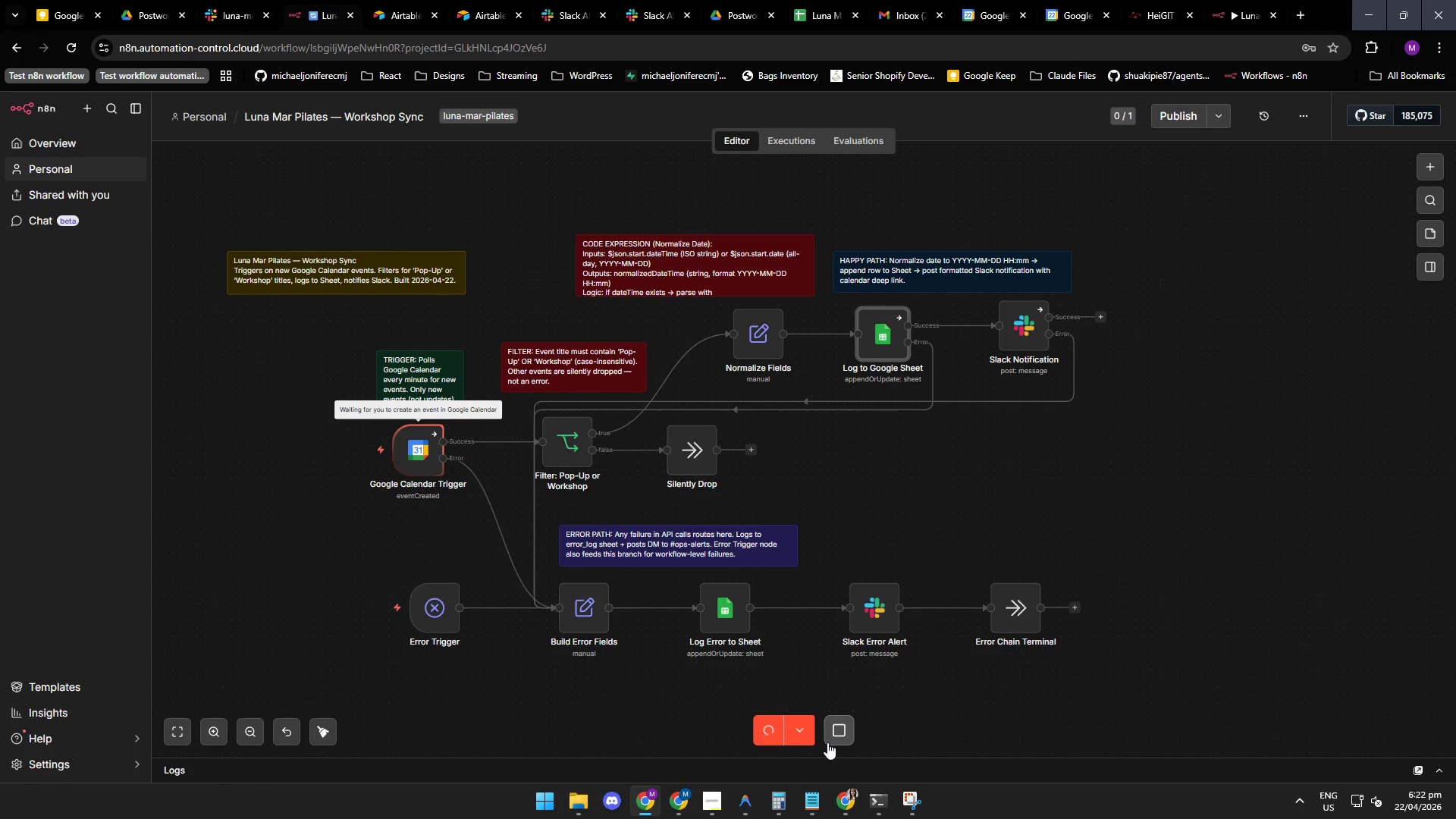 
mouse_move([823, 707])
 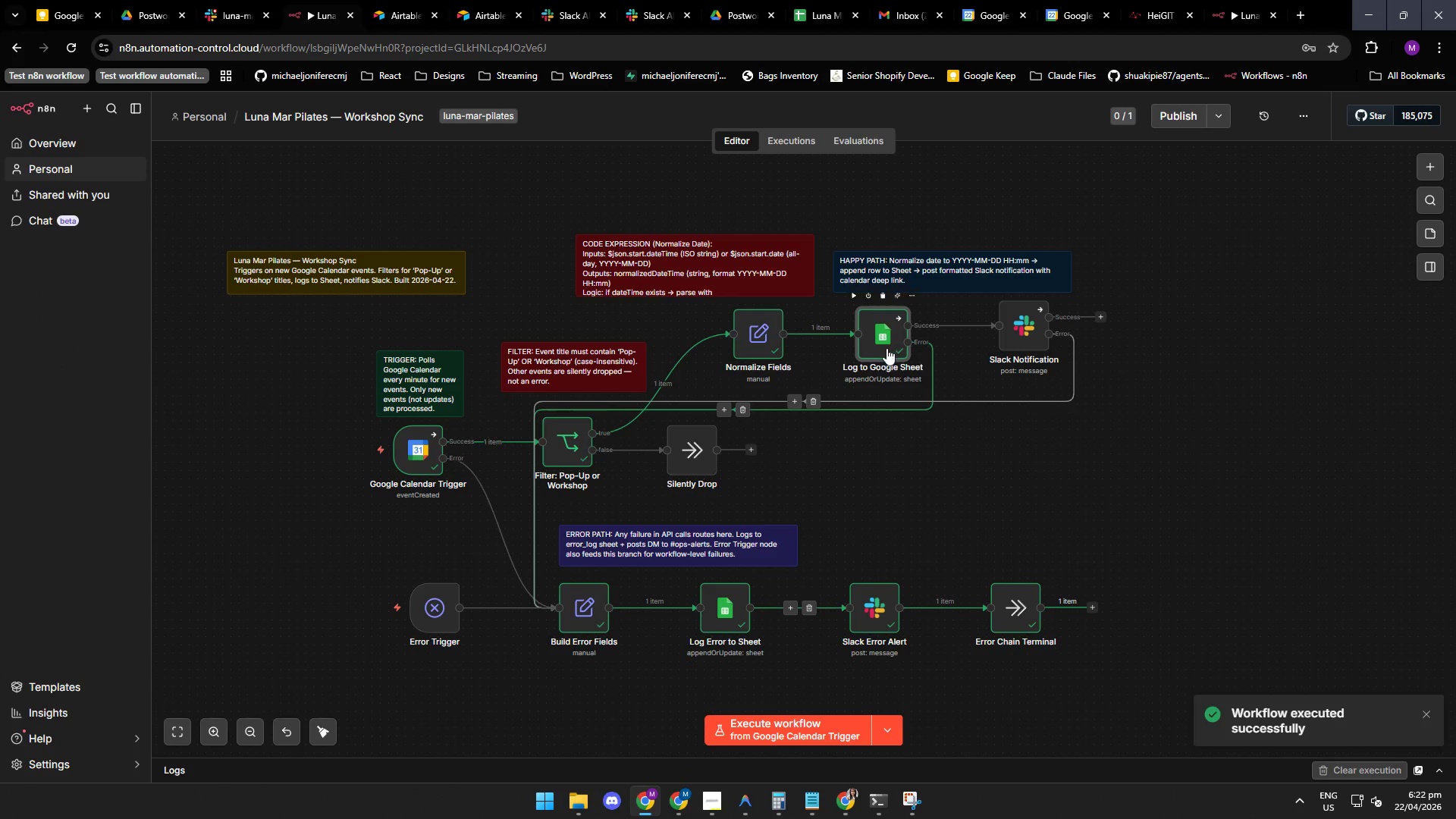 
double_click([886, 348])
 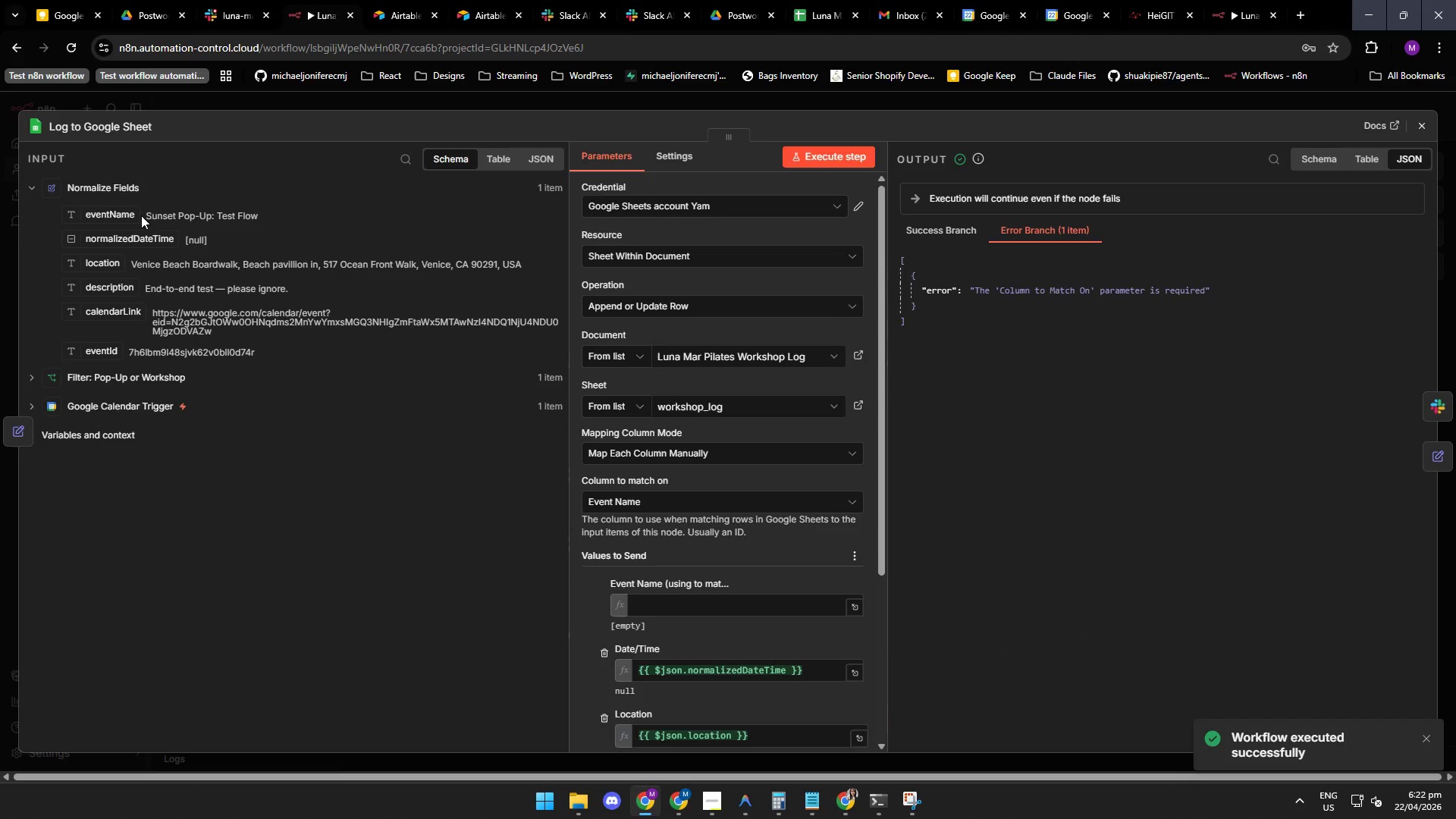 
left_click_drag(start_coordinate=[115, 216], to_coordinate=[700, 604])
 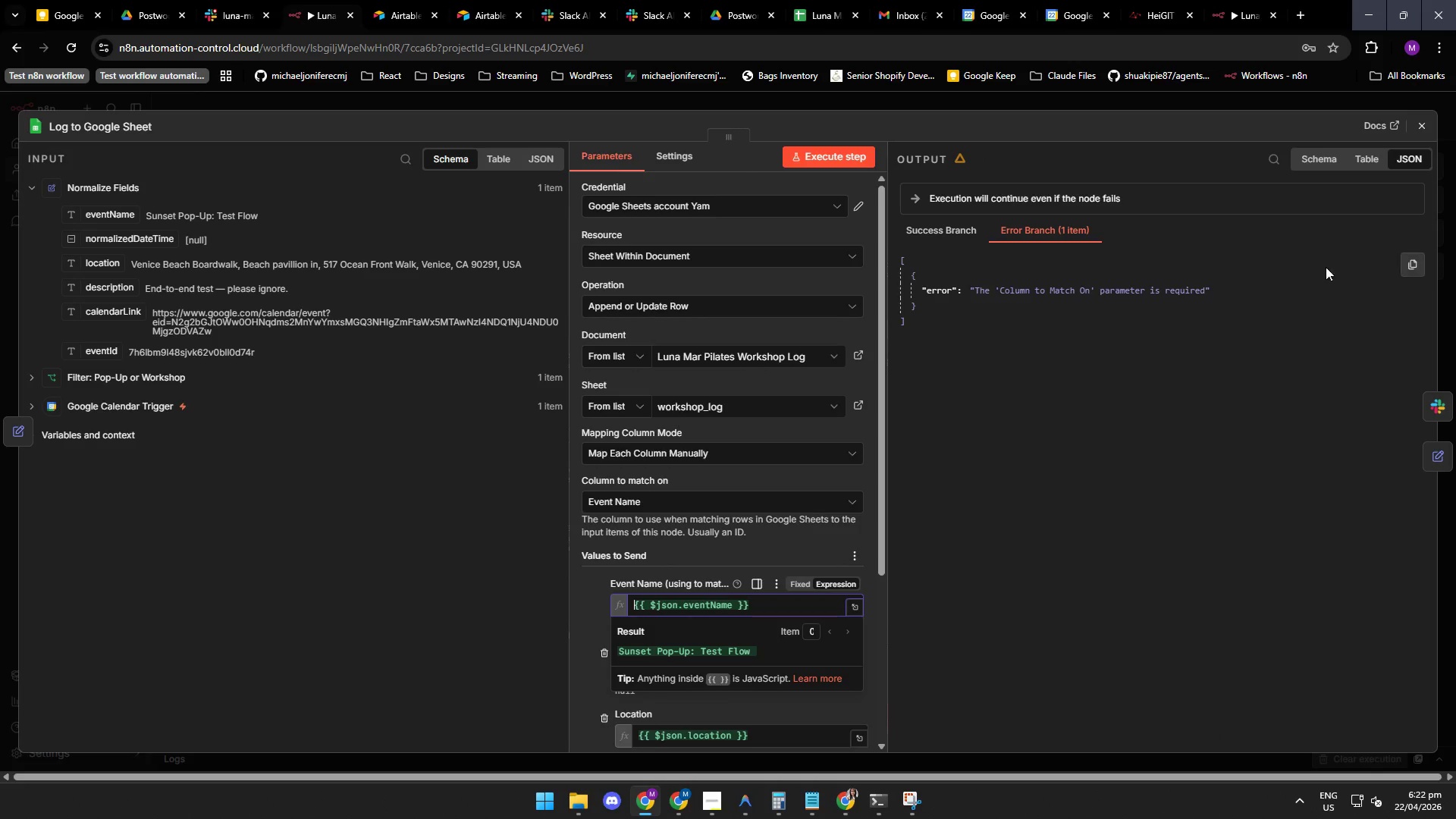 
left_click([1225, 421])
 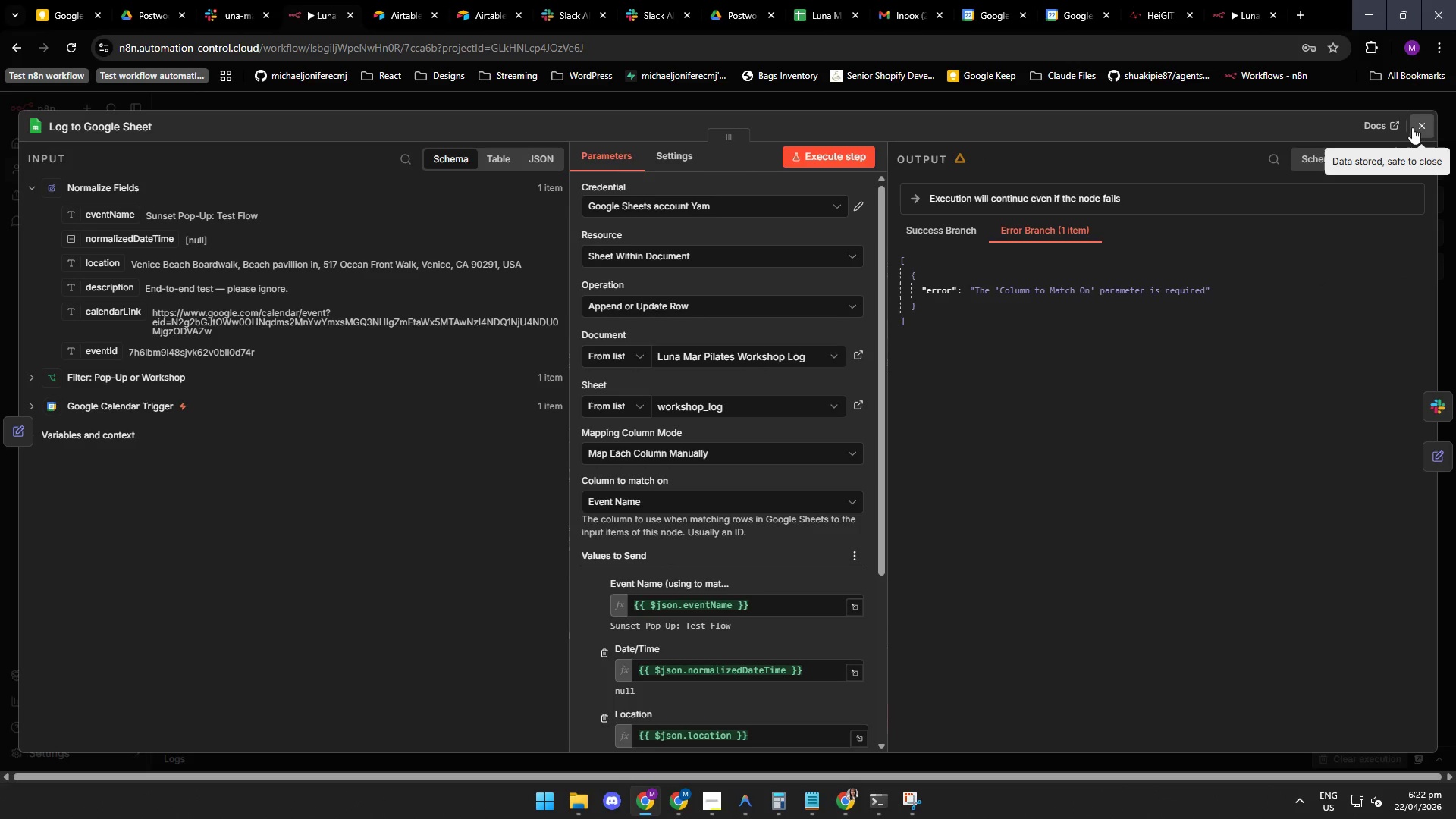 
left_click([1418, 125])
 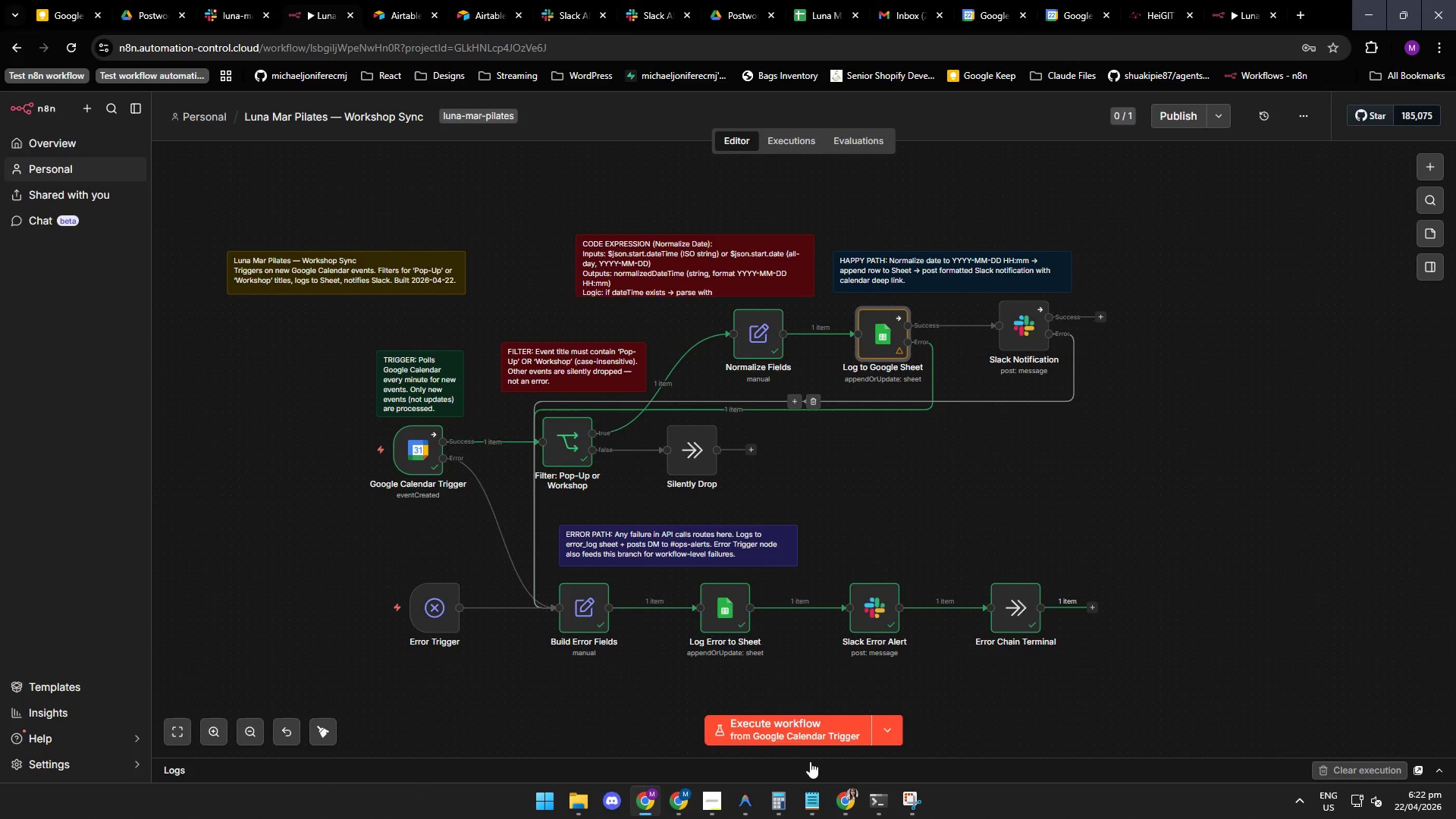 
left_click([789, 737])
 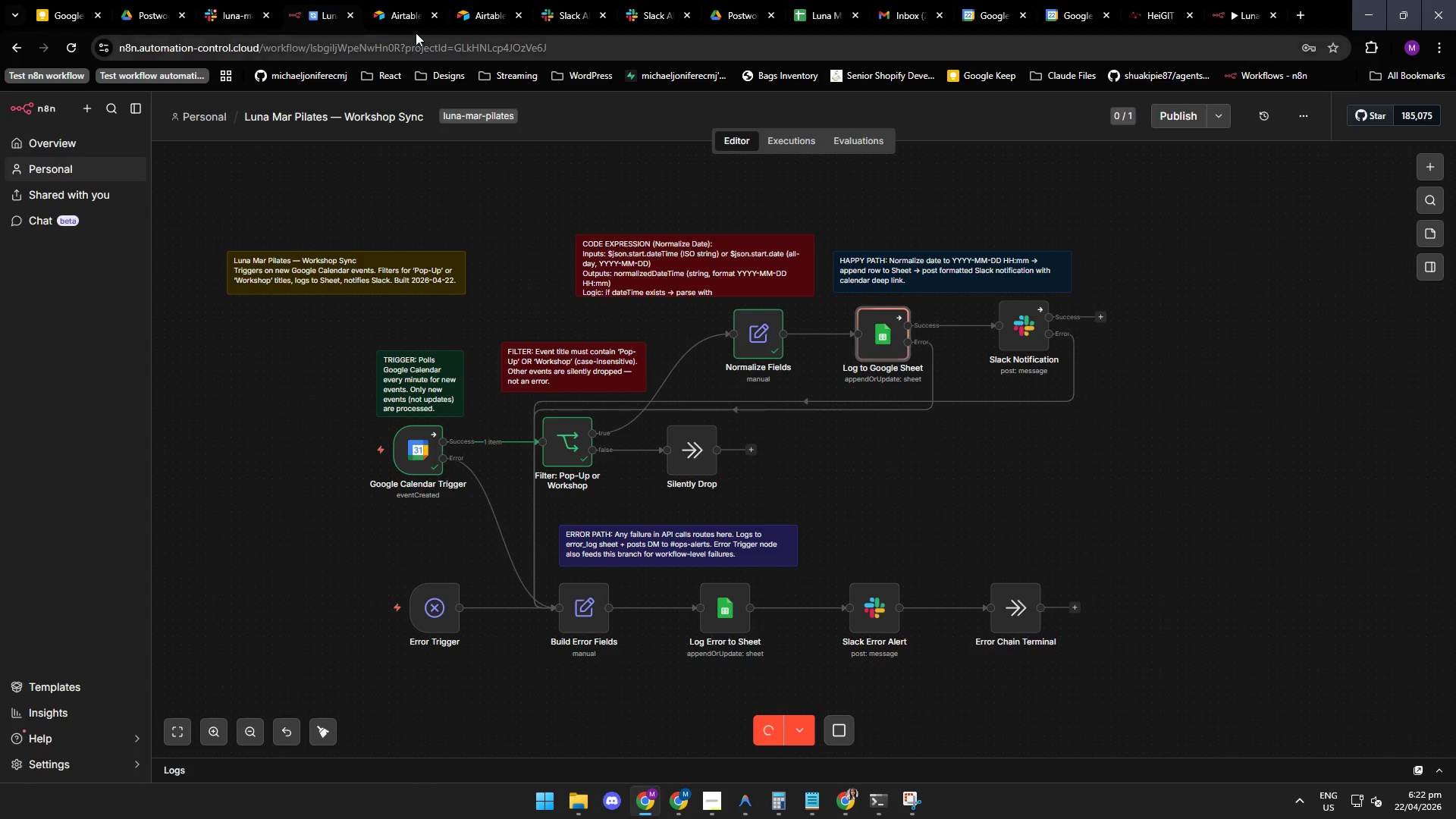 
left_click([216, 12])
 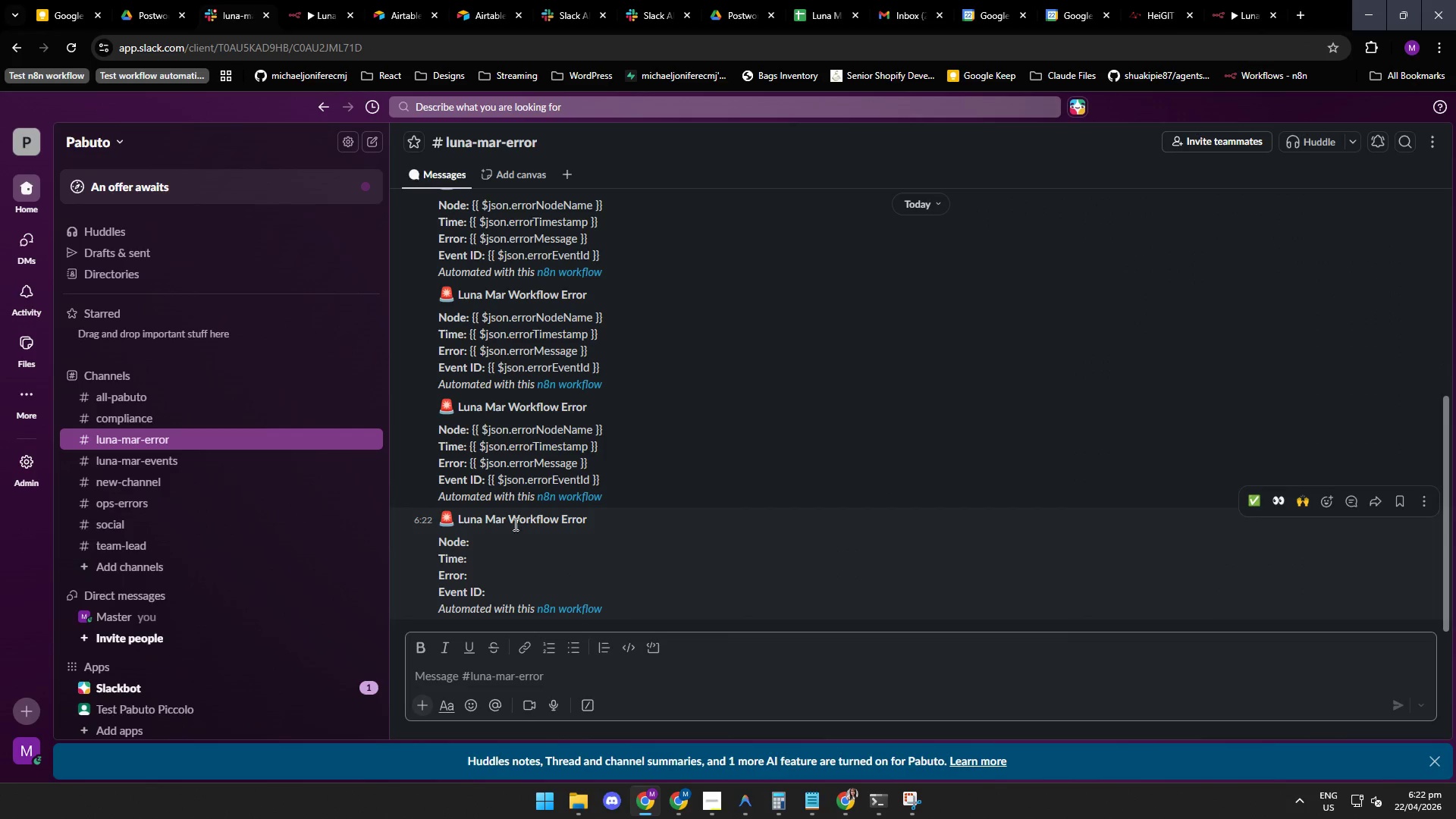 
wait(8.05)
 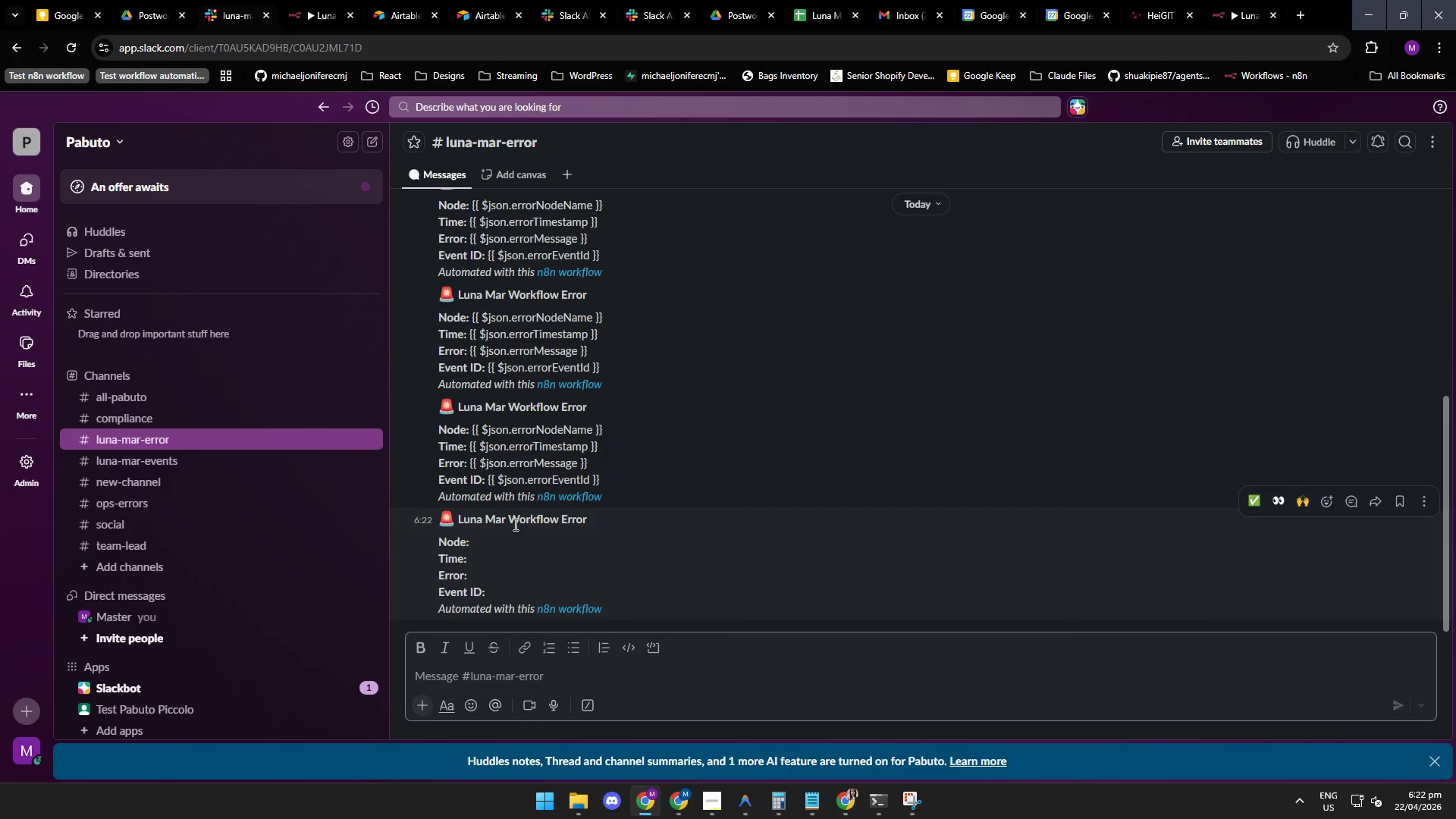 
left_click([905, 800])
 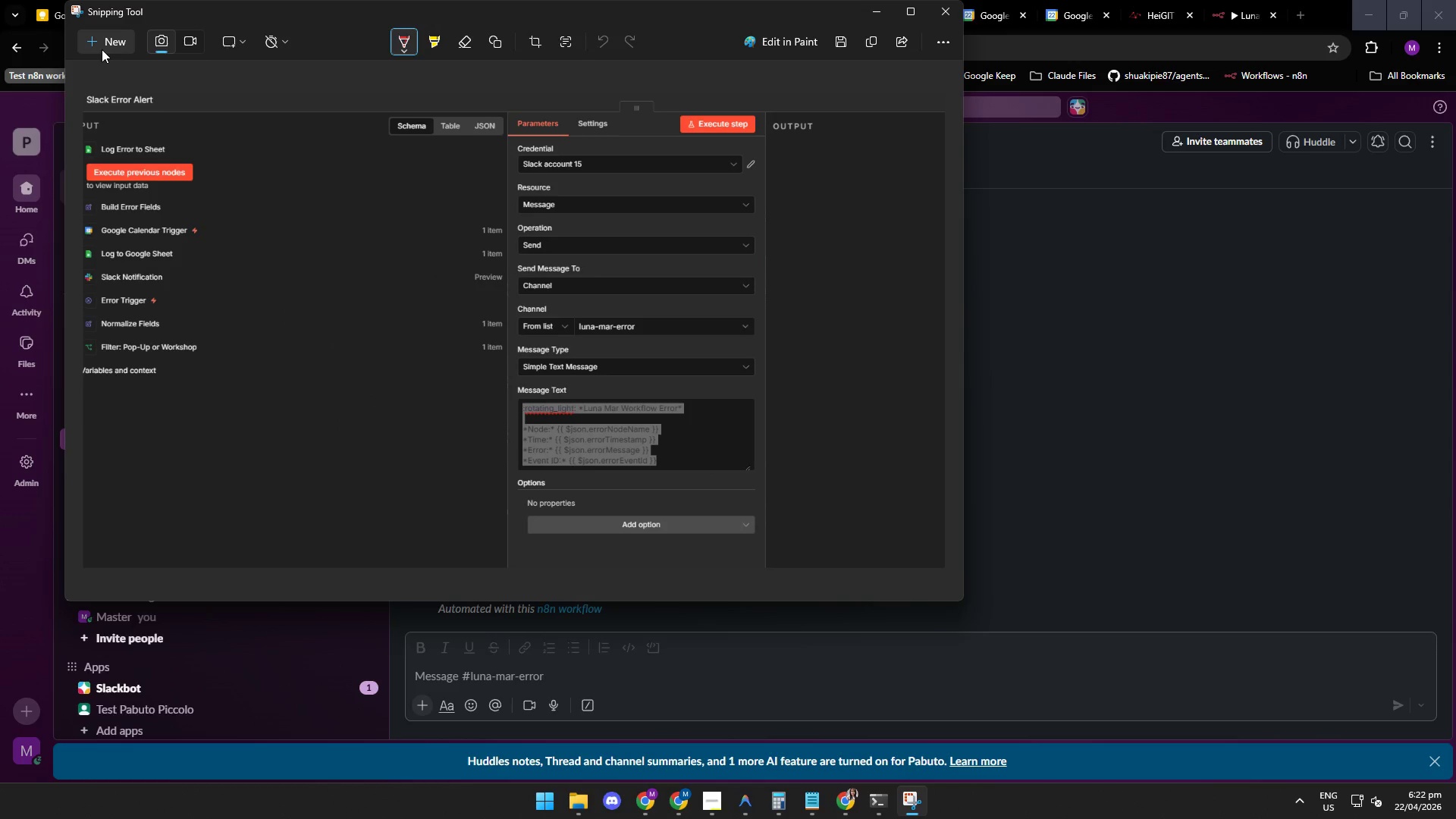 
left_click([102, 42])
 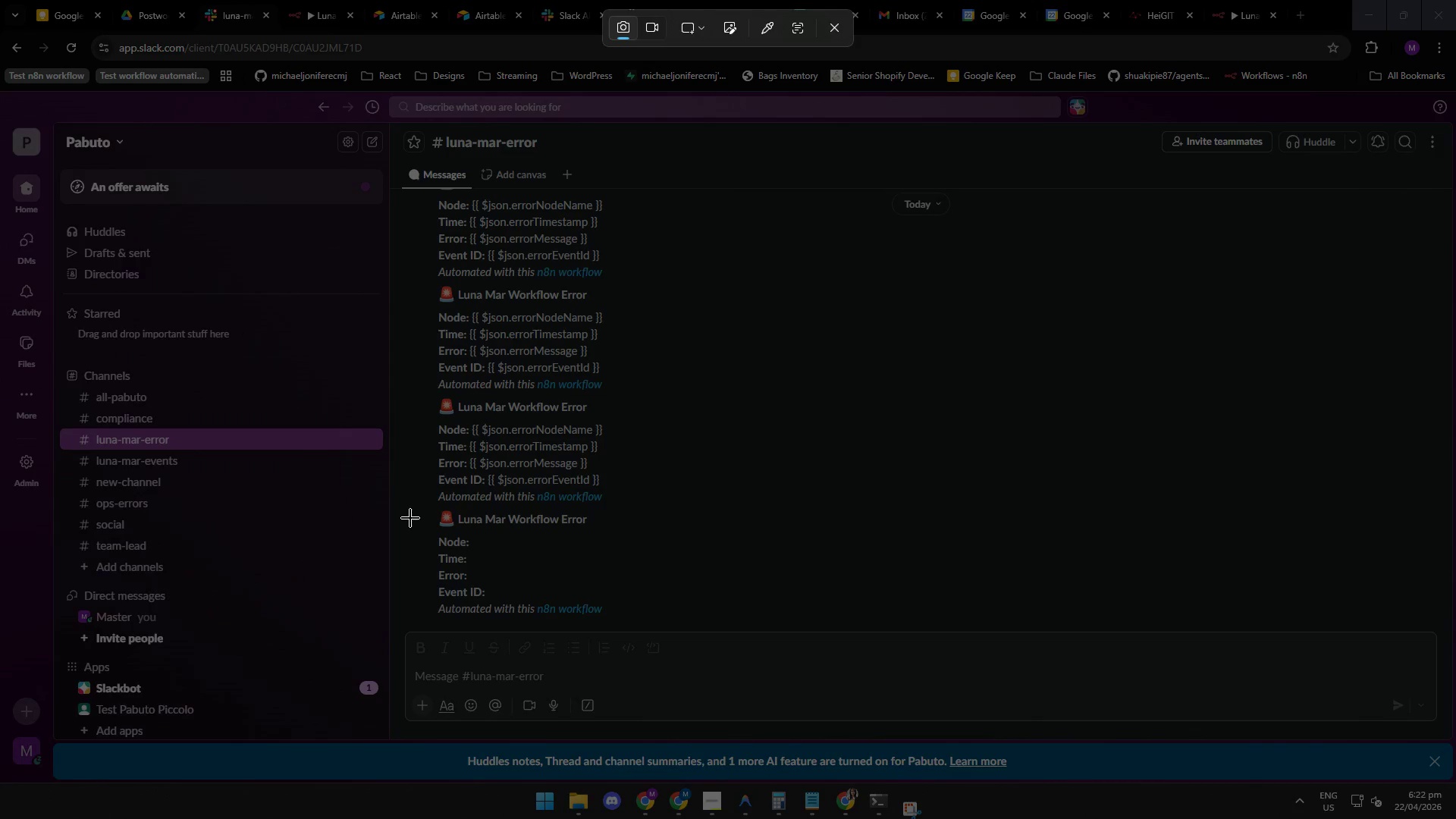 
left_click_drag(start_coordinate=[415, 513], to_coordinate=[653, 640])
 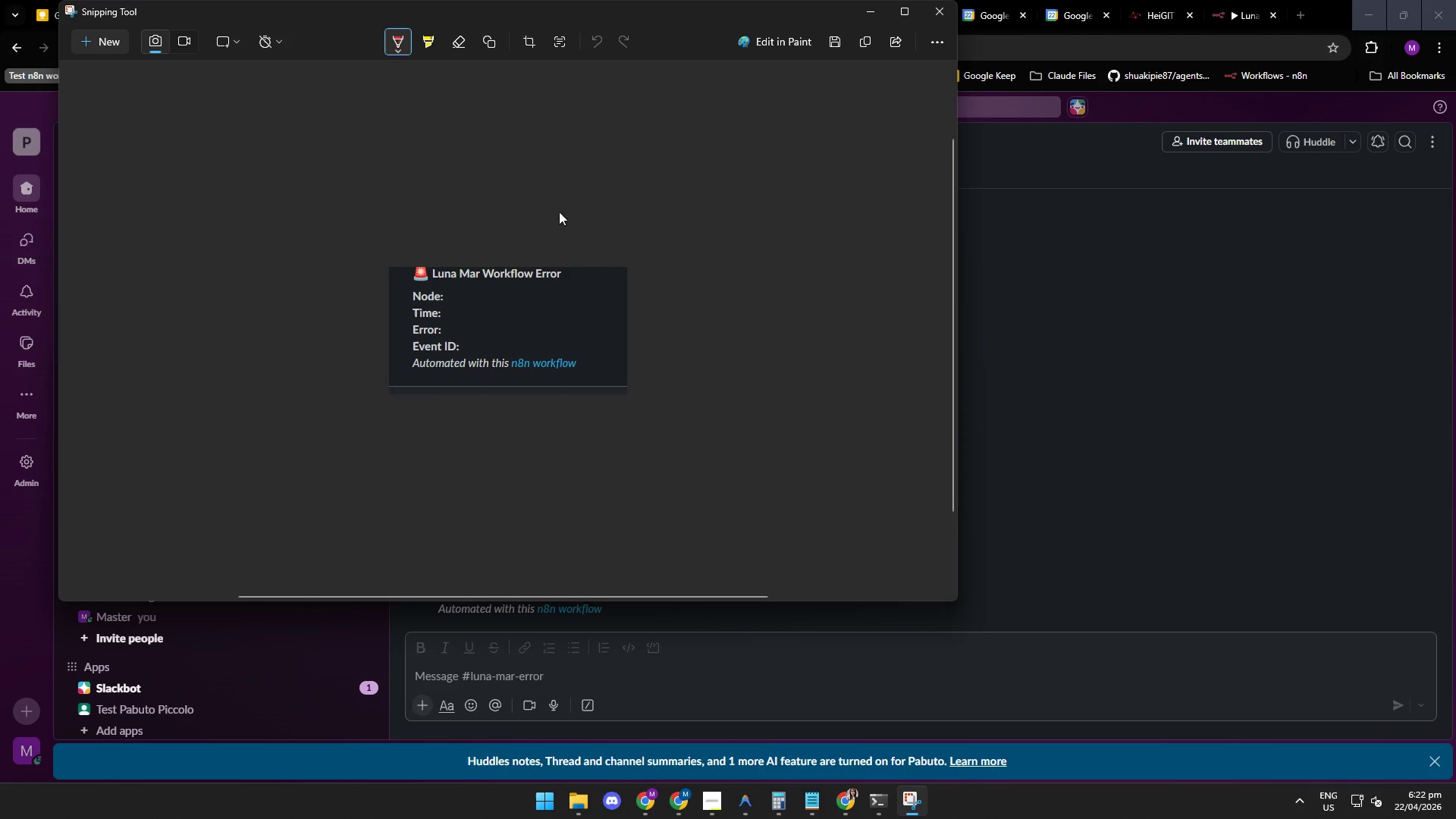 
wait(5.22)
 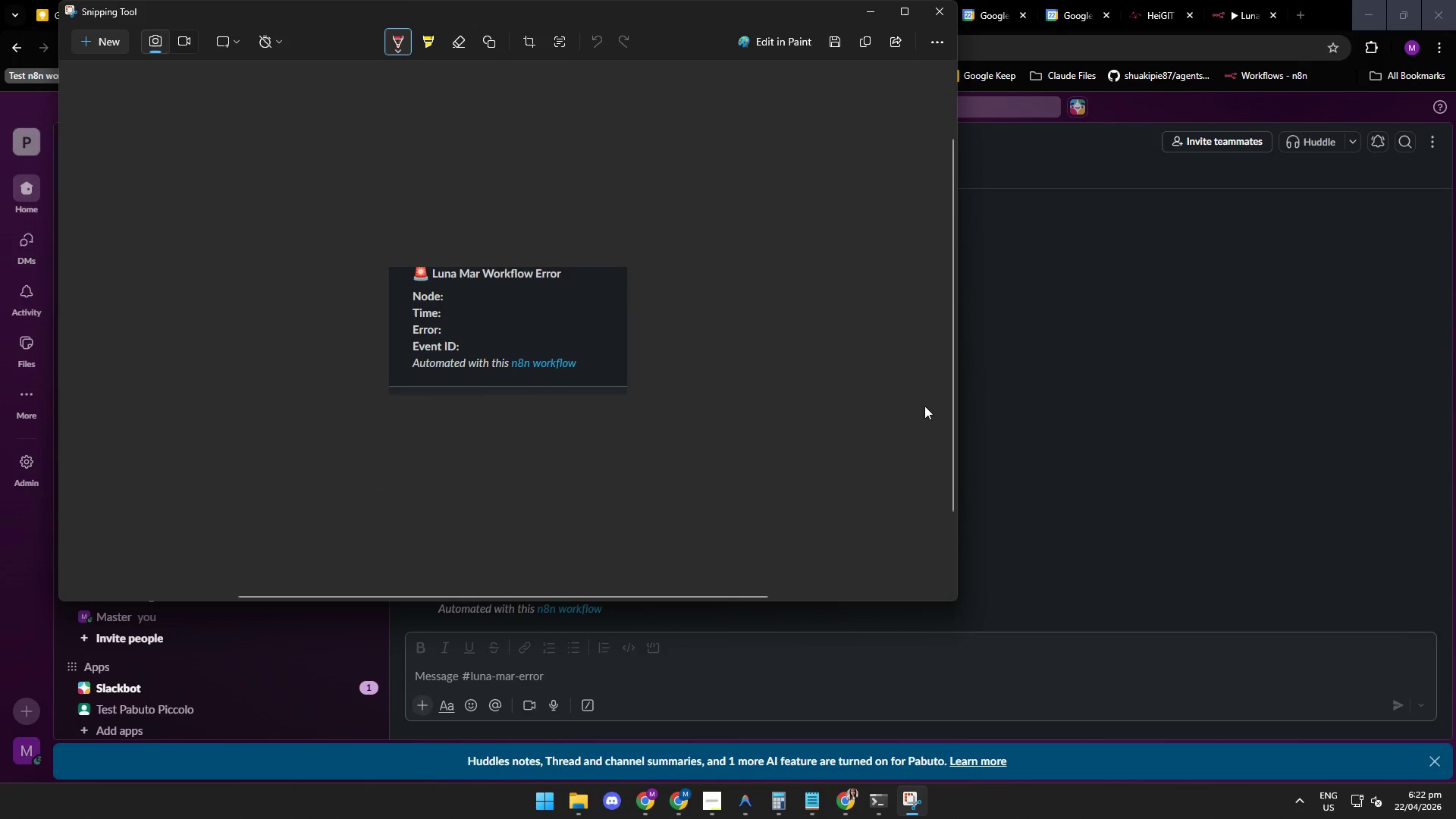 
left_click([1043, 163])
 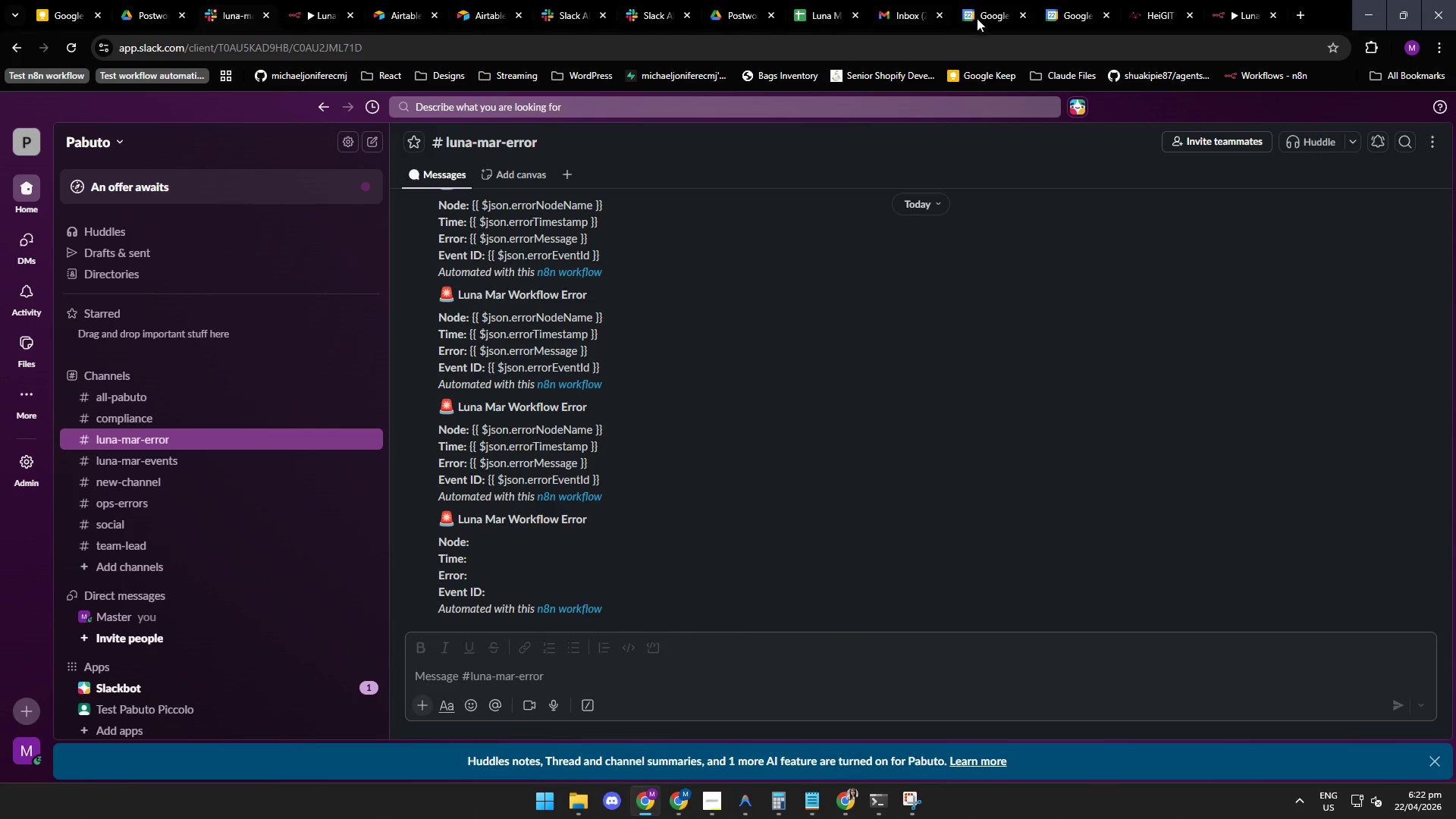 
left_click([1059, 20])
 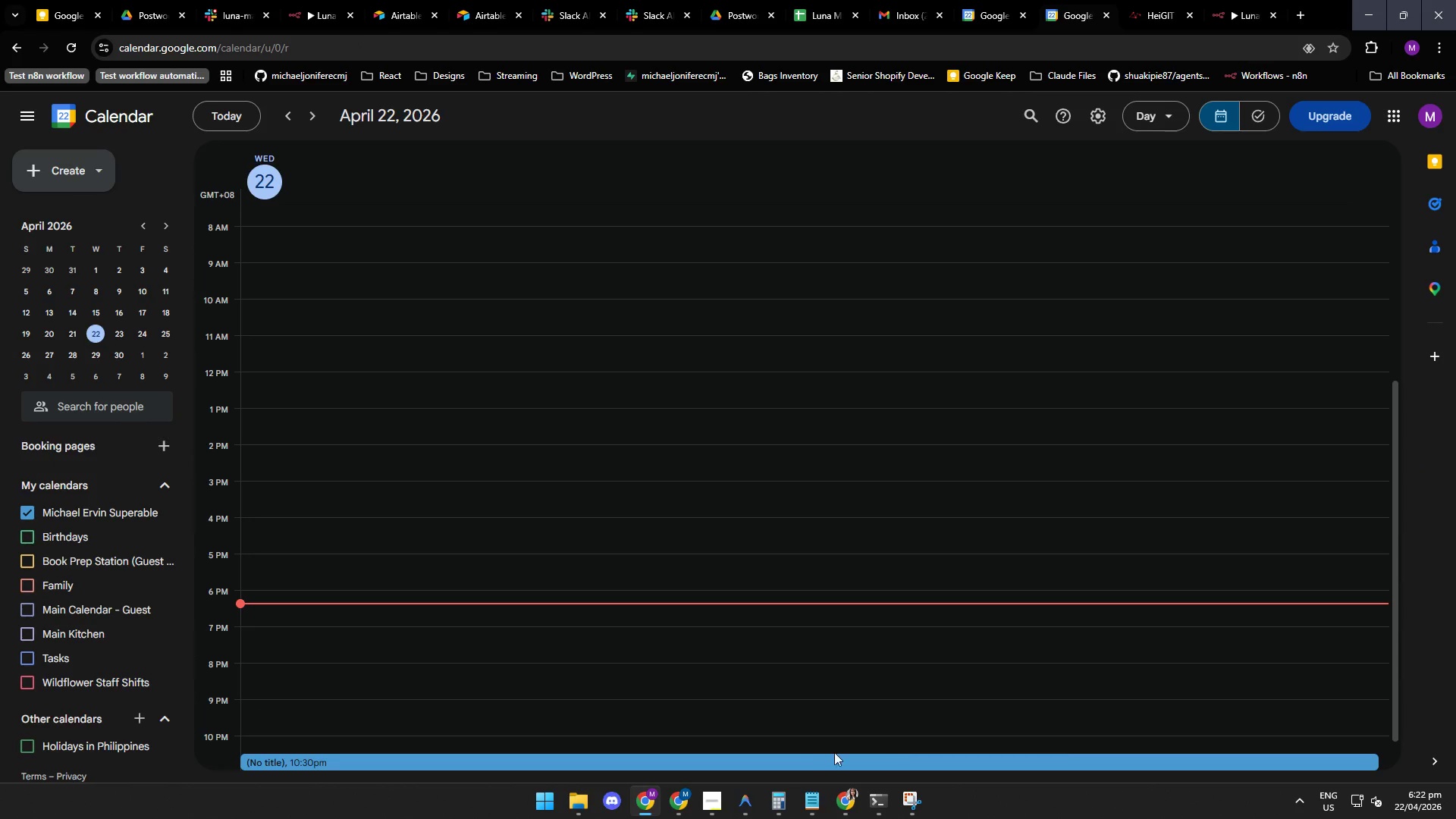 
left_click([879, 799])
 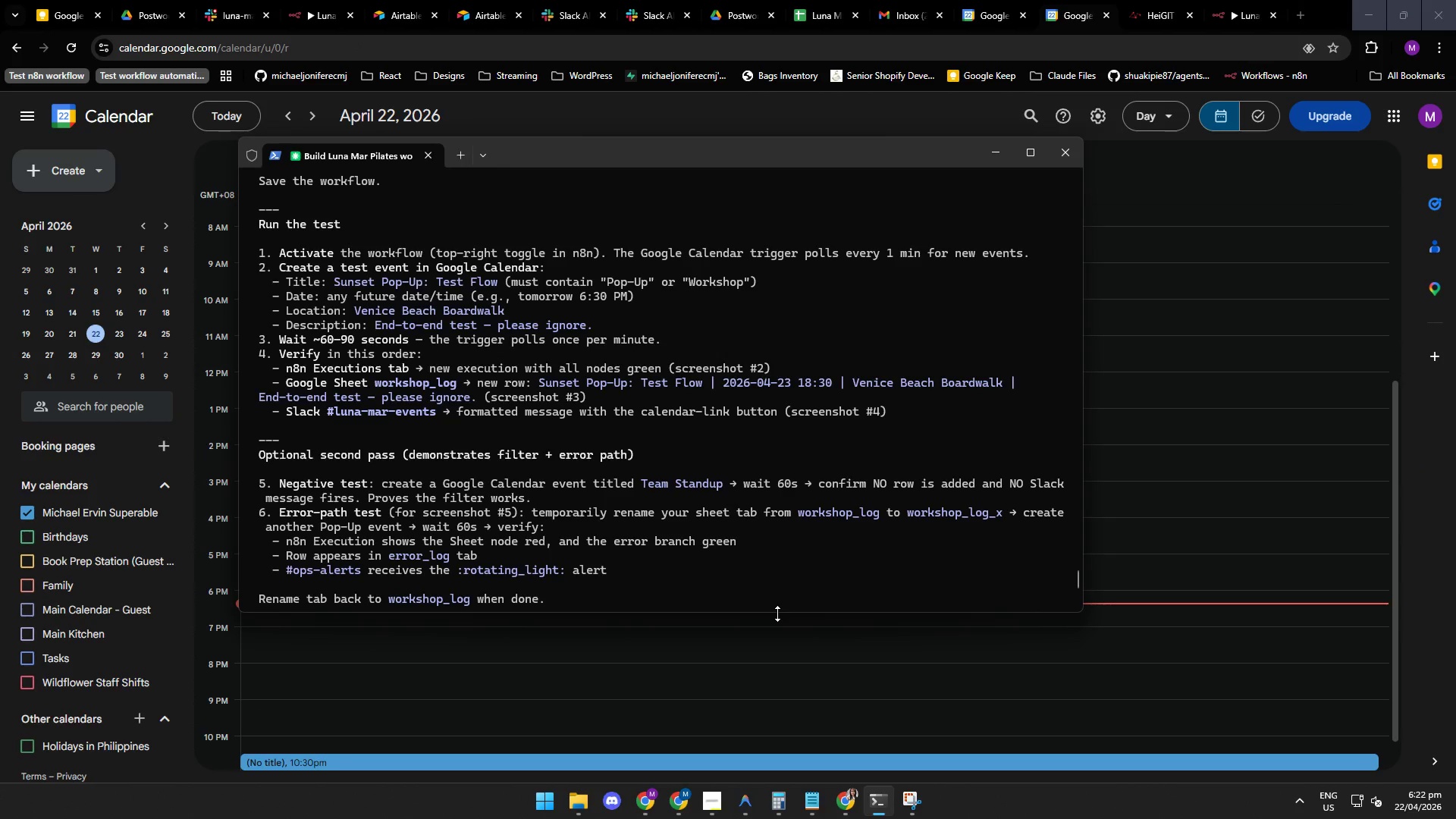 
scroll: coordinate [723, 510], scroll_direction: down, amount: 7.0
 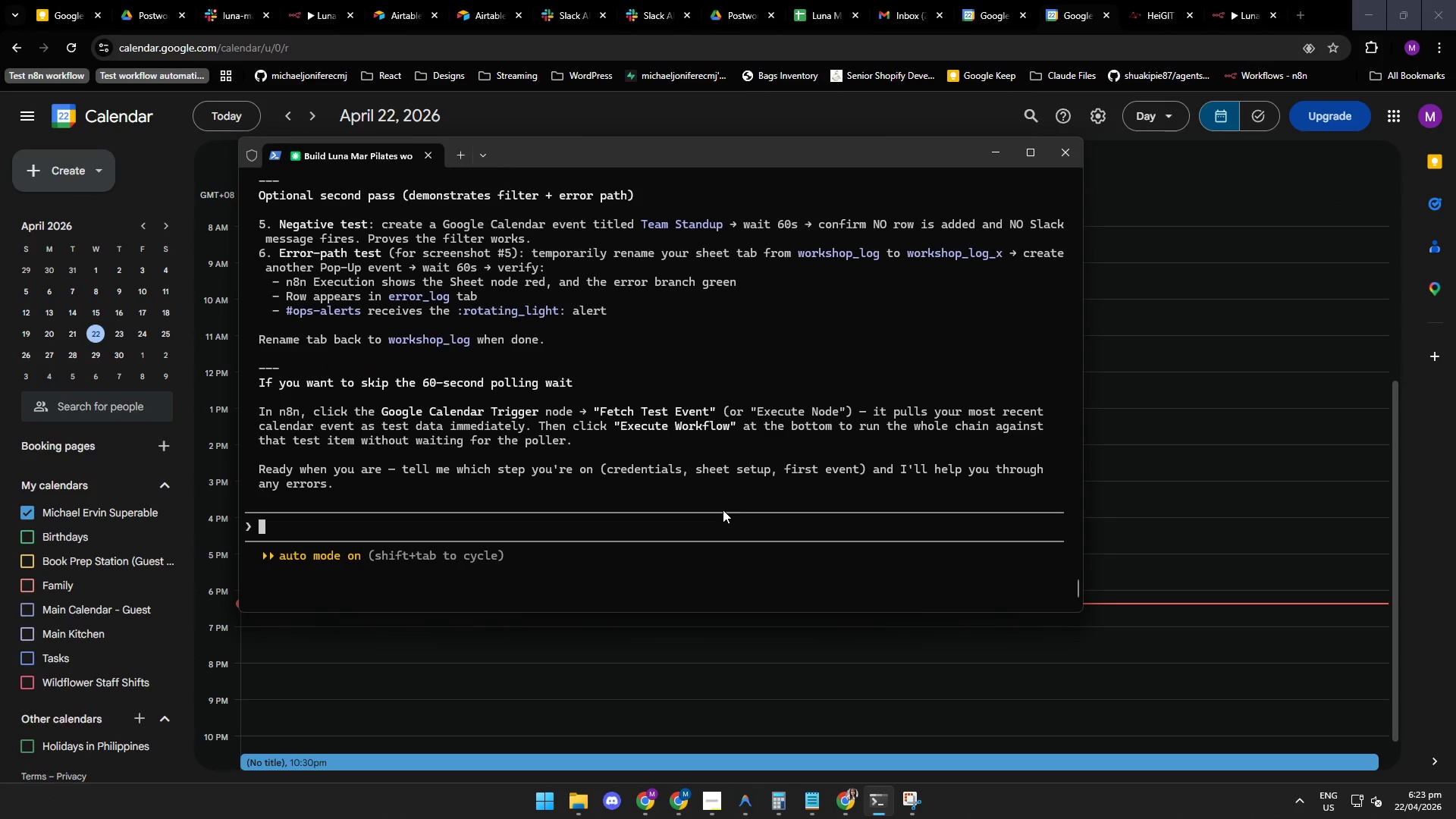 
type(okay give me a calendar event that will go)
key(Backspace)
key(Backspace)
type(push through the error branch)
 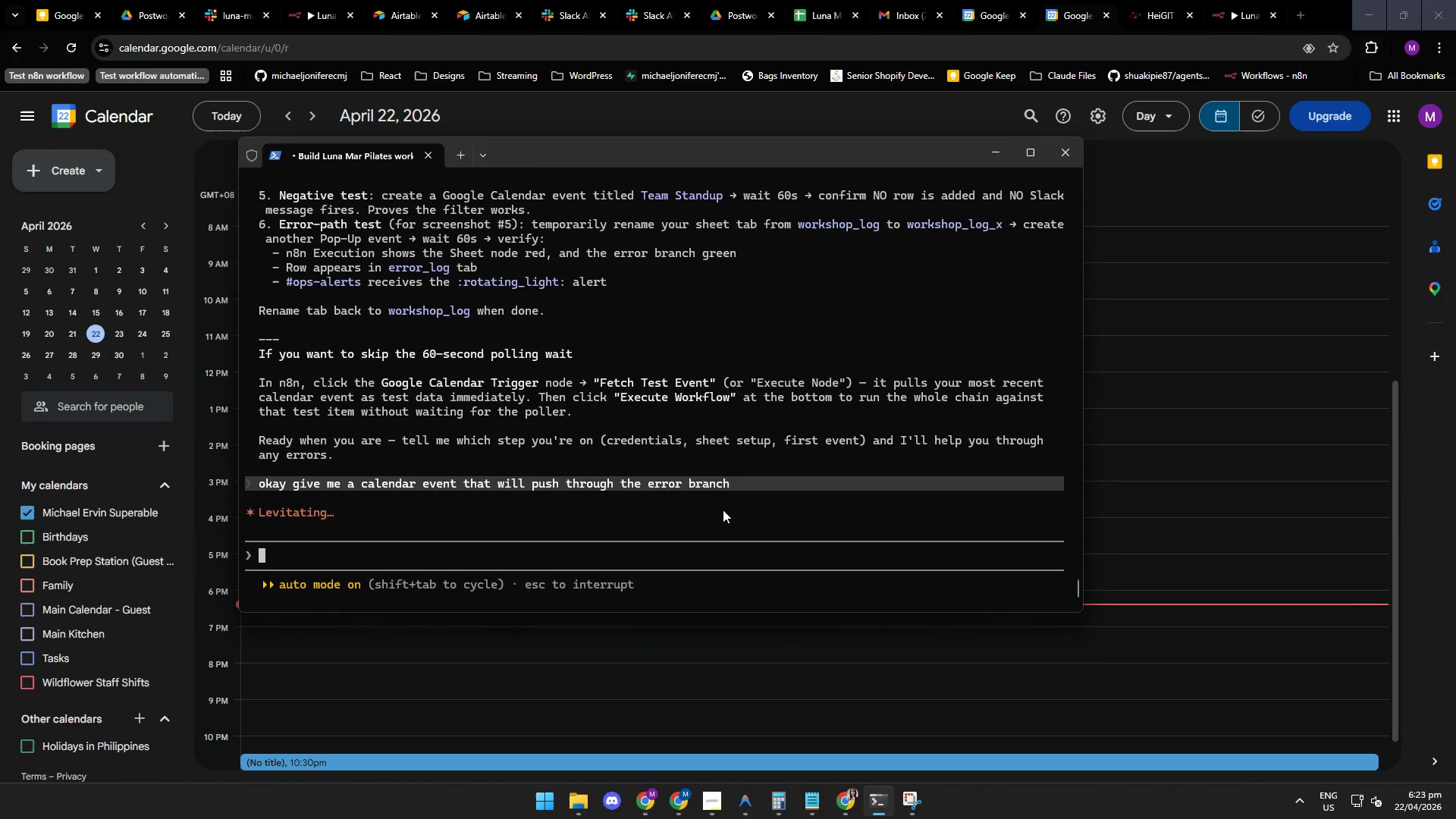 
key(Enter)
 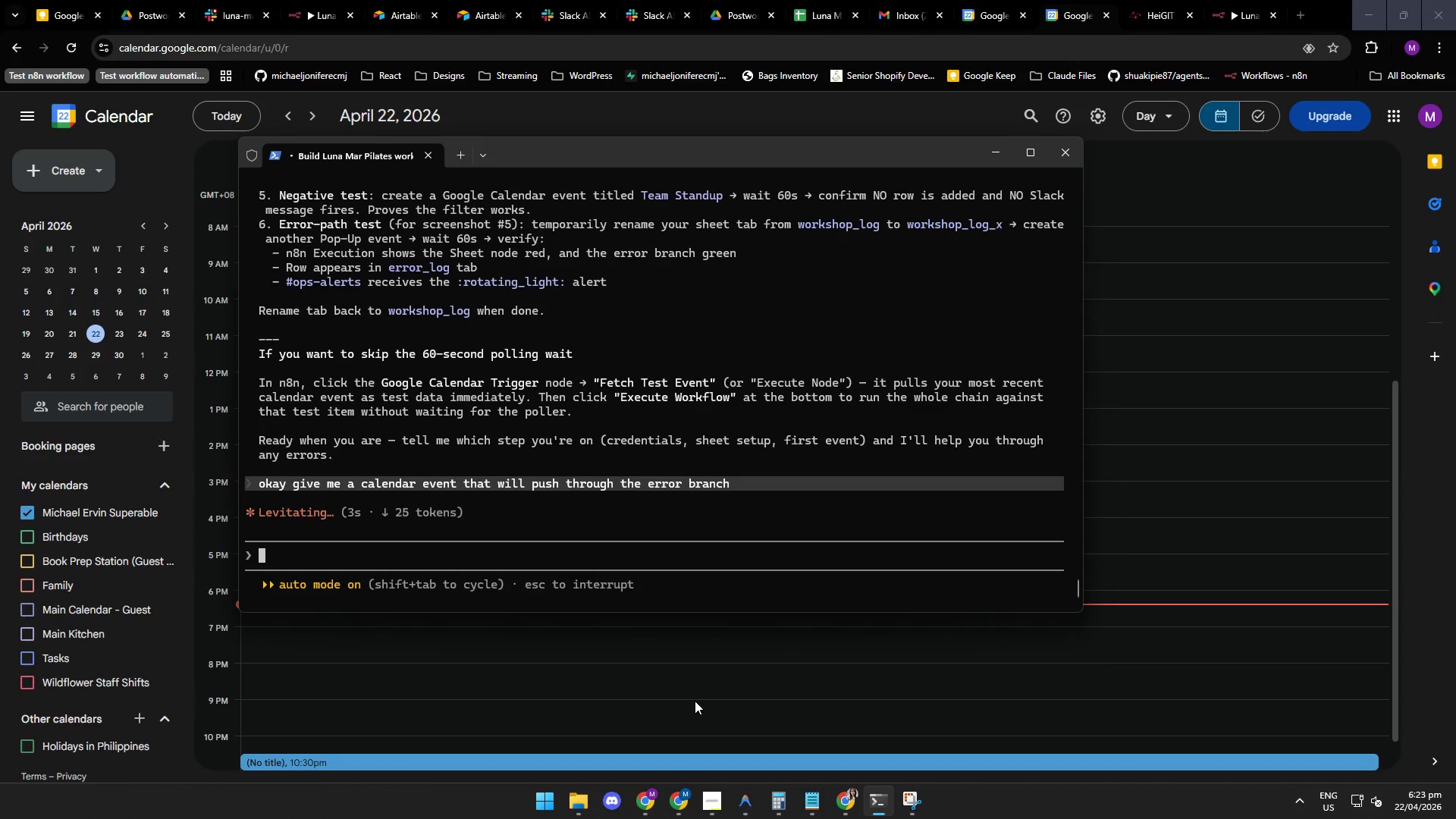 
wait(8.3)
 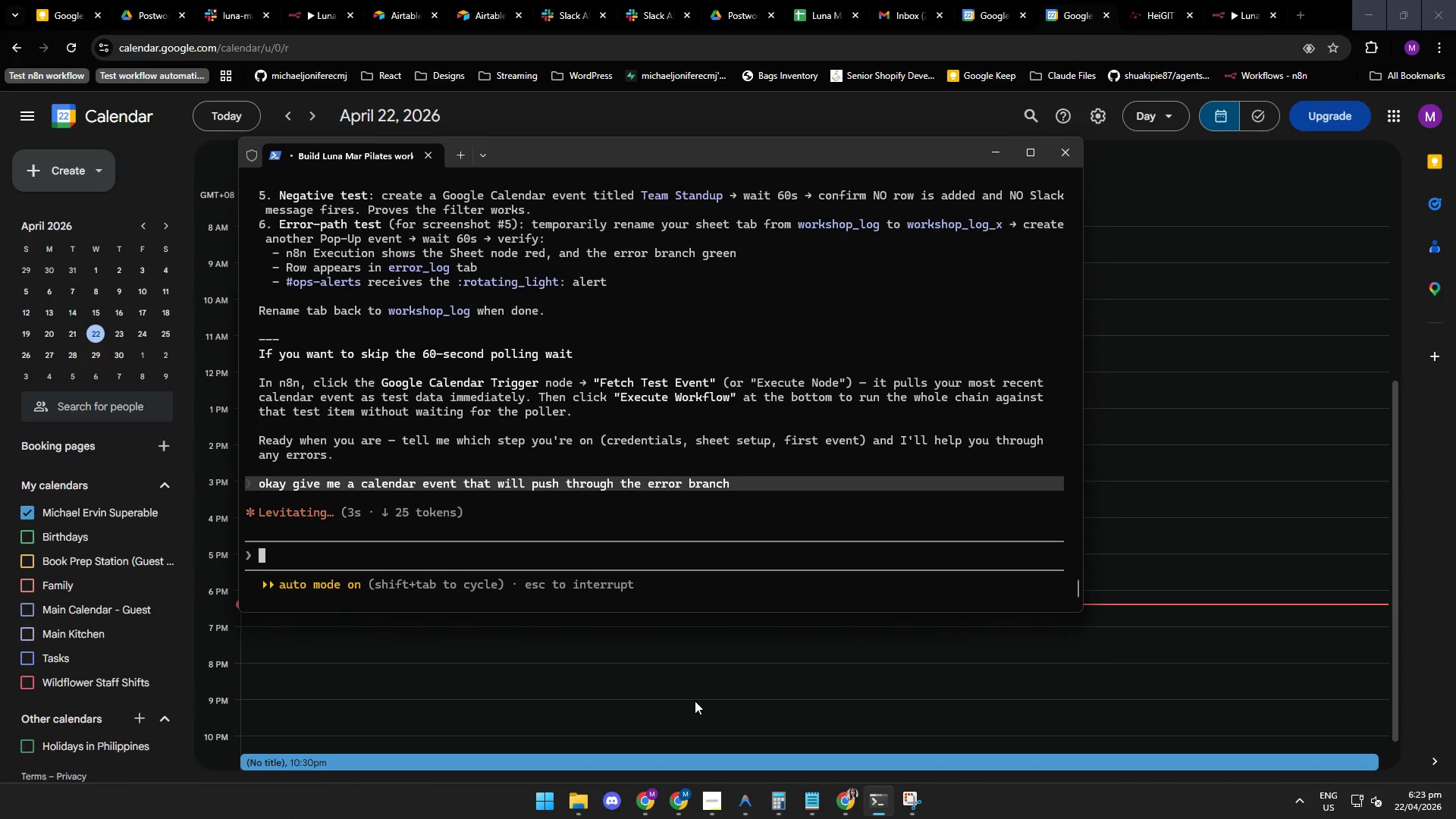 
left_click([228, 465])
 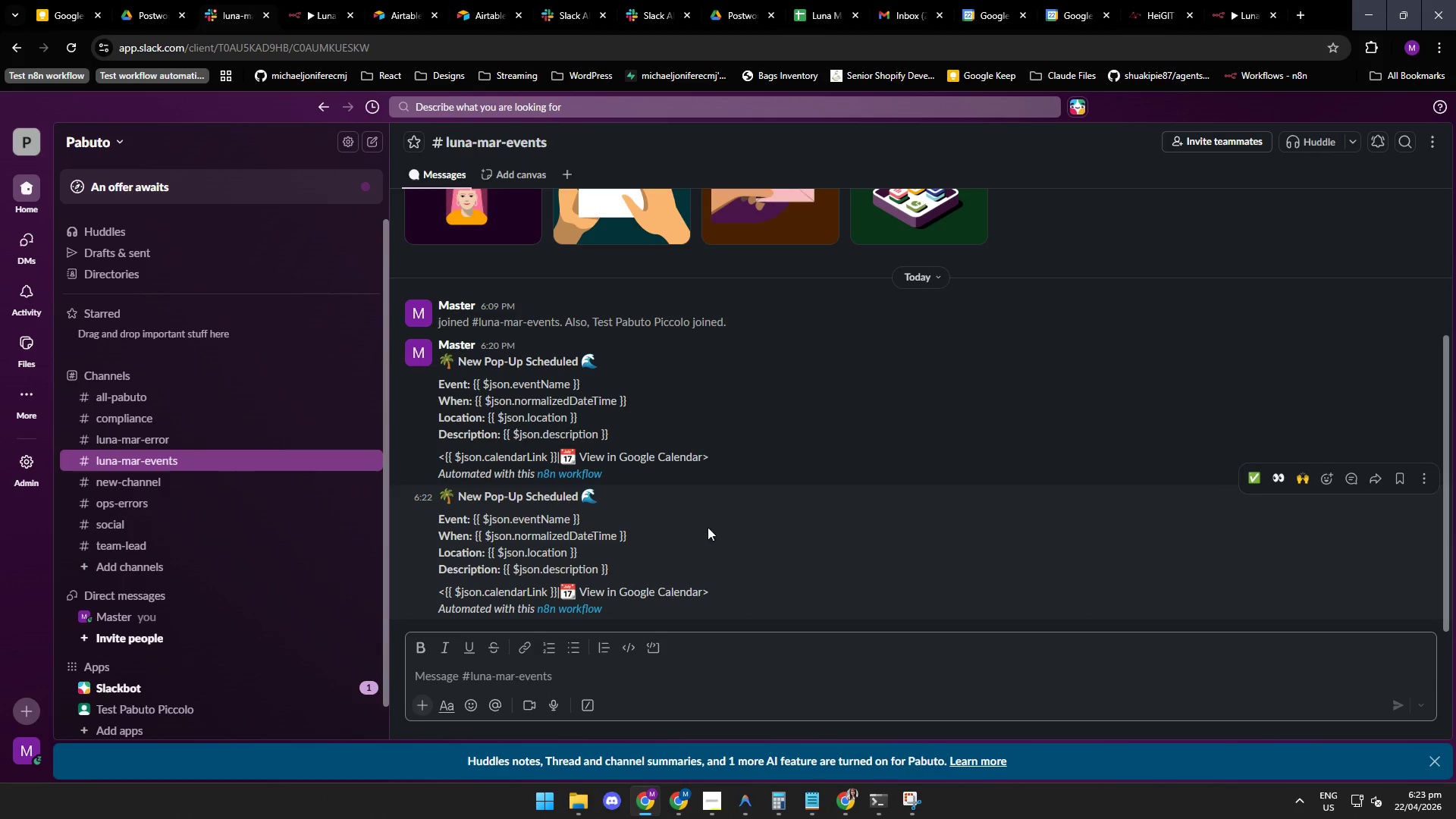 
scroll: coordinate [741, 526], scroll_direction: down, amount: 2.0
 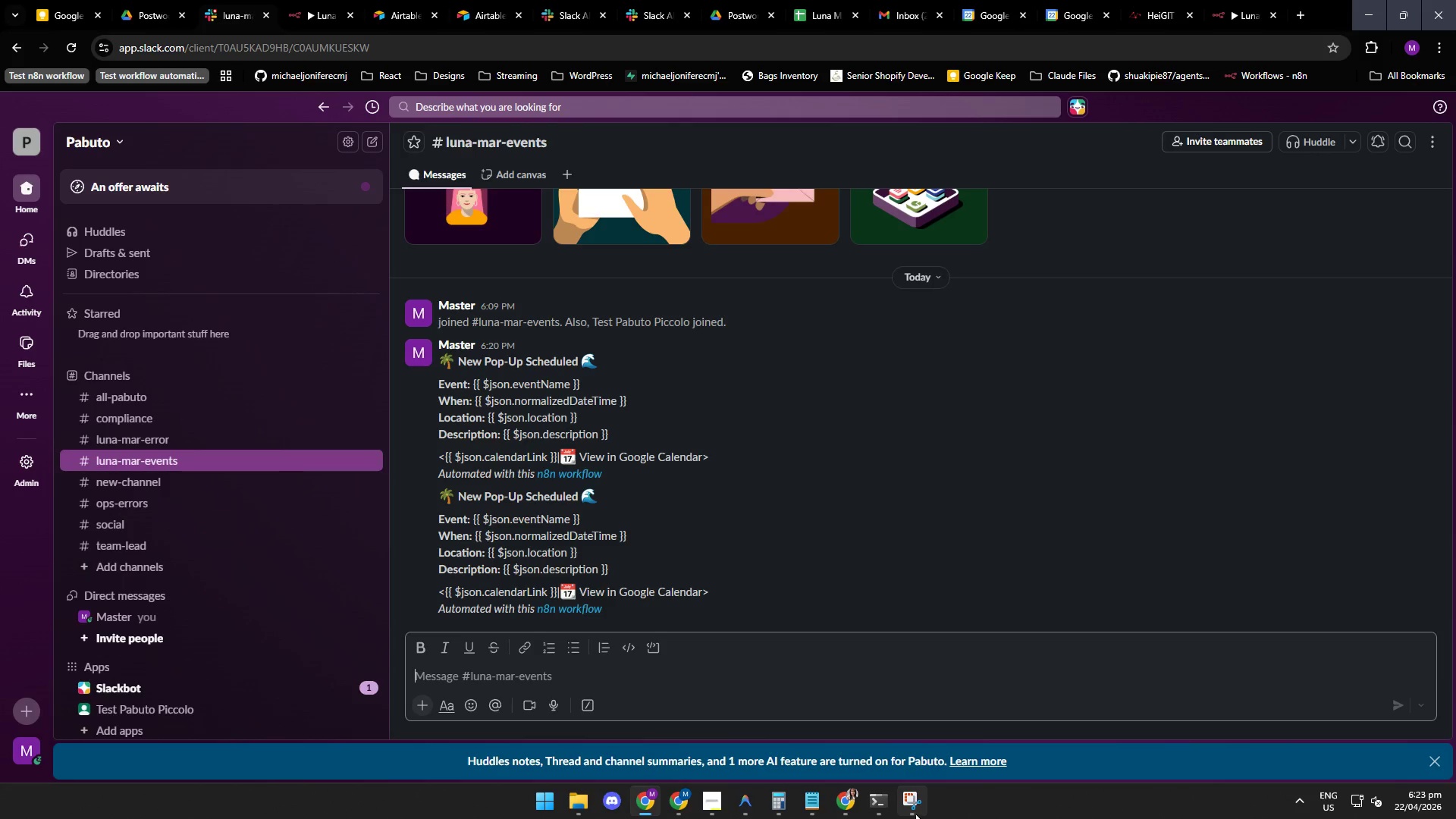 
left_click([915, 812])
 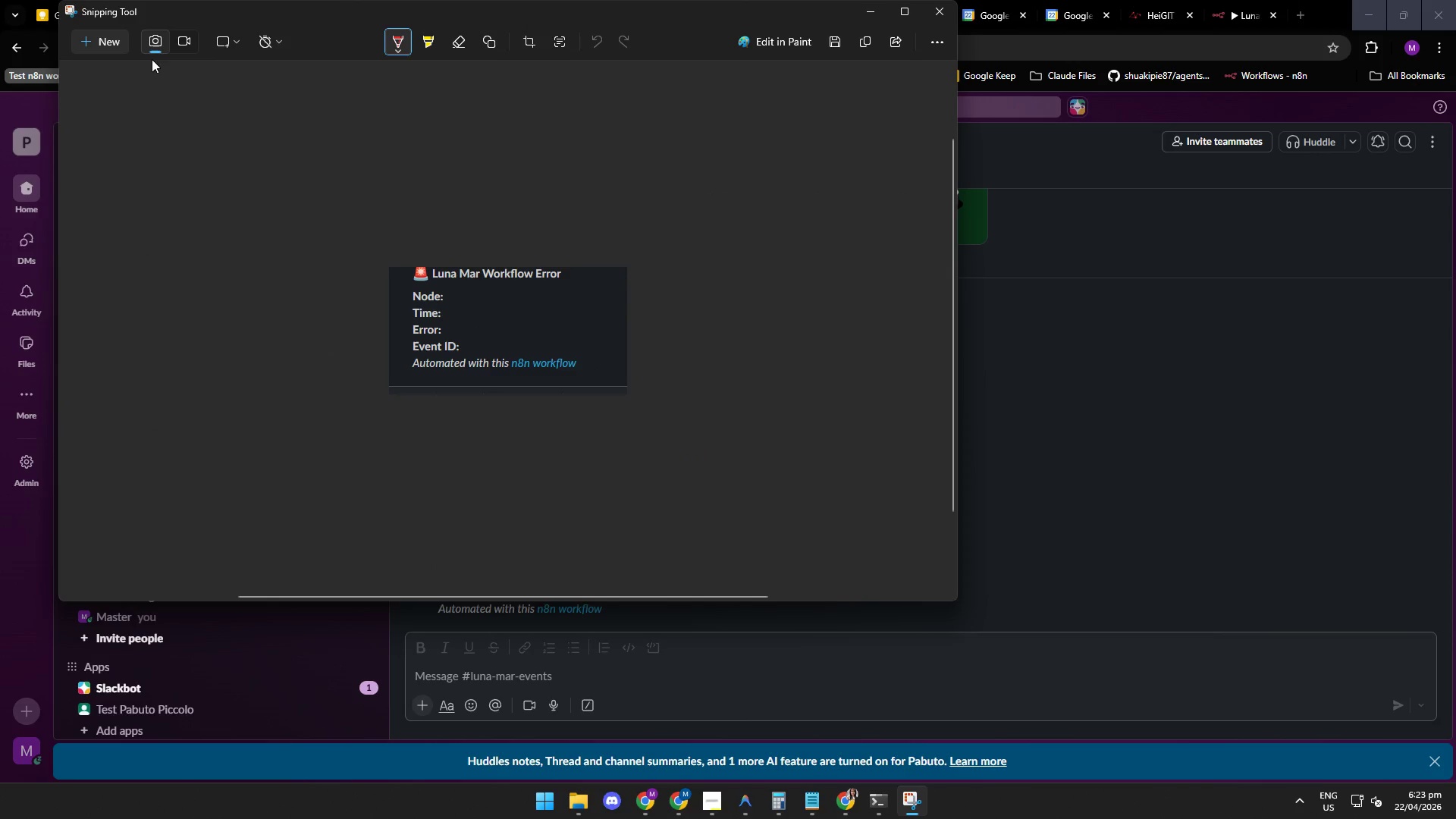 
left_click([114, 42])
 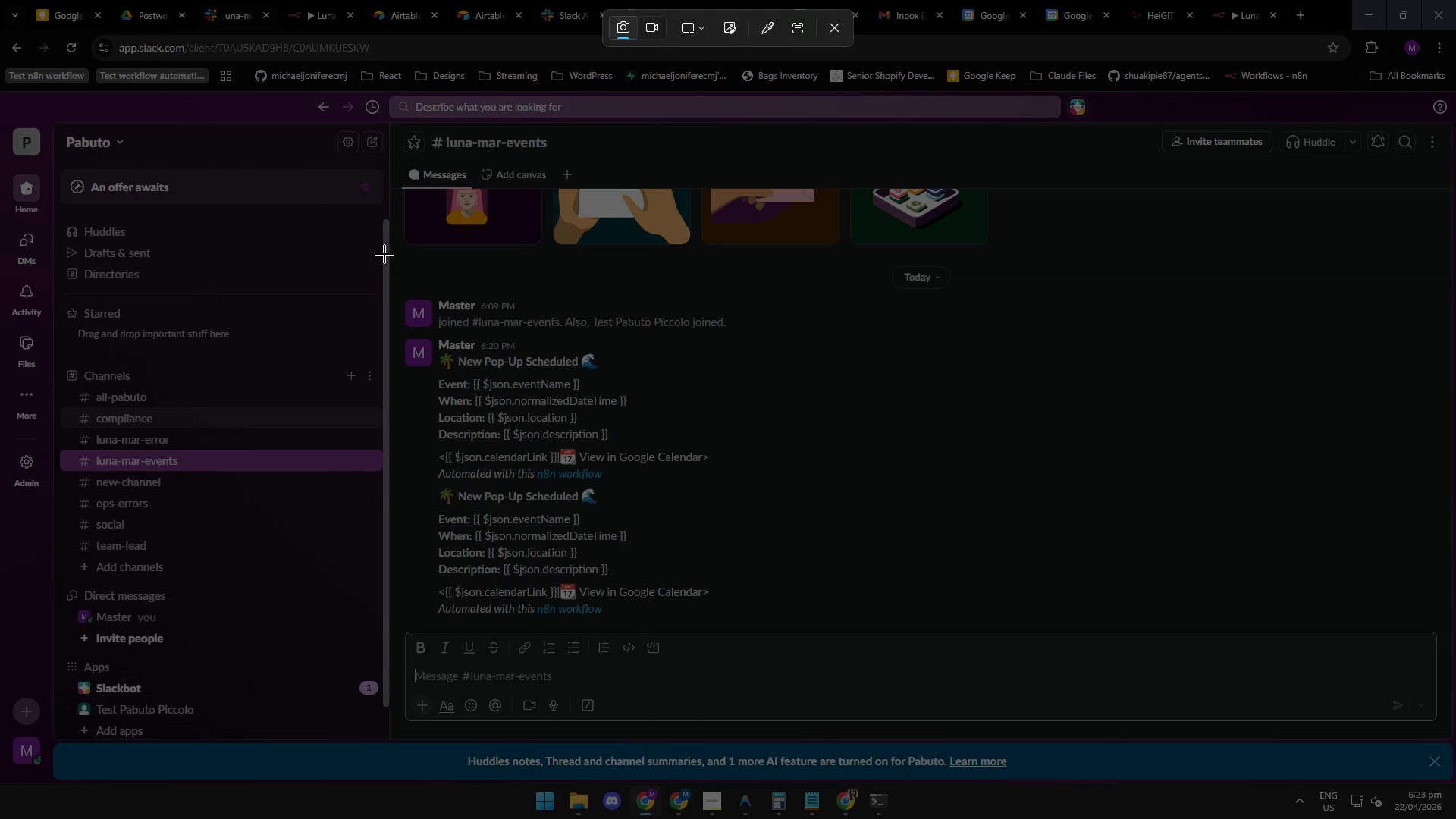 
left_click_drag(start_coordinate=[388, 121], to_coordinate=[1258, 643])
 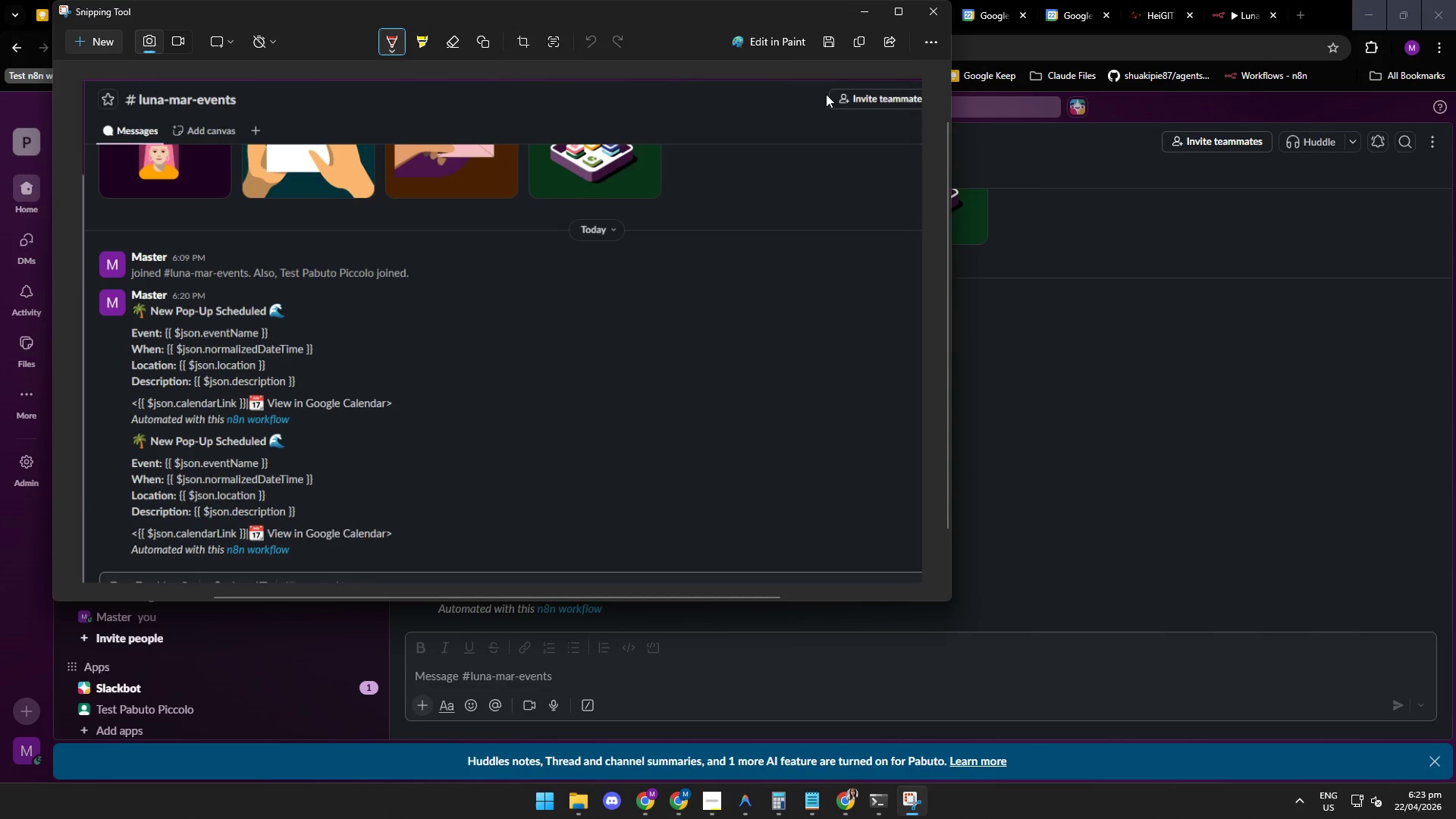 
left_click([824, 51])
 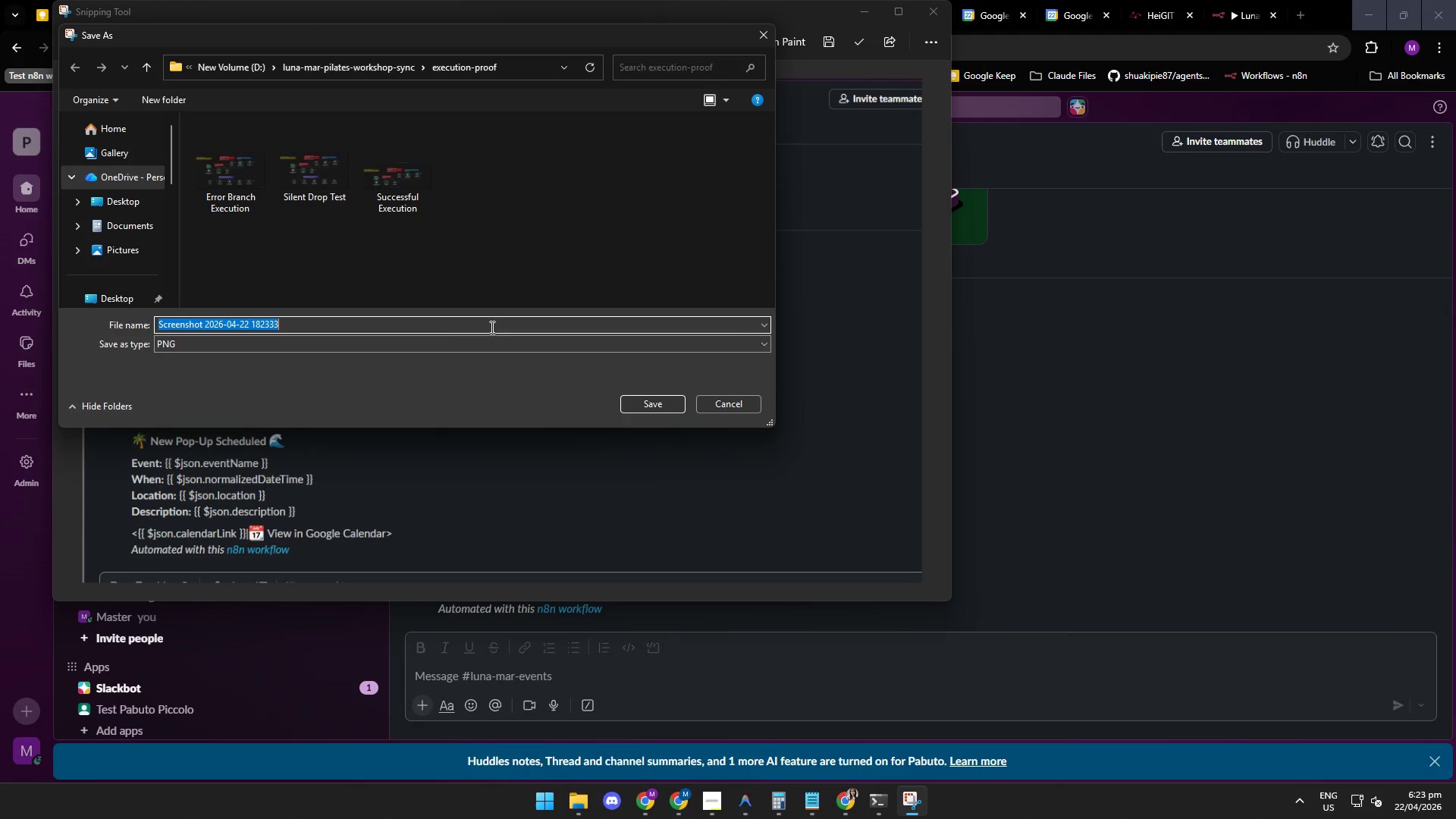 
type(Air)
key(Backspace)
key(Backspace)
key(Backspace)
key(Backspace)
type(Slack Notif Message)
 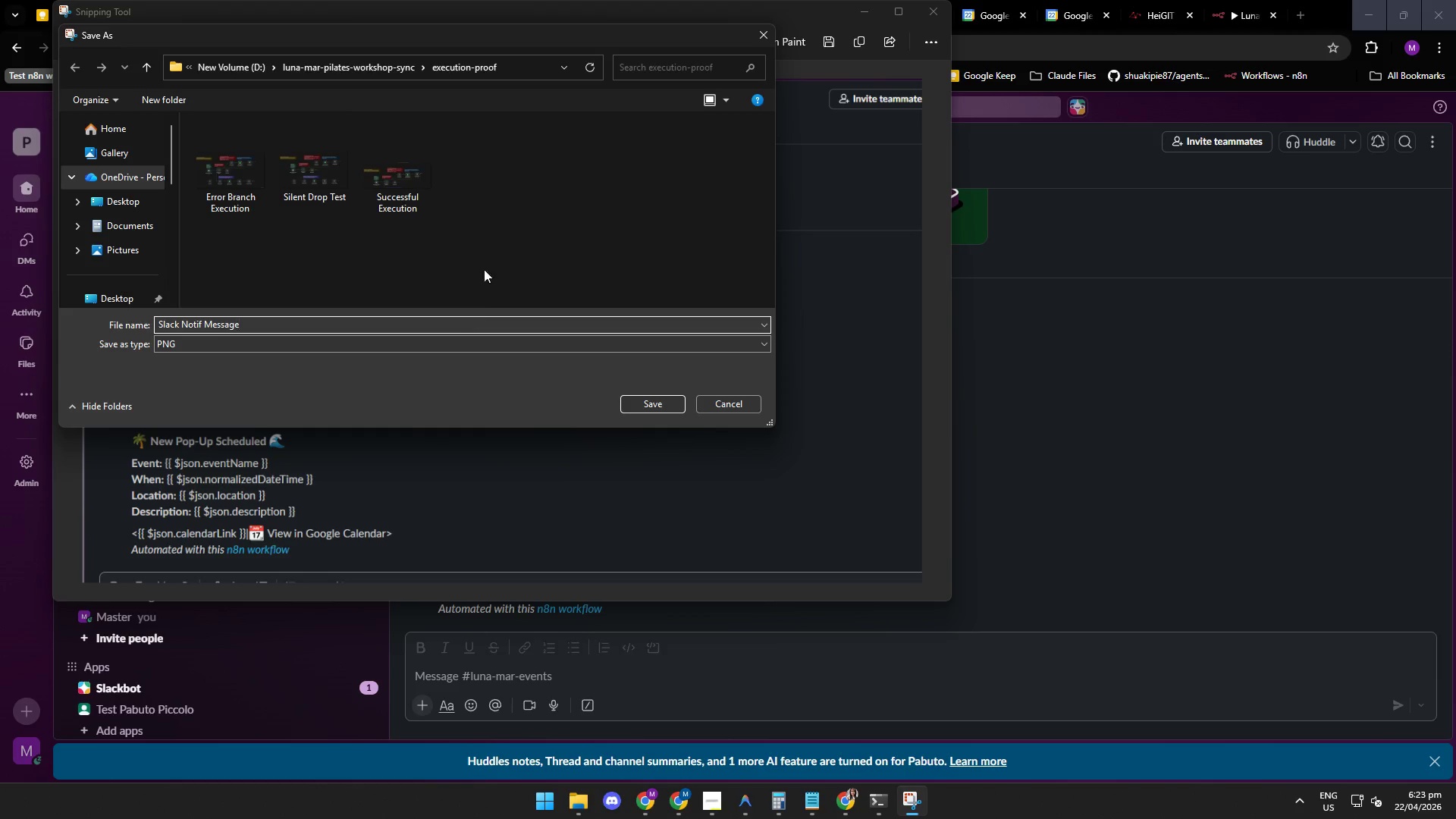 
left_click([661, 404])
 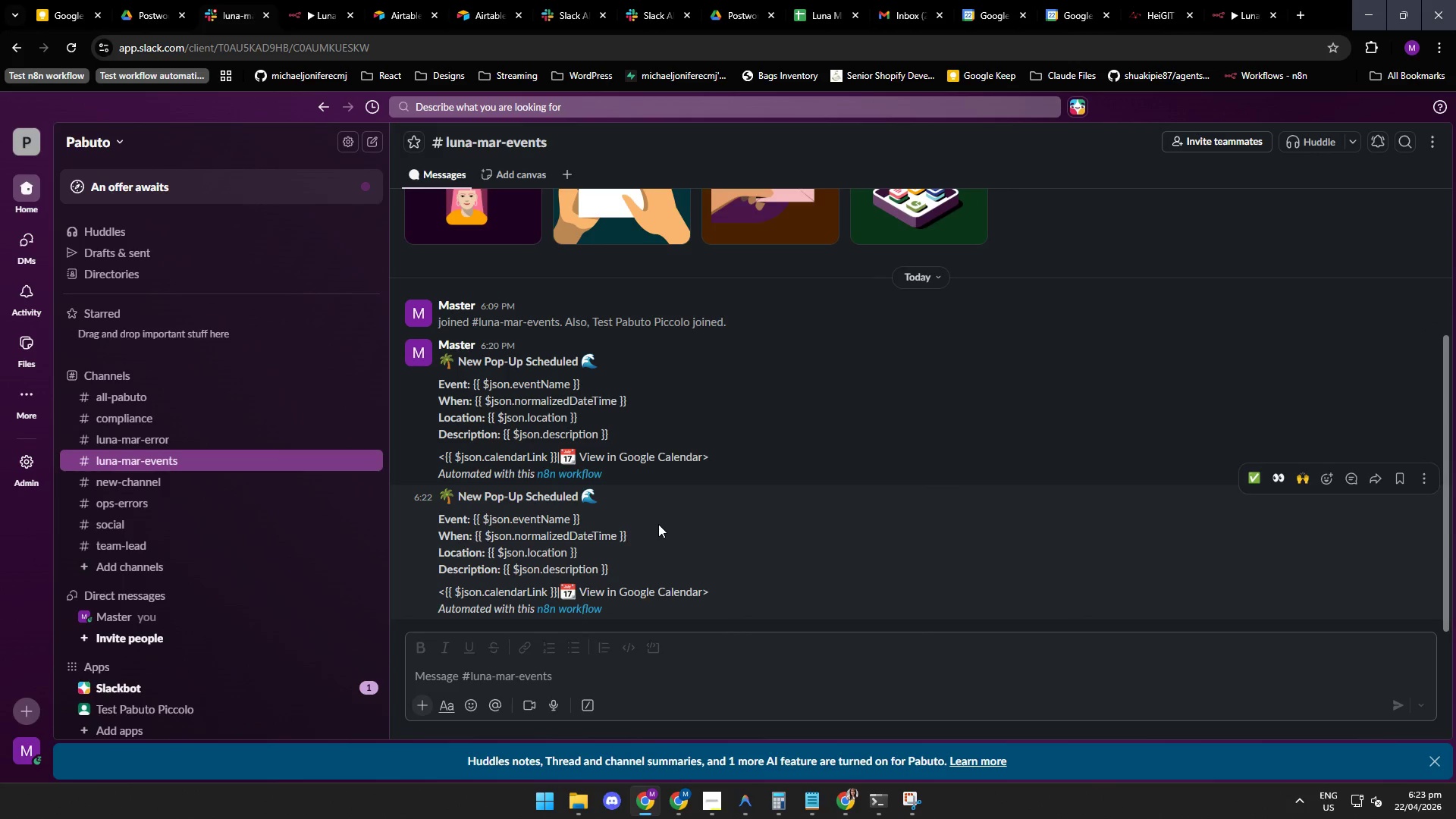 
wait(7.33)
 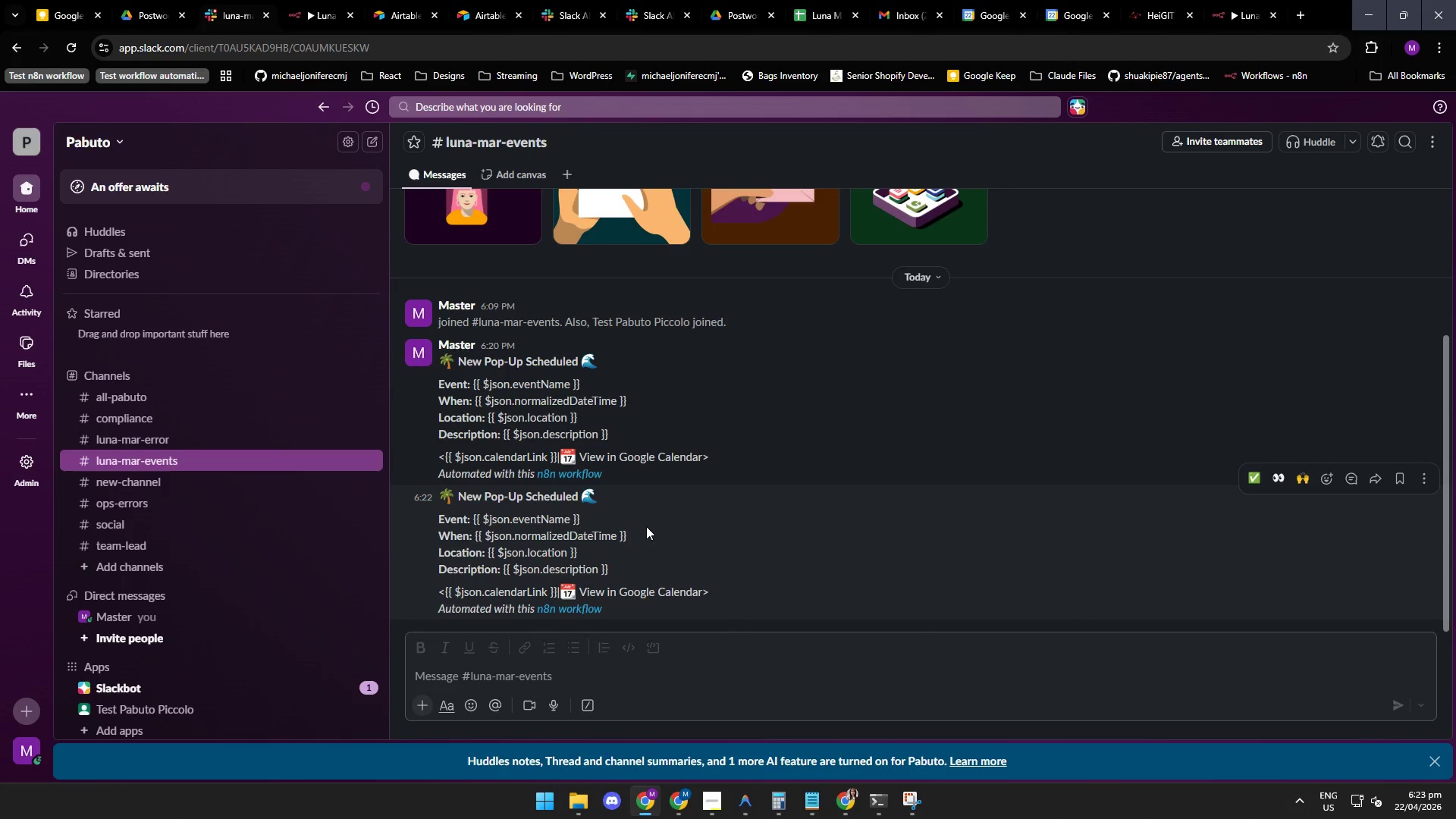 
key(Alt+R)
 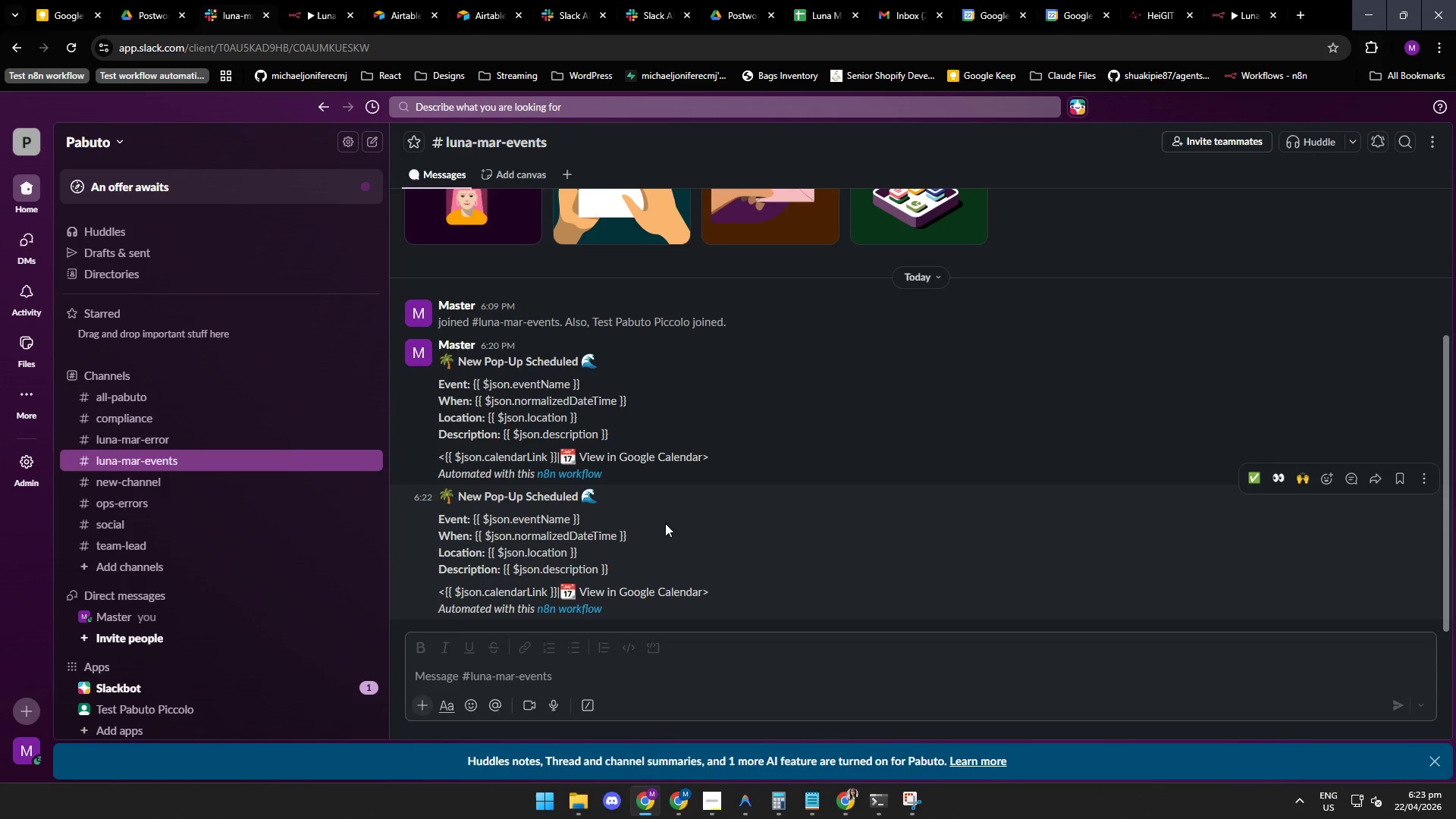 
key(Alt+AltLeft)
 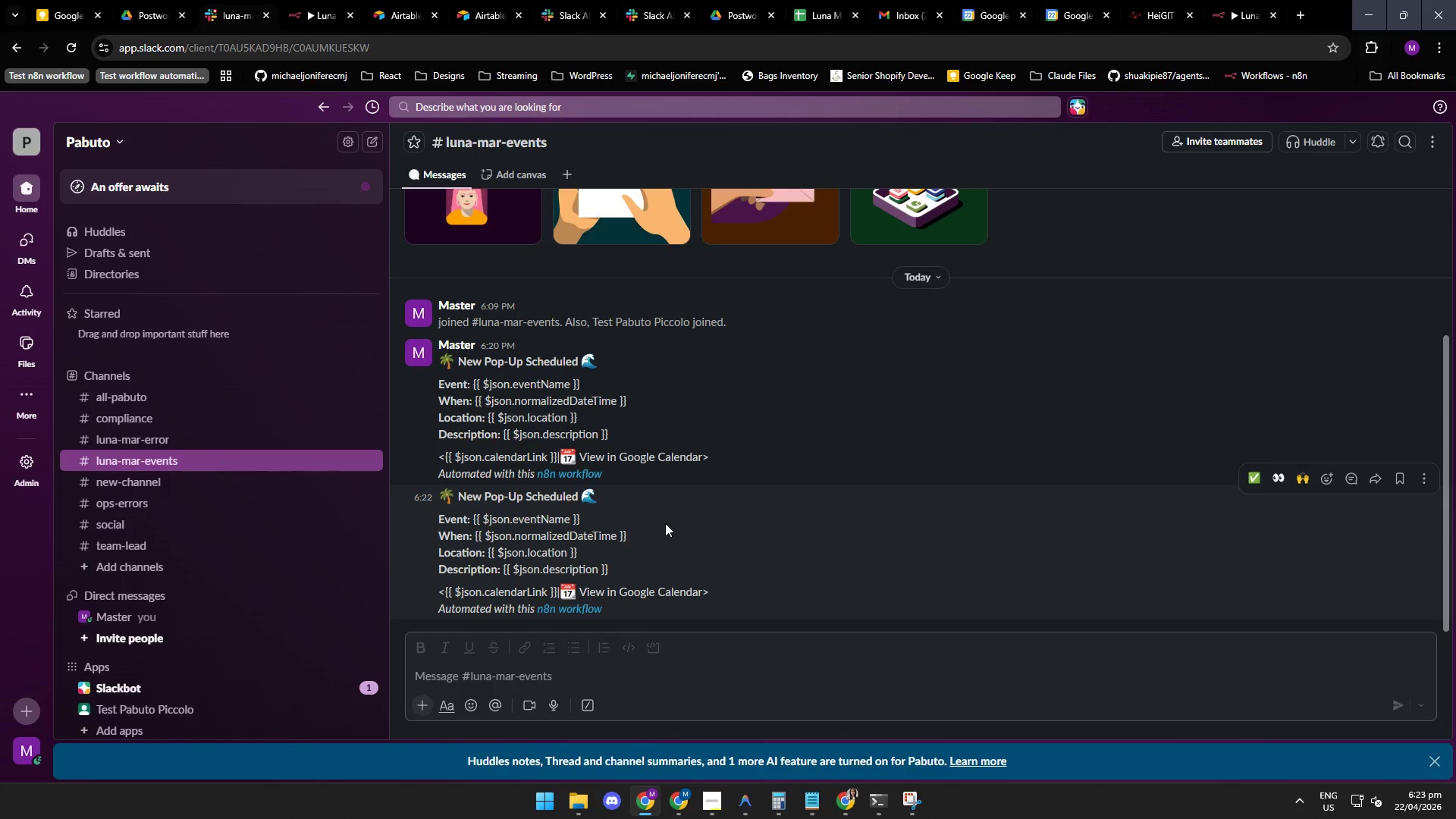 
key(Alt+S)
 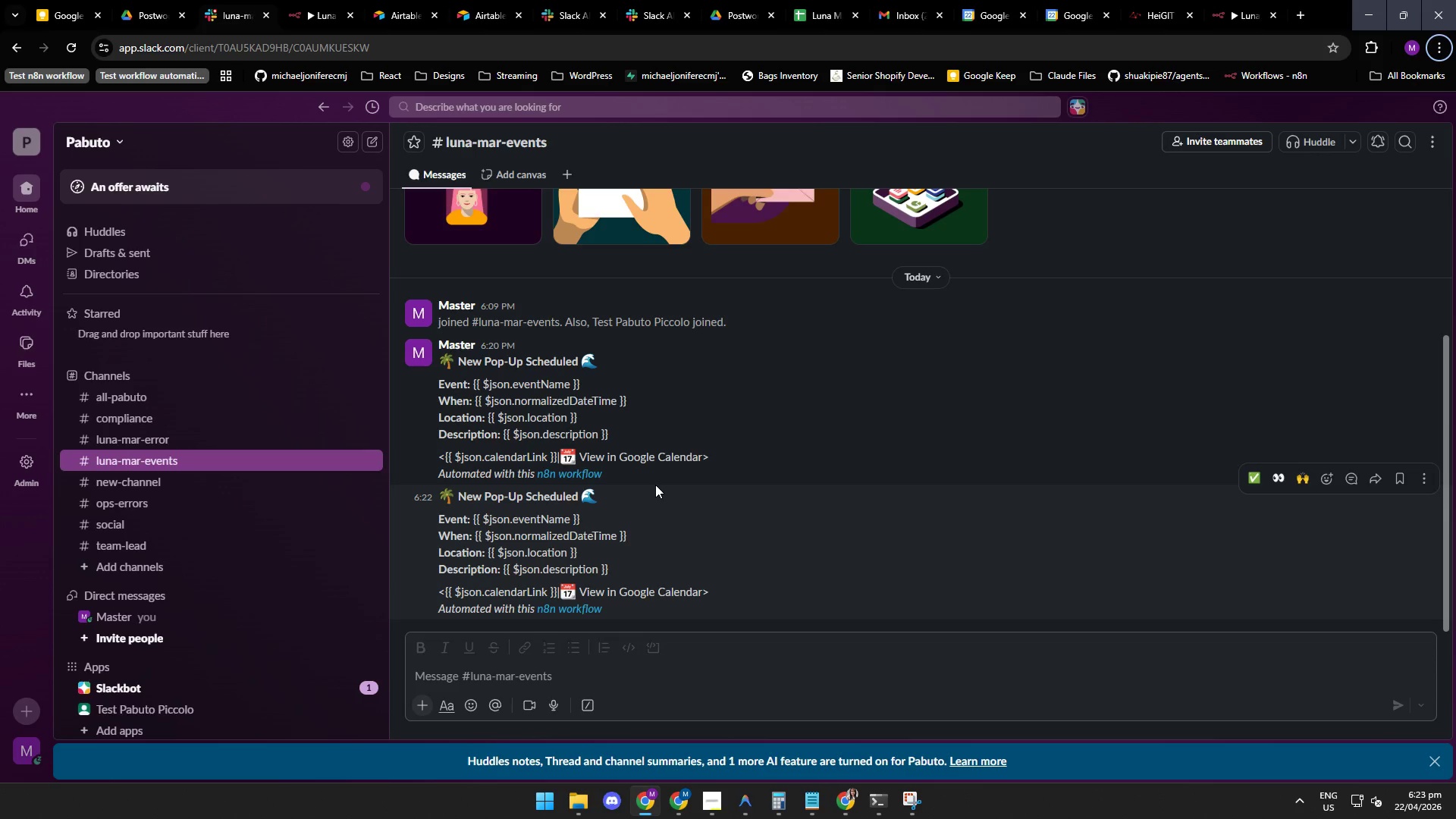 
wait(10.49)
 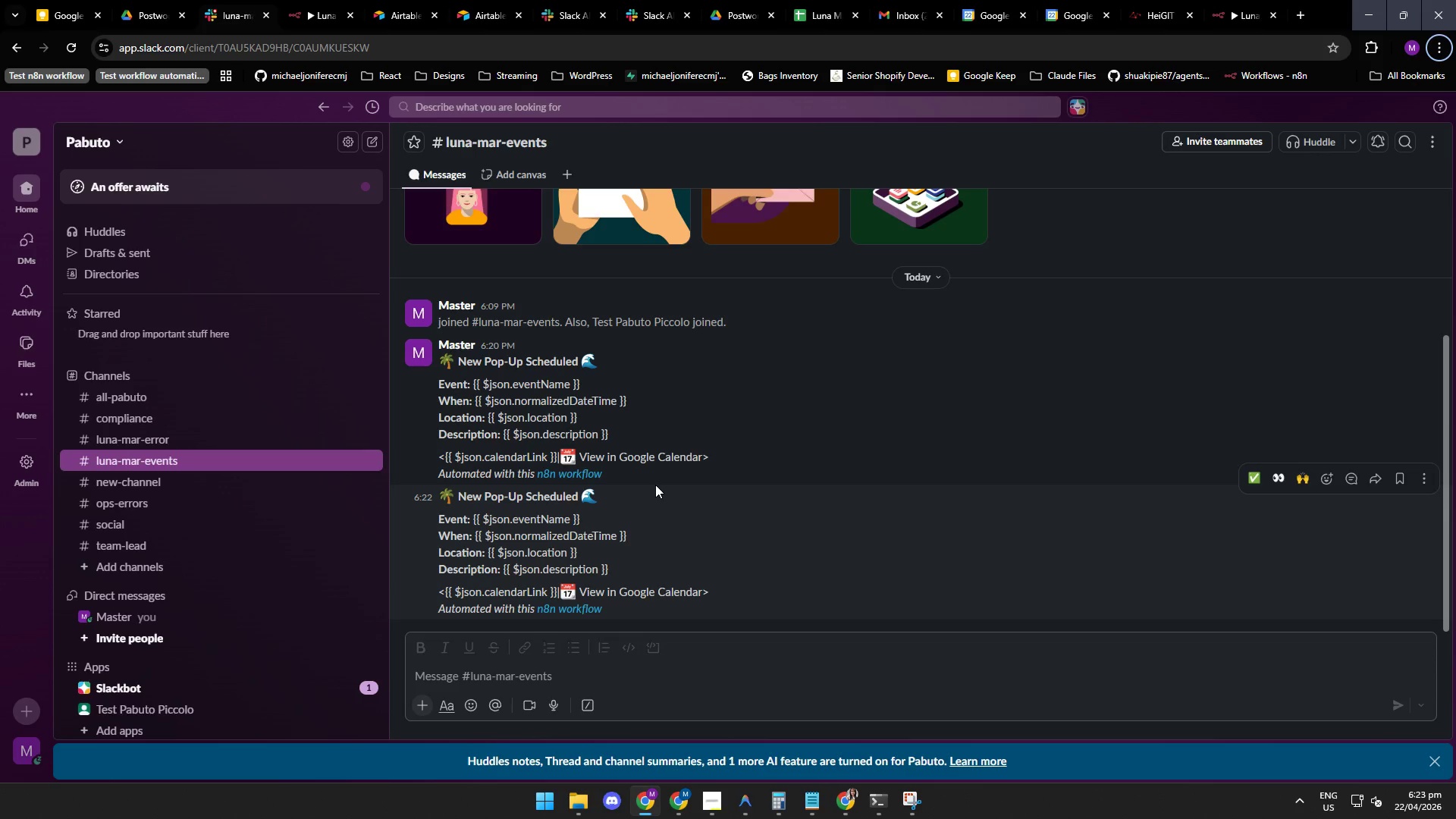 
hold_key(key=AltLeft, duration=0.92)
 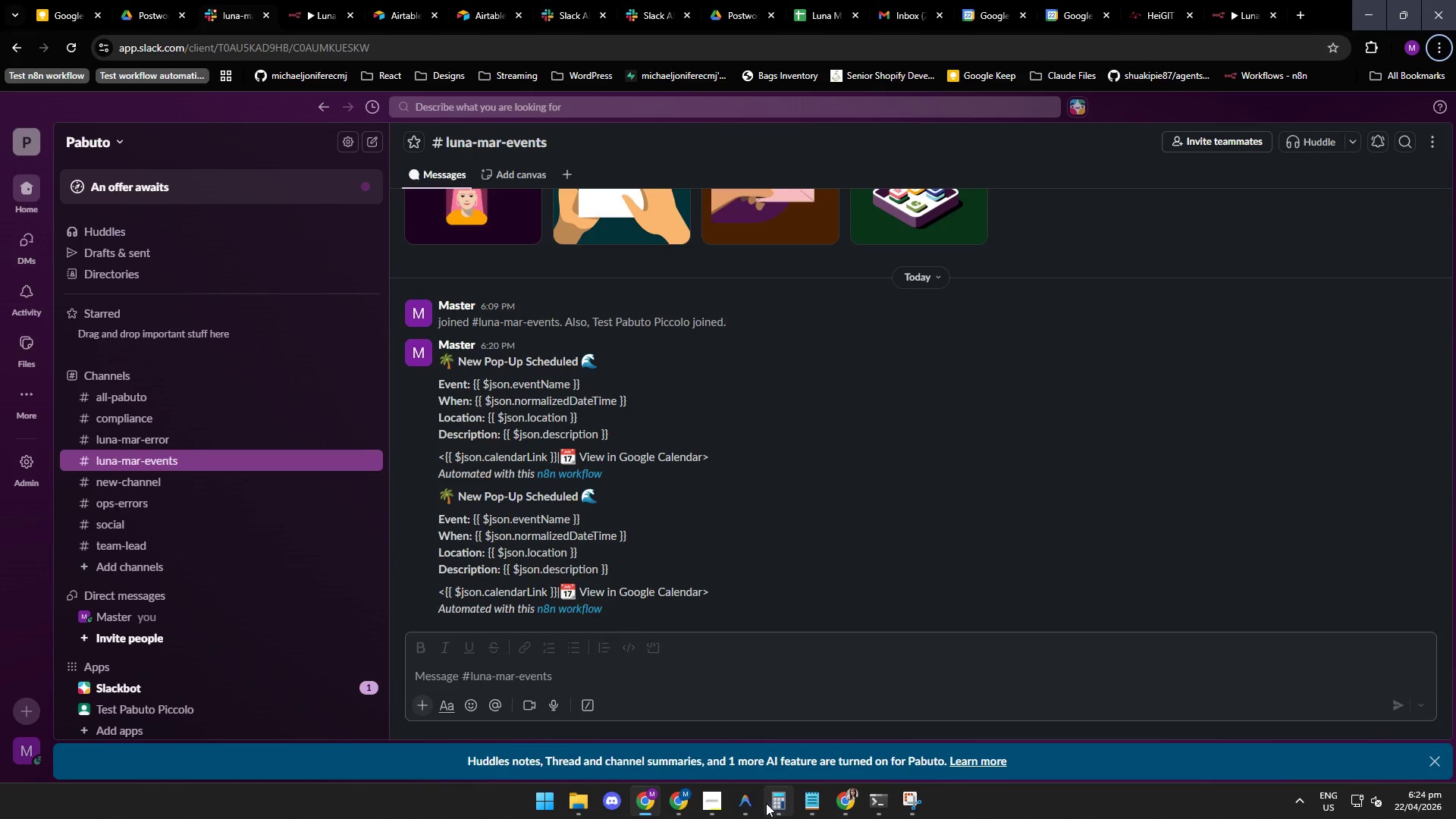 
left_click([749, 811])
 